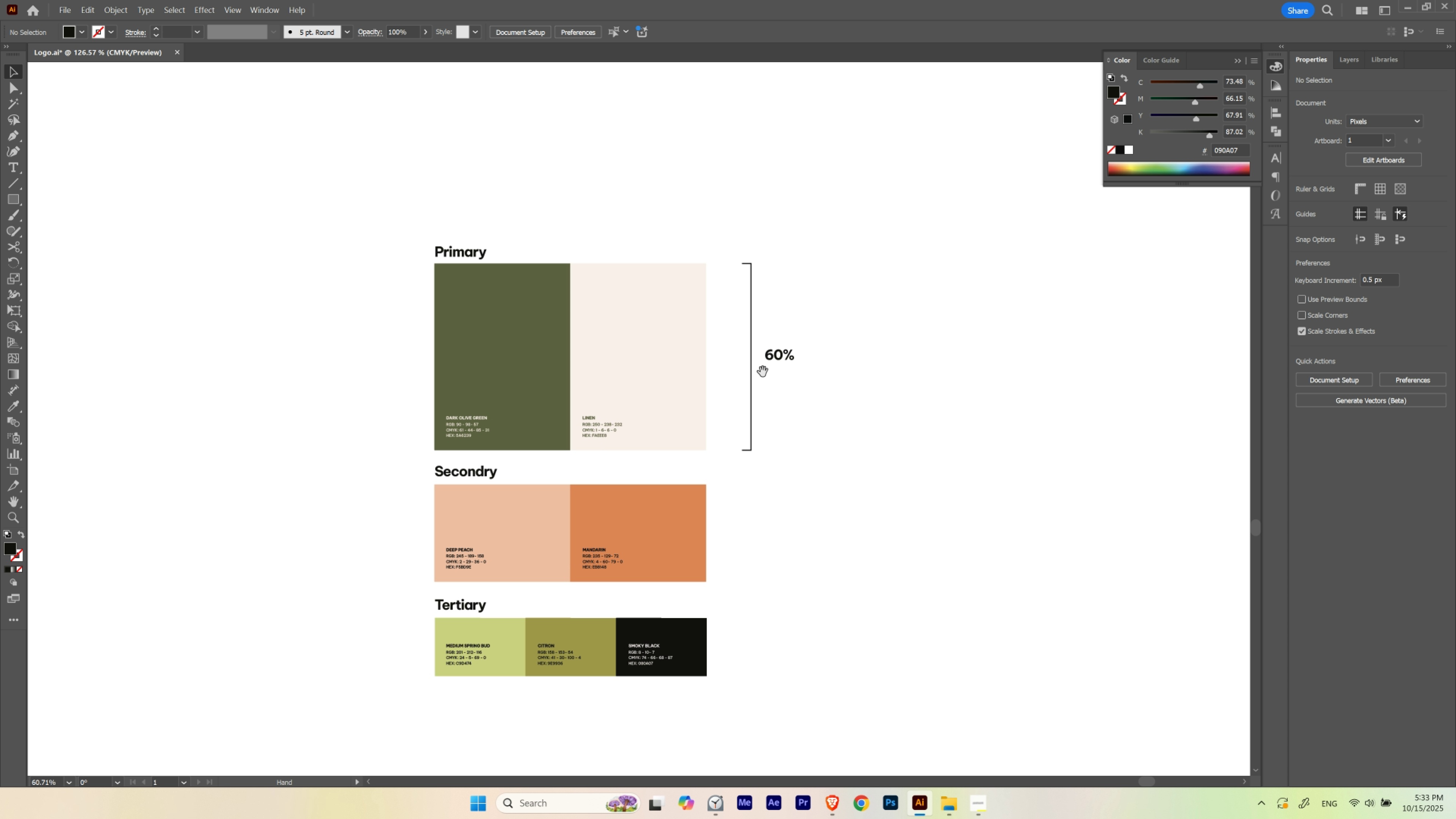 
left_click_drag(start_coordinate=[763, 372], to_coordinate=[753, 362])
 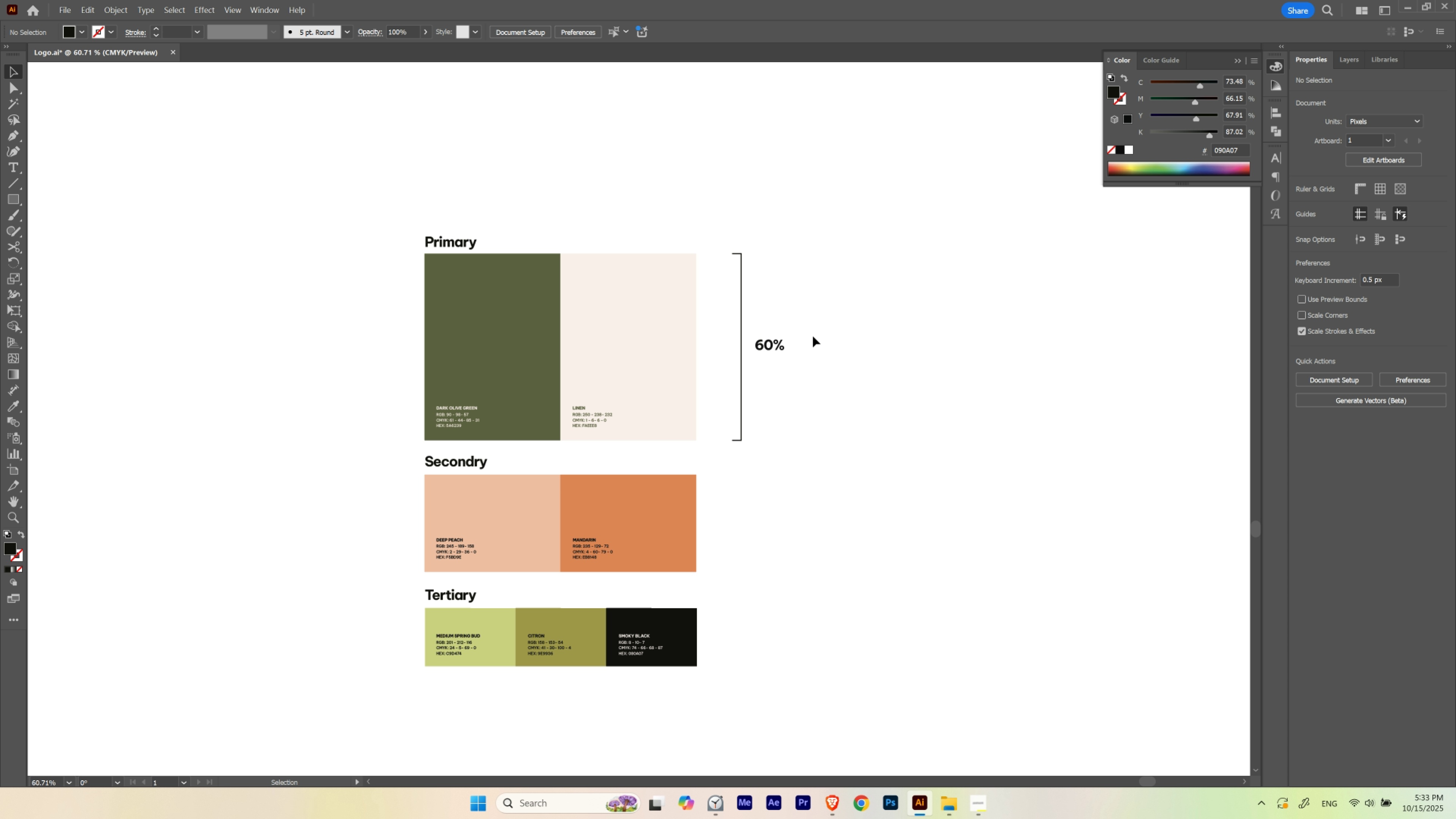 
left_click_drag(start_coordinate=[813, 337], to_coordinate=[725, 362])
 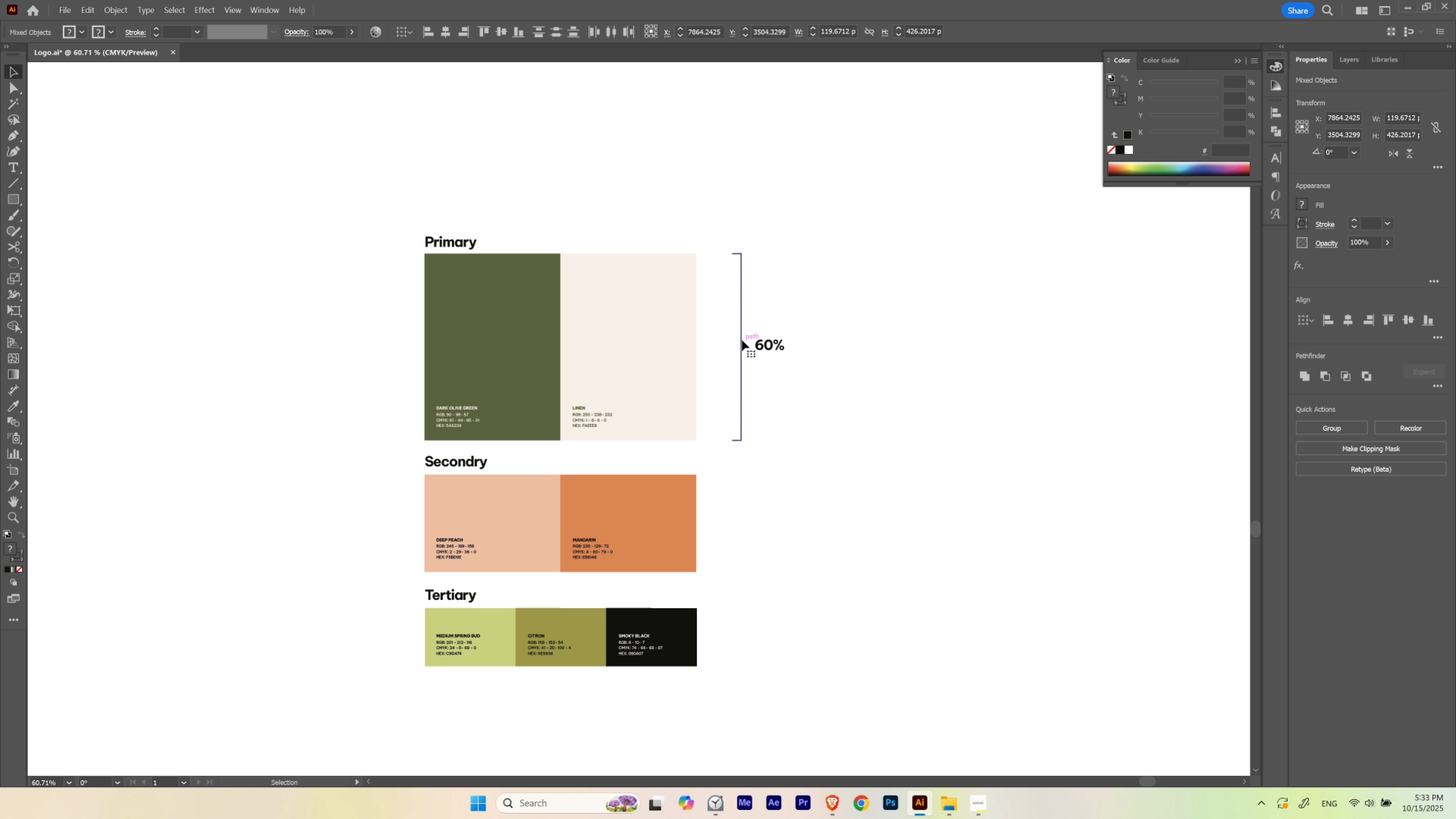 
left_click([742, 340])
 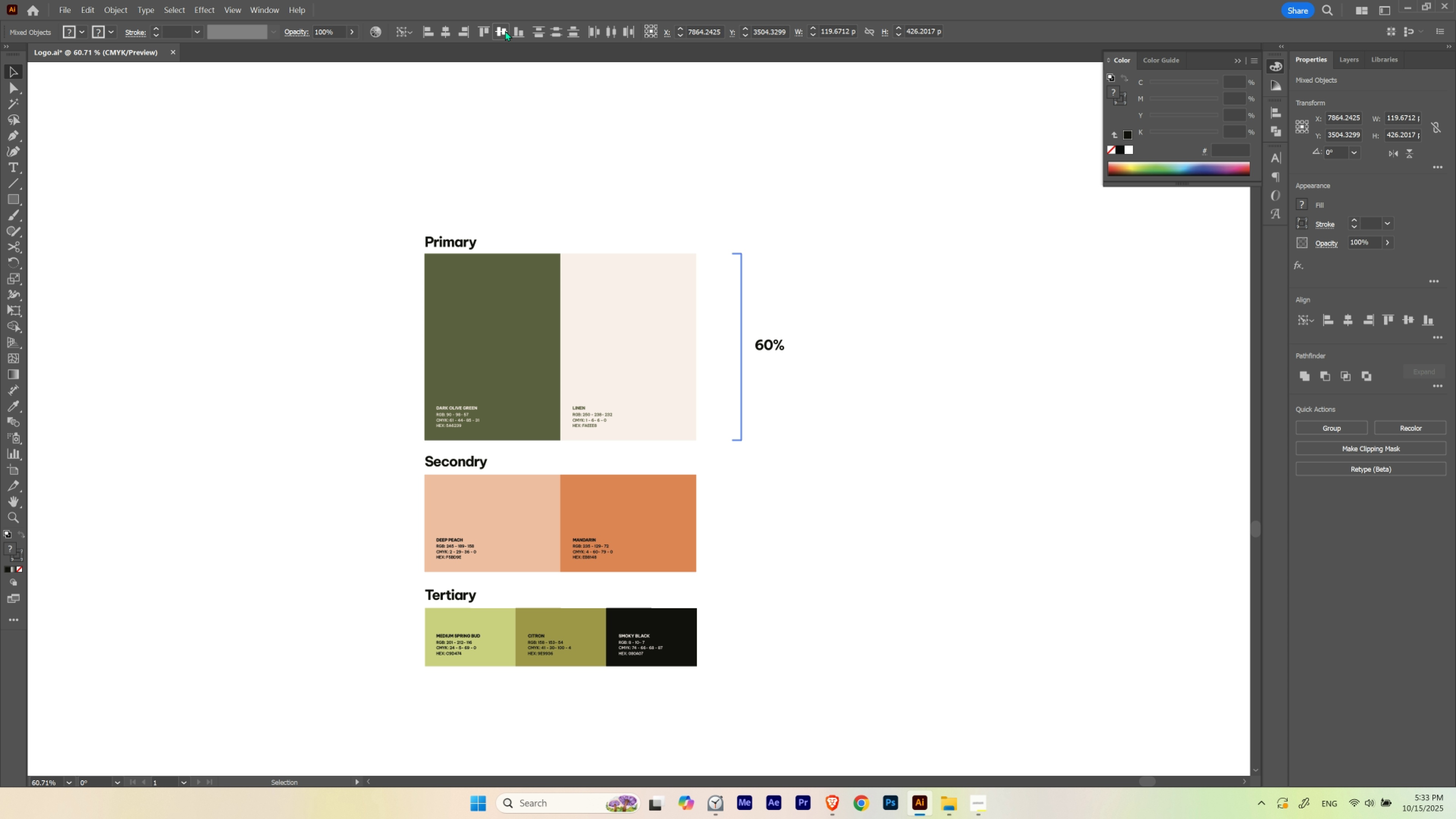 
double_click([986, 304])
 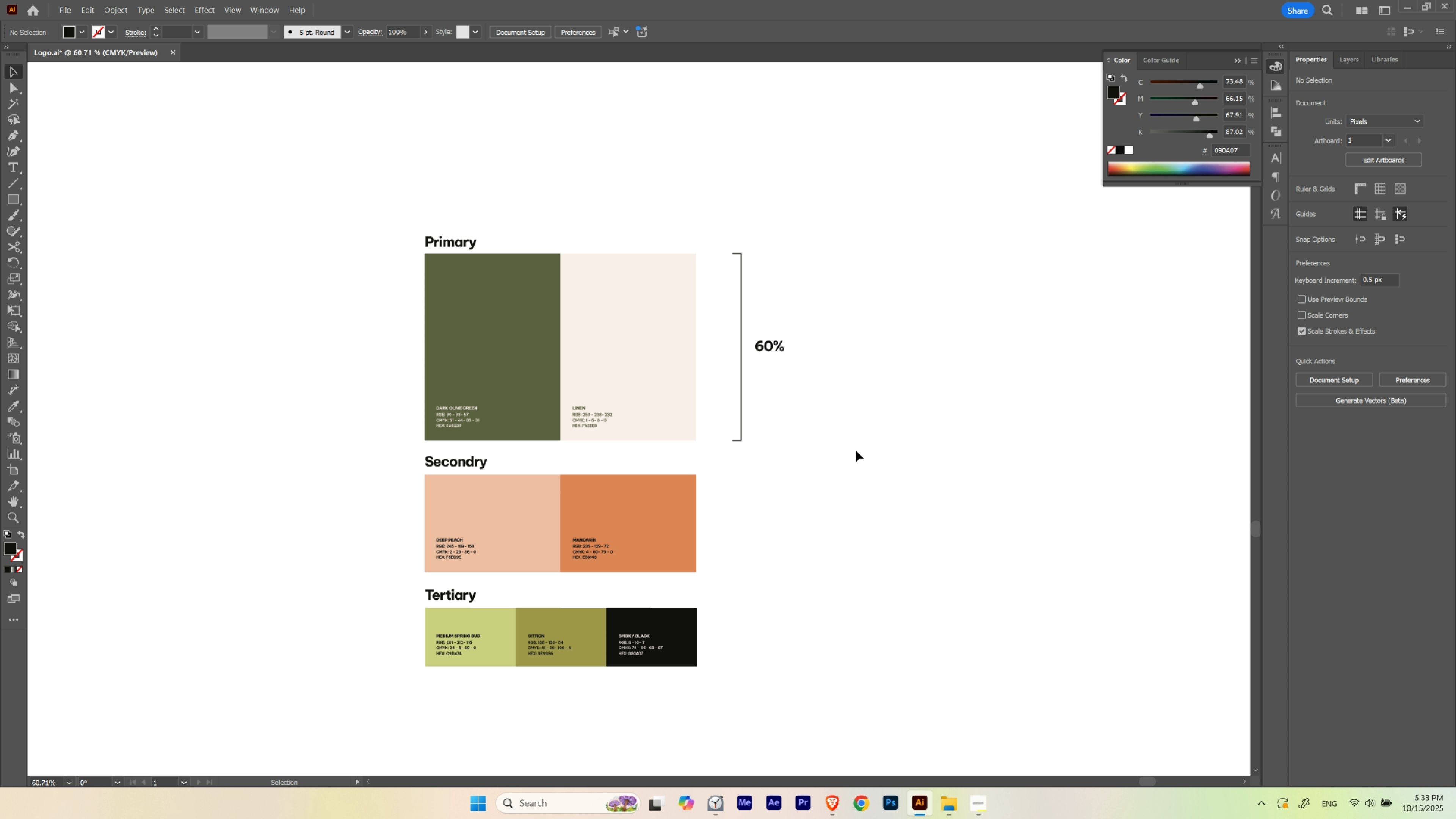 
hold_key(key=ControlLeft, duration=0.62)
 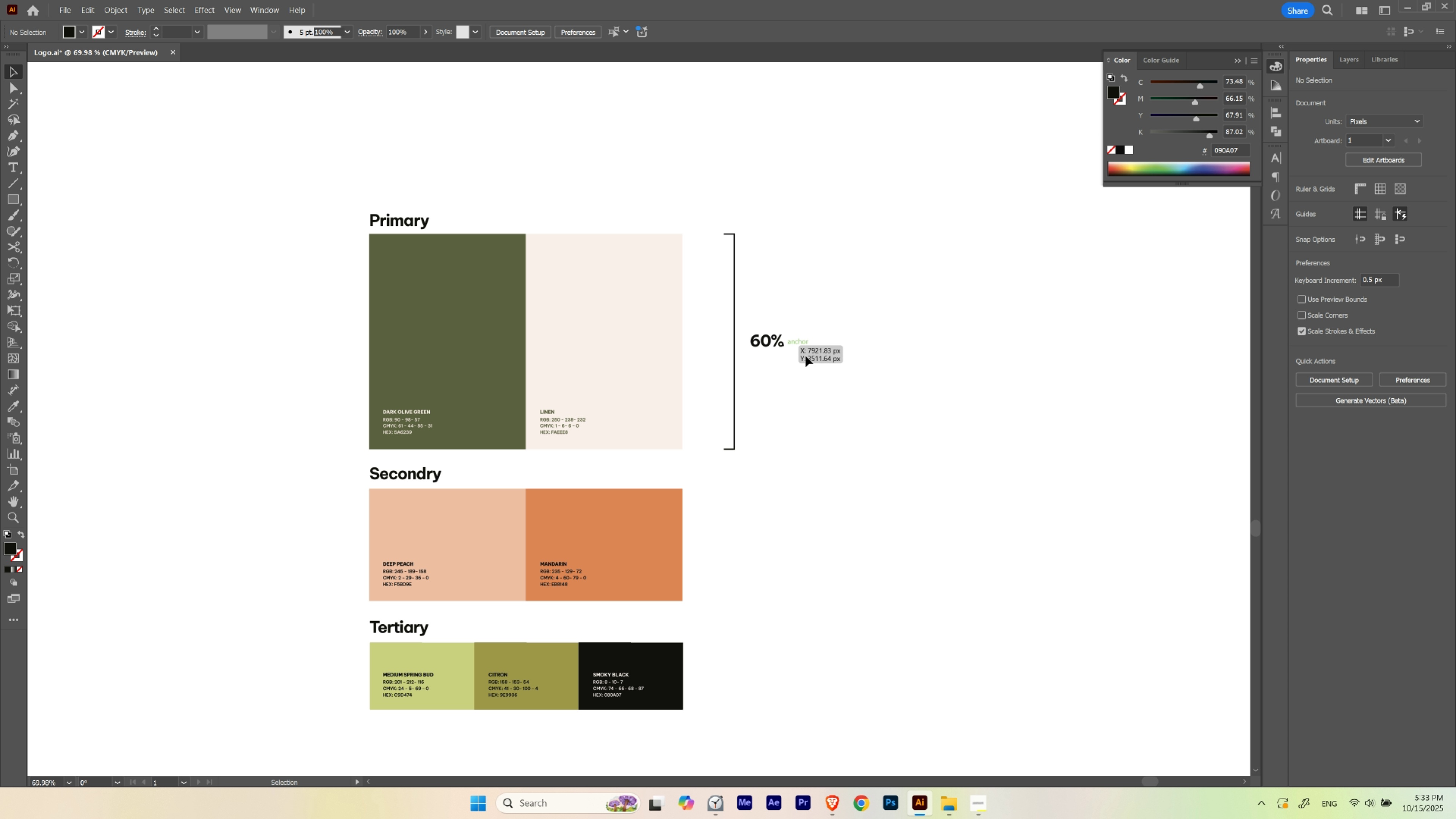 
hold_key(key=Space, duration=0.66)
 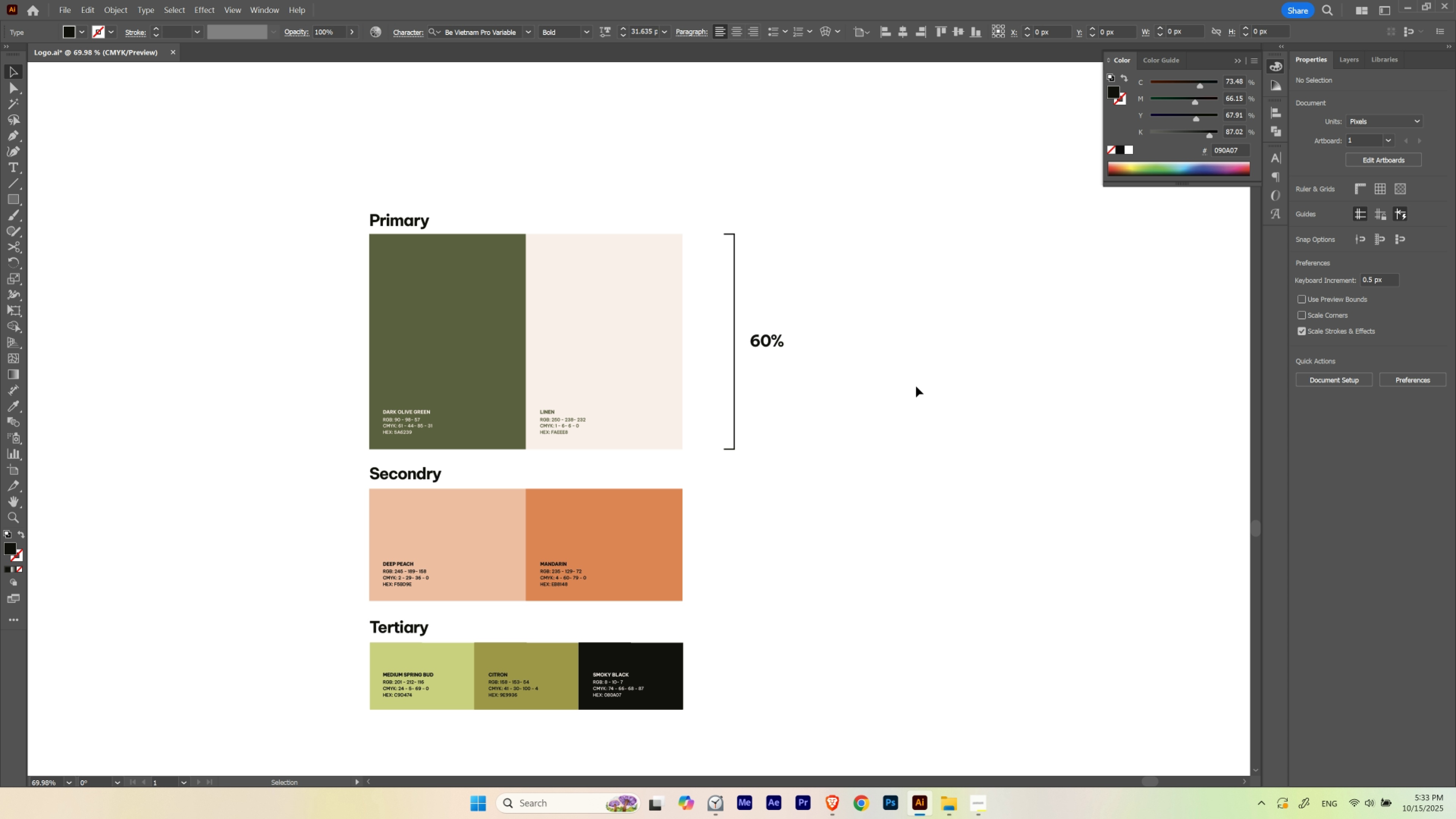 
left_click_drag(start_coordinate=[786, 382], to_coordinate=[802, 386])
 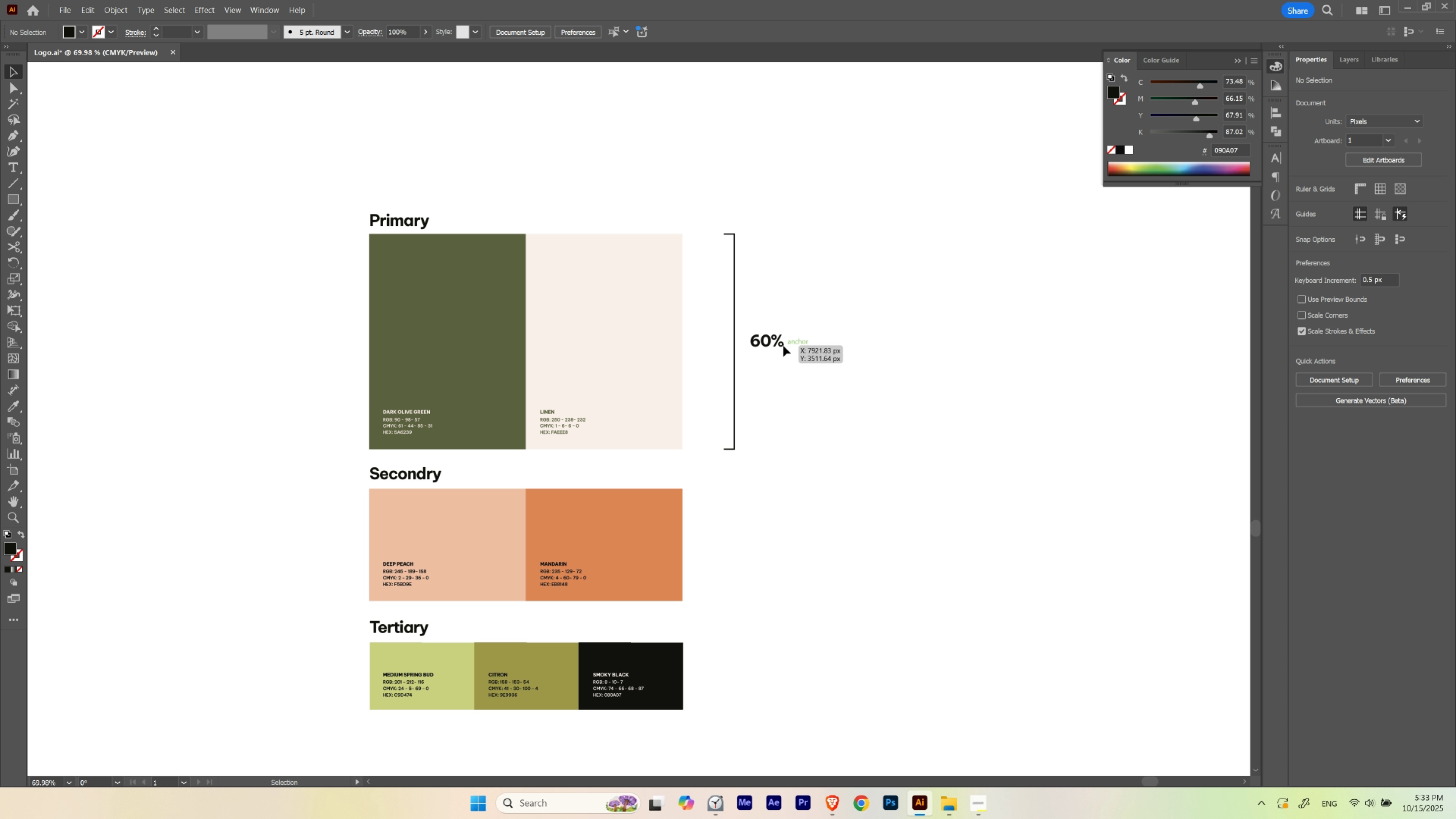 
left_click([783, 346])
 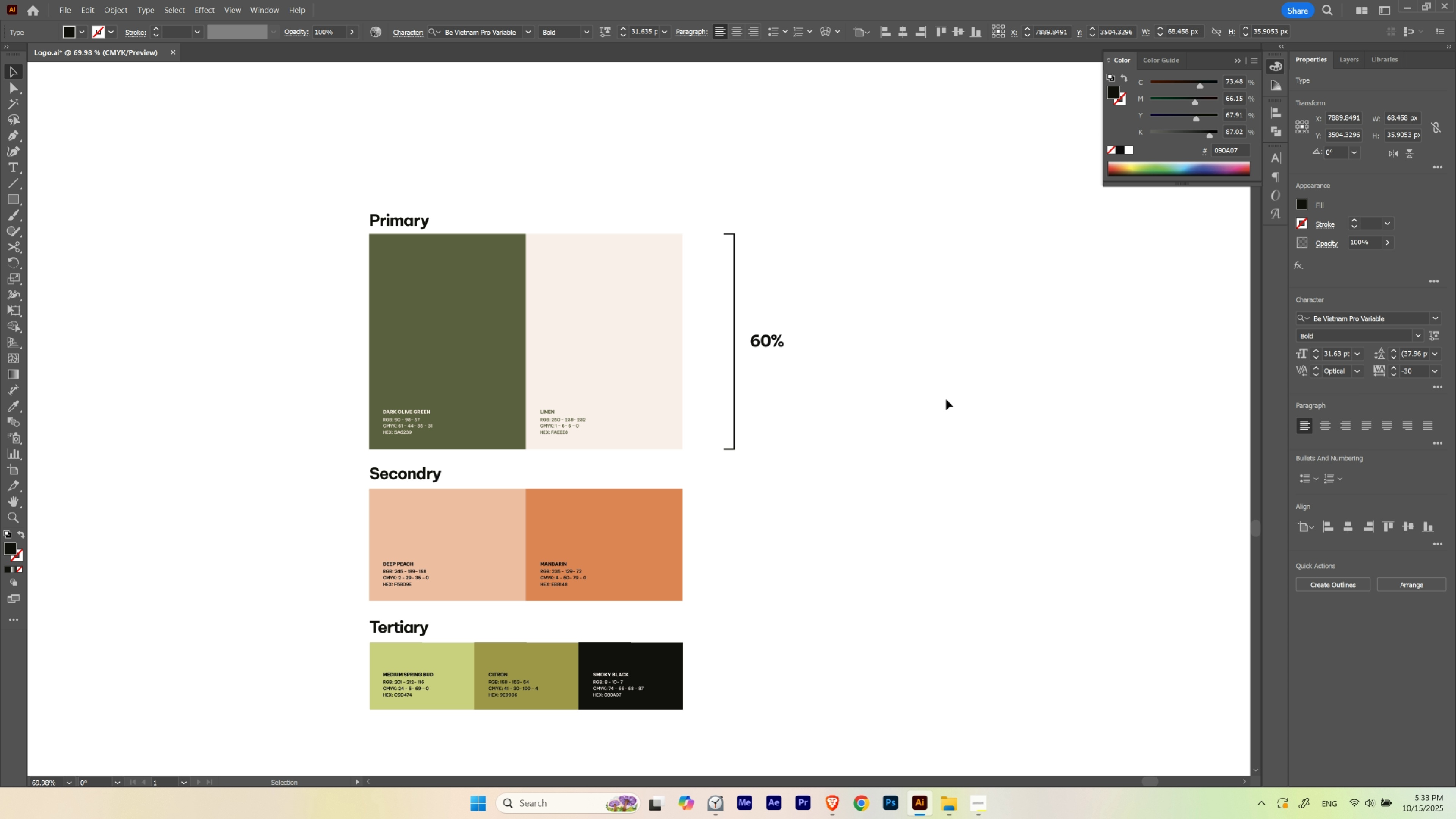 
key(V)
 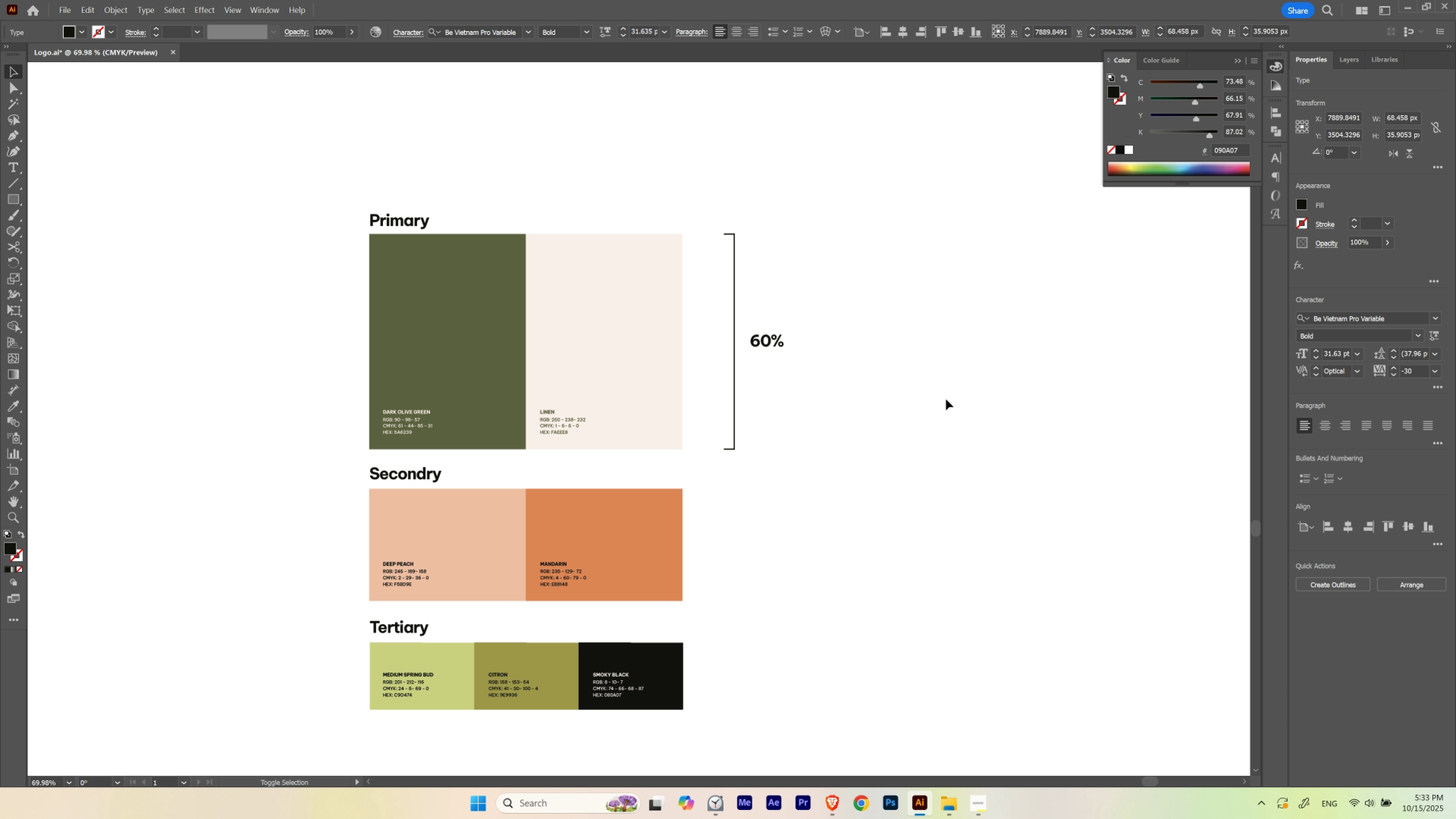 
key(Shift+ArrowLeft)
 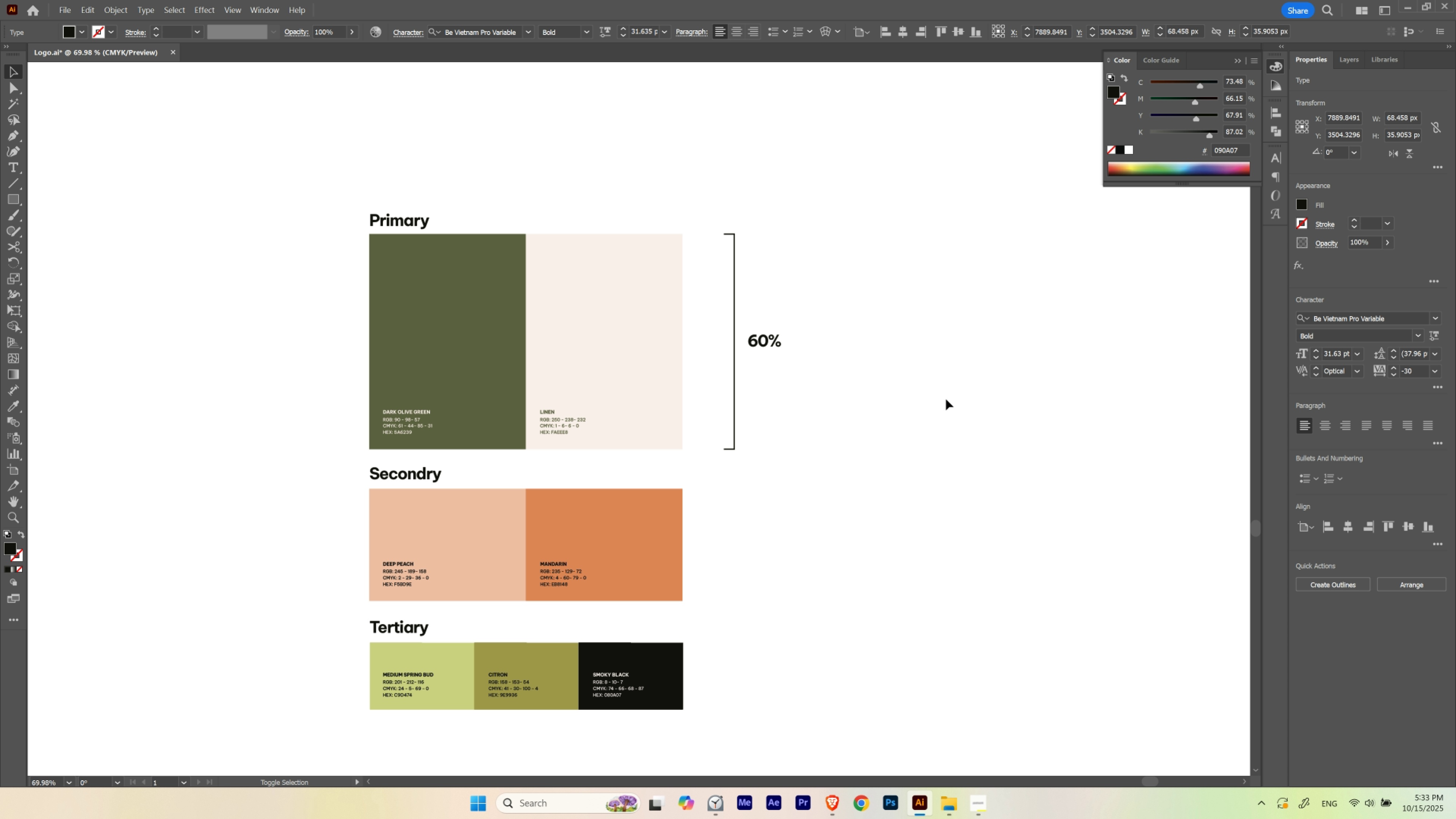 
key(Shift+ArrowLeft)
 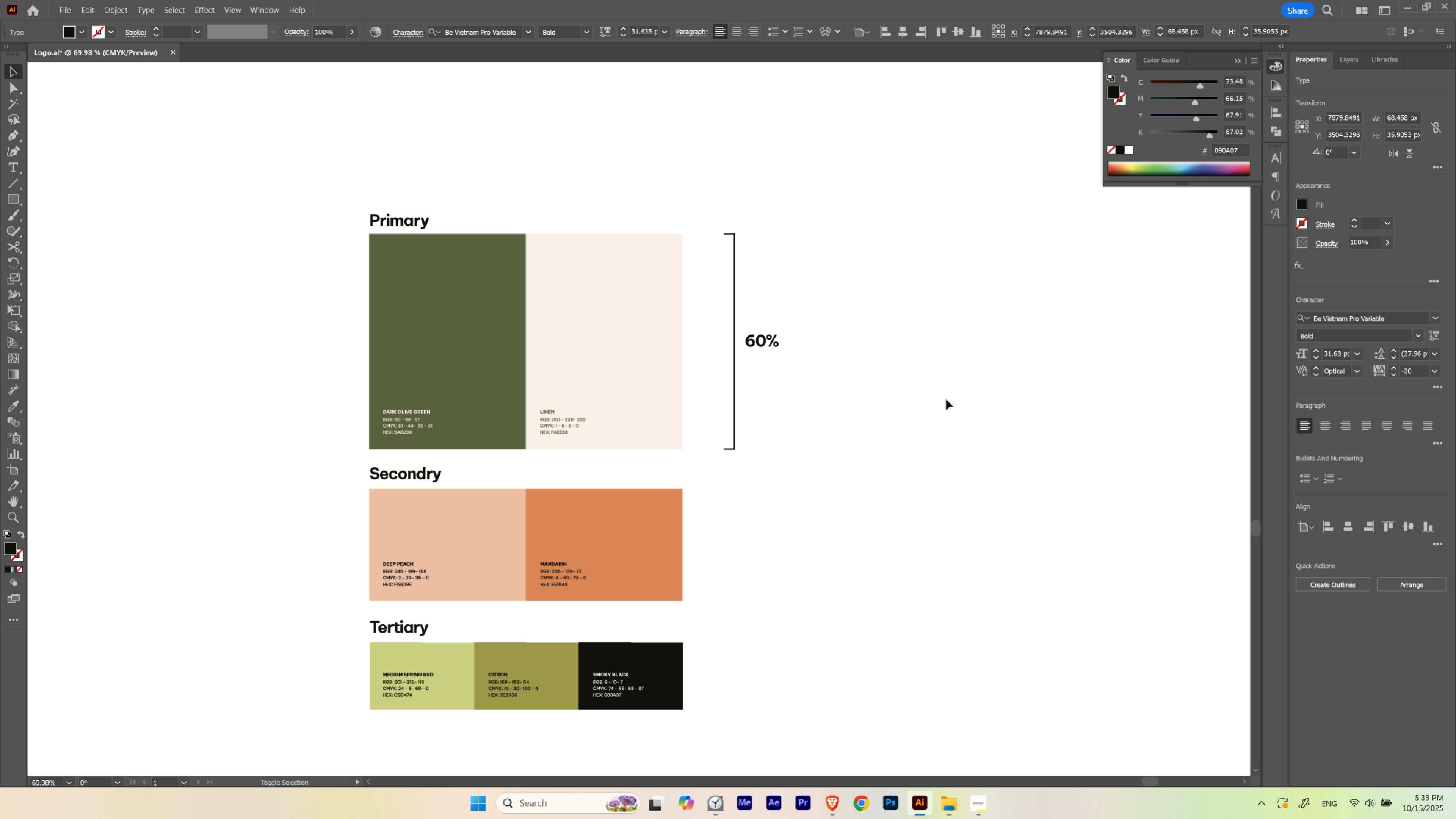 
key(Shift+ArrowLeft)
 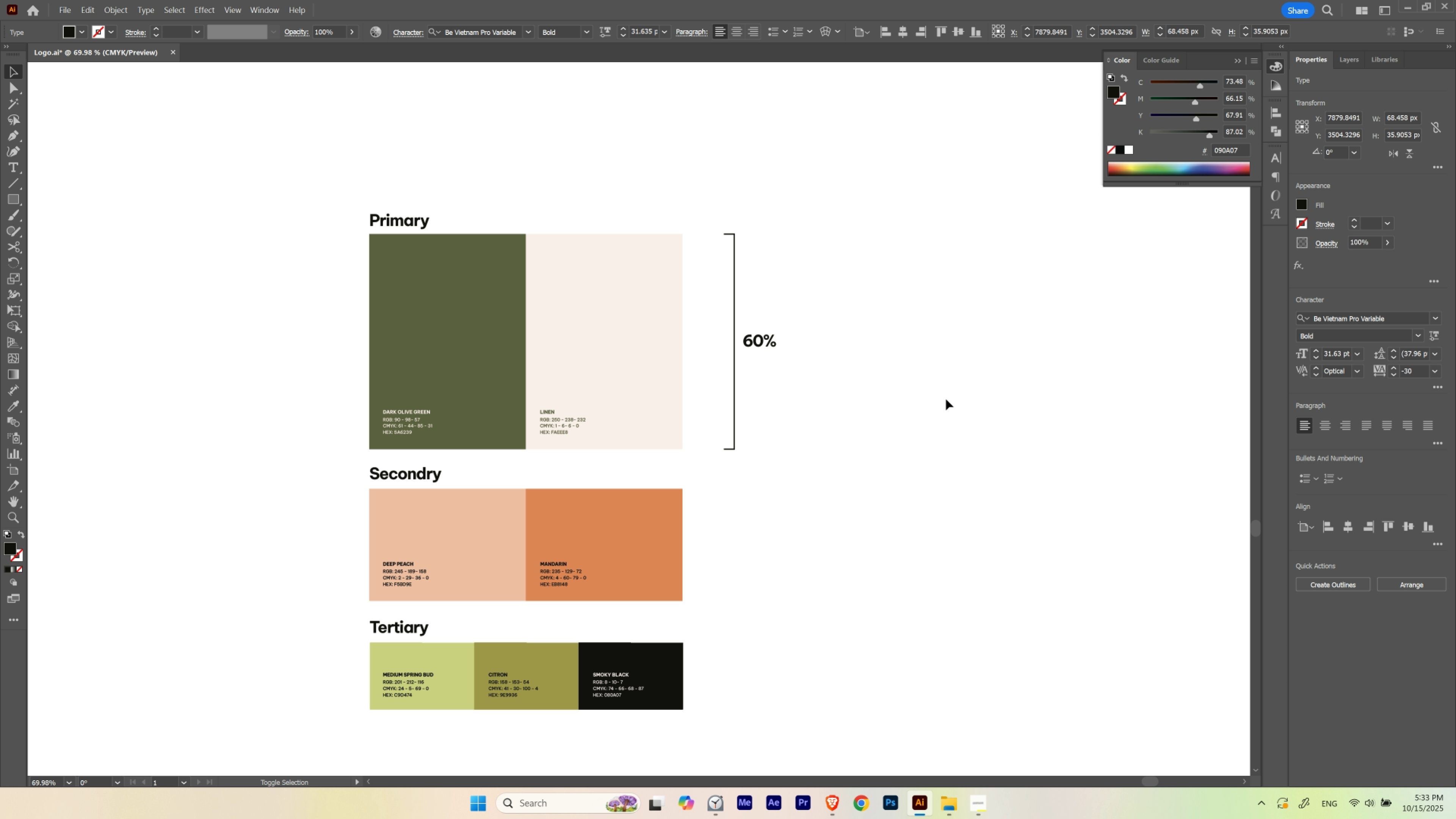 
key(Shift+ArrowRight)
 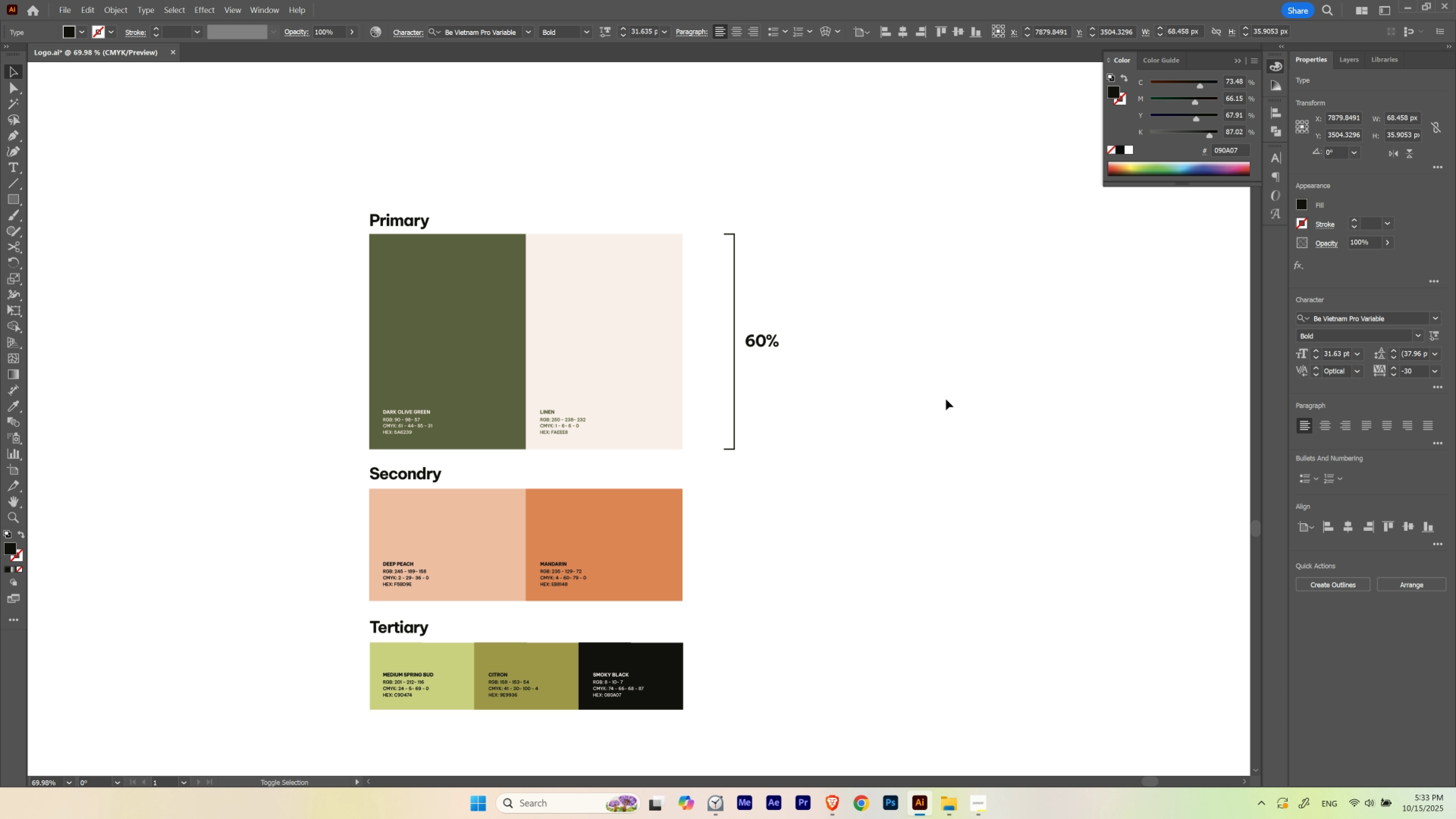 
key(Shift+ArrowRight)
 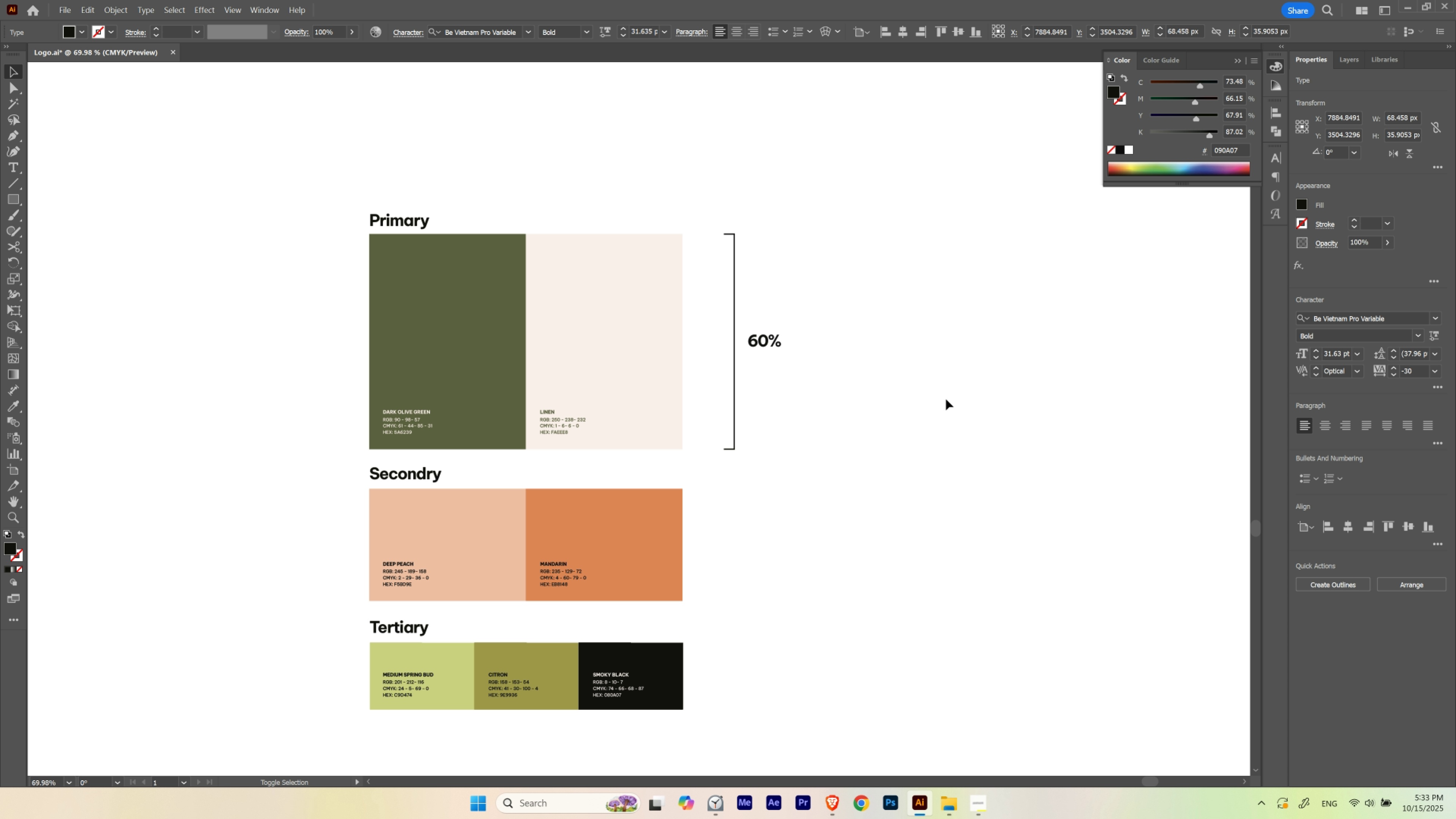 
key(Shift+ArrowRight)
 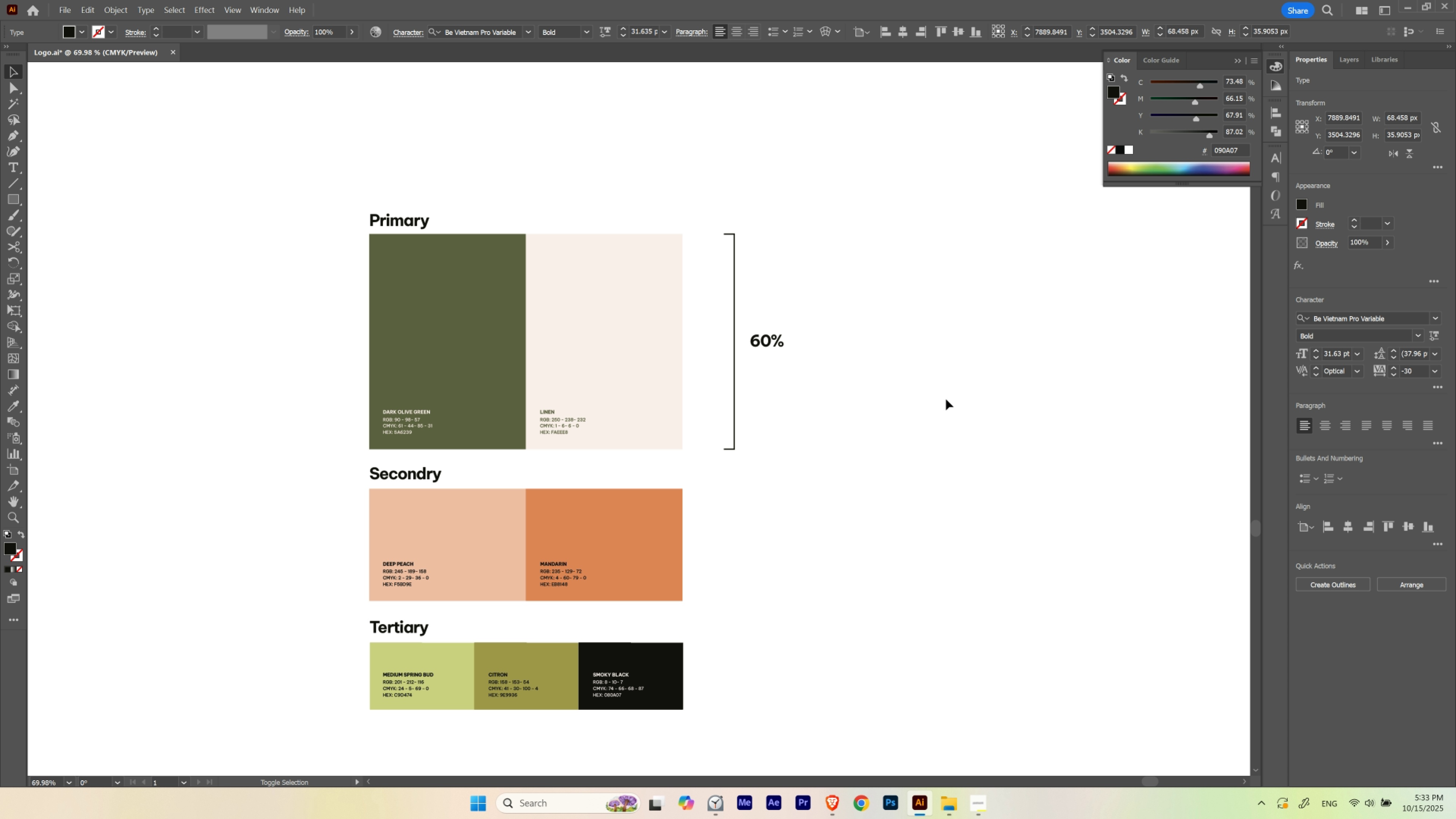 
key(Shift+ArrowLeft)
 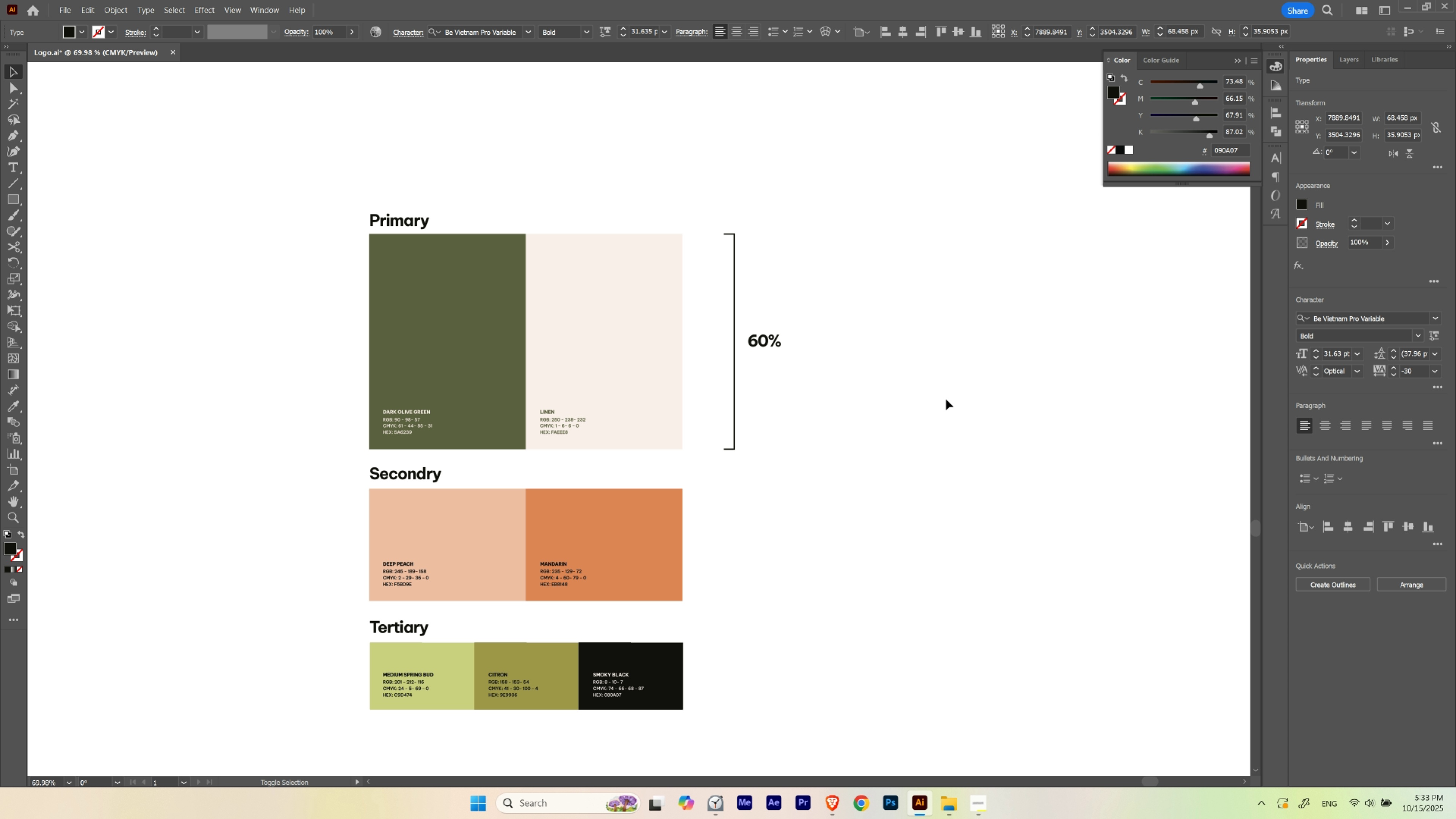 
key(Shift+ArrowRight)
 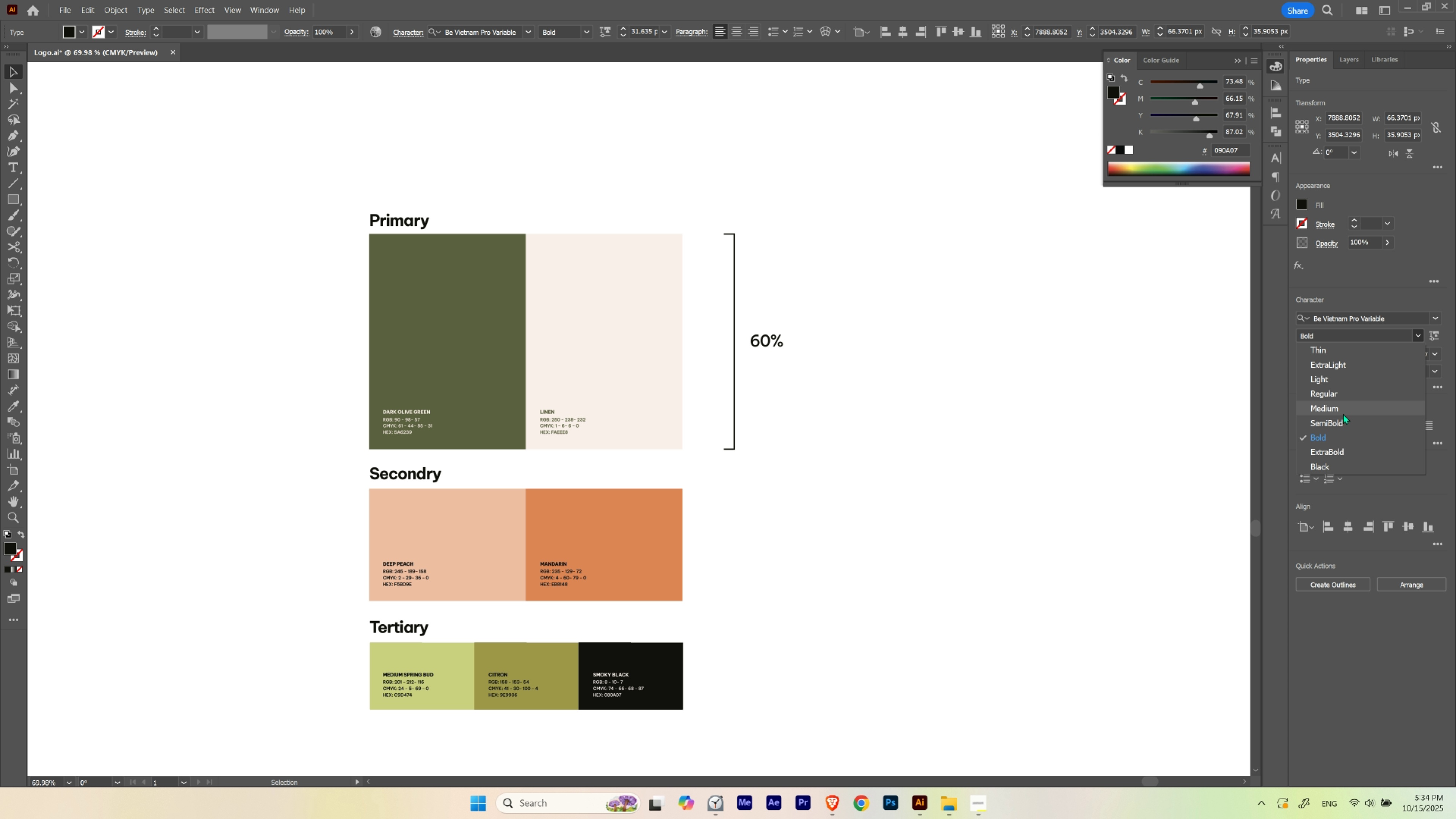 
left_click([1341, 420])
 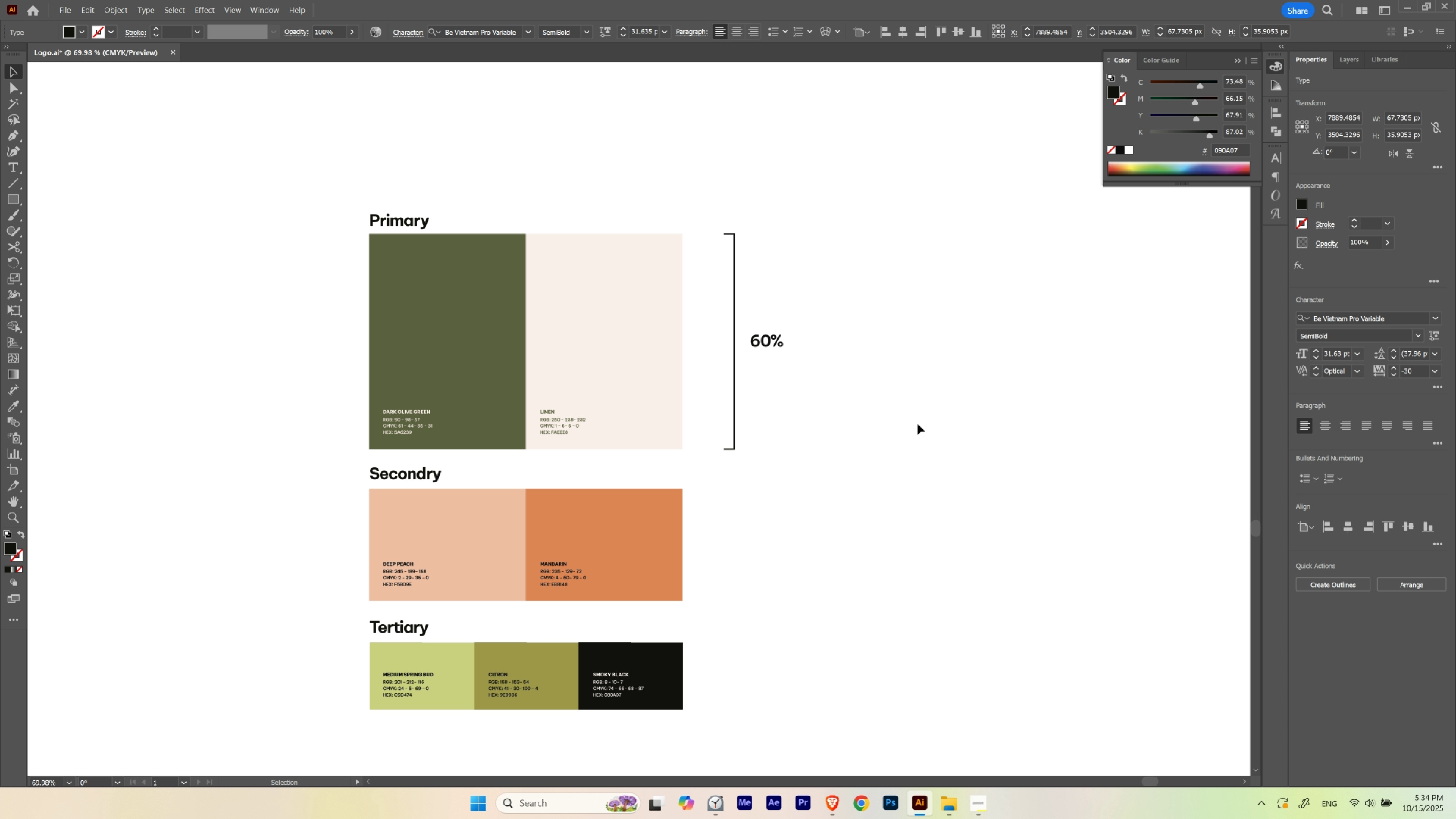 
left_click([917, 424])
 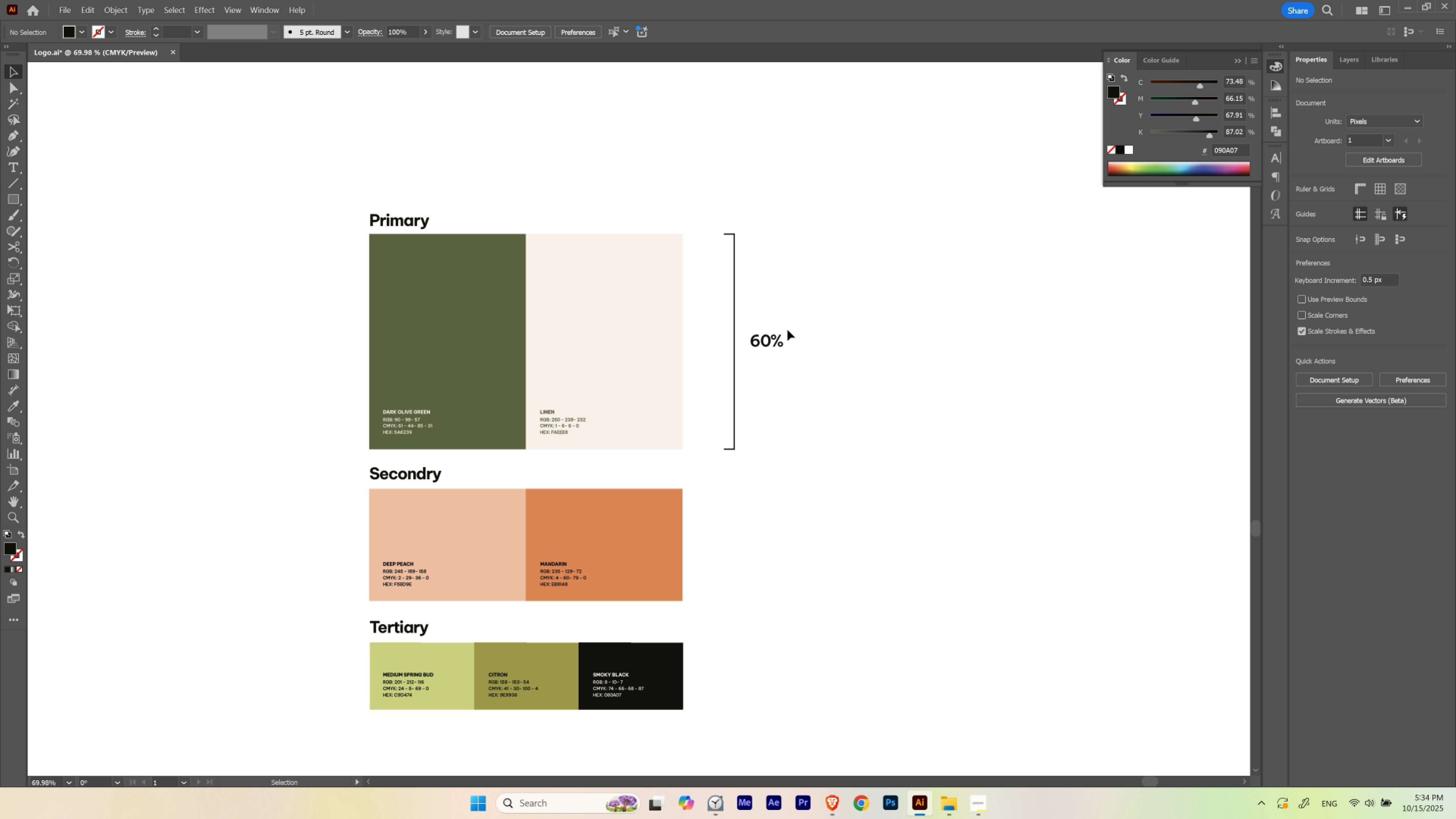 
left_click_drag(start_coordinate=[791, 319], to_coordinate=[720, 377])
 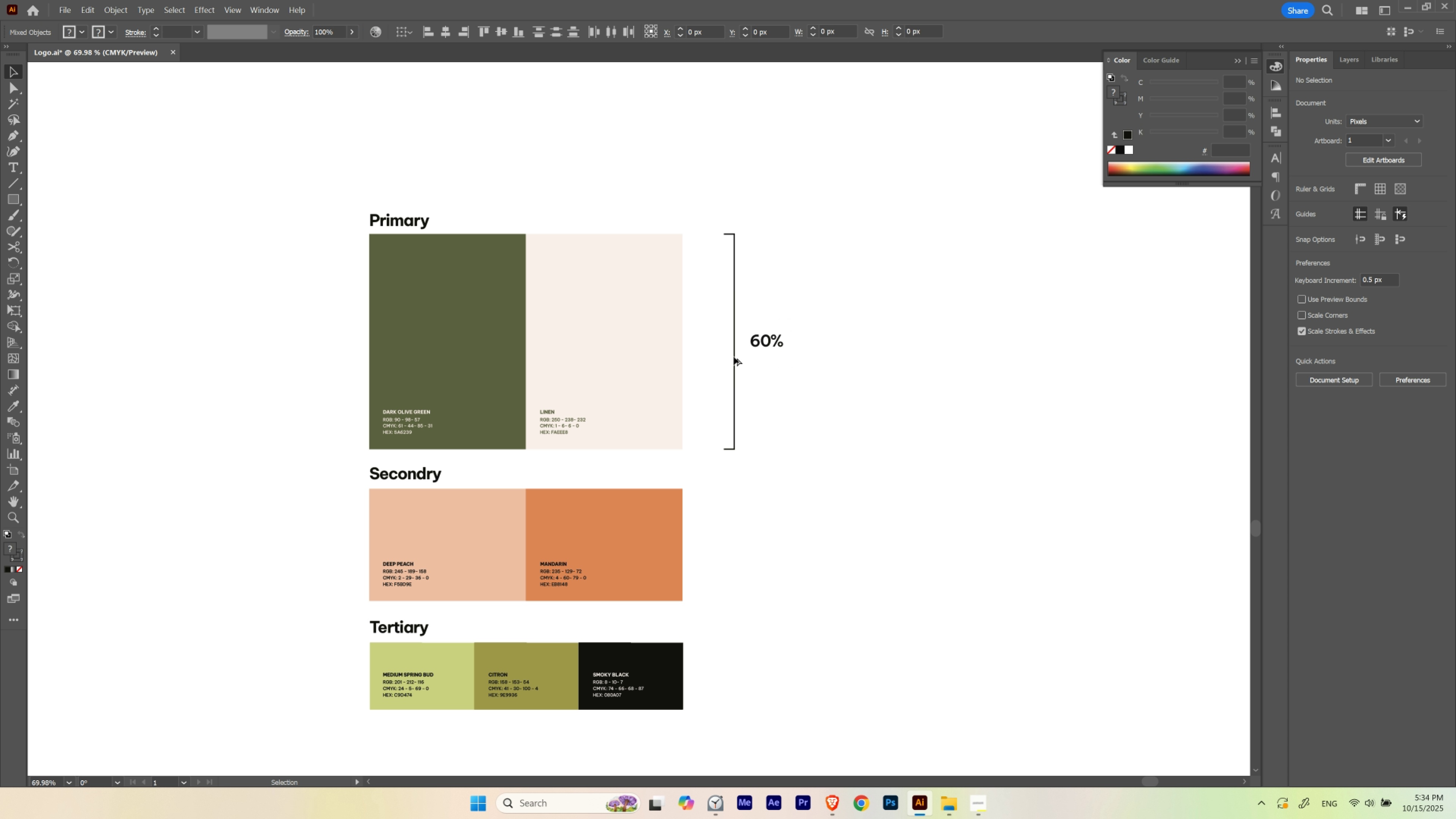 
hold_key(key=AltLeft, duration=3.94)
left_click_drag(start_coordinate=[734, 351], to_coordinate=[735, 606])
 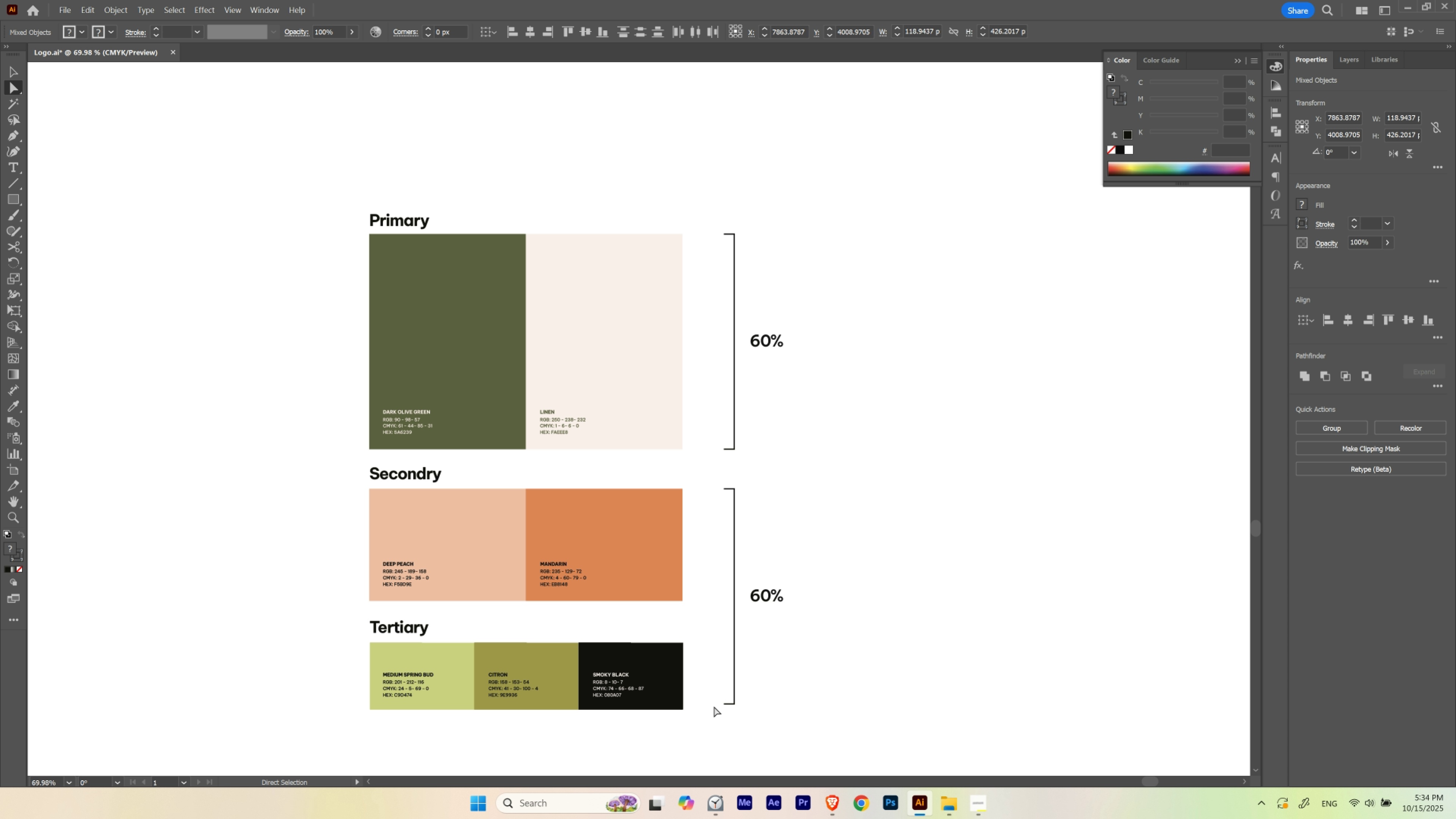 
hold_key(key=ShiftLeft, duration=1.5)
 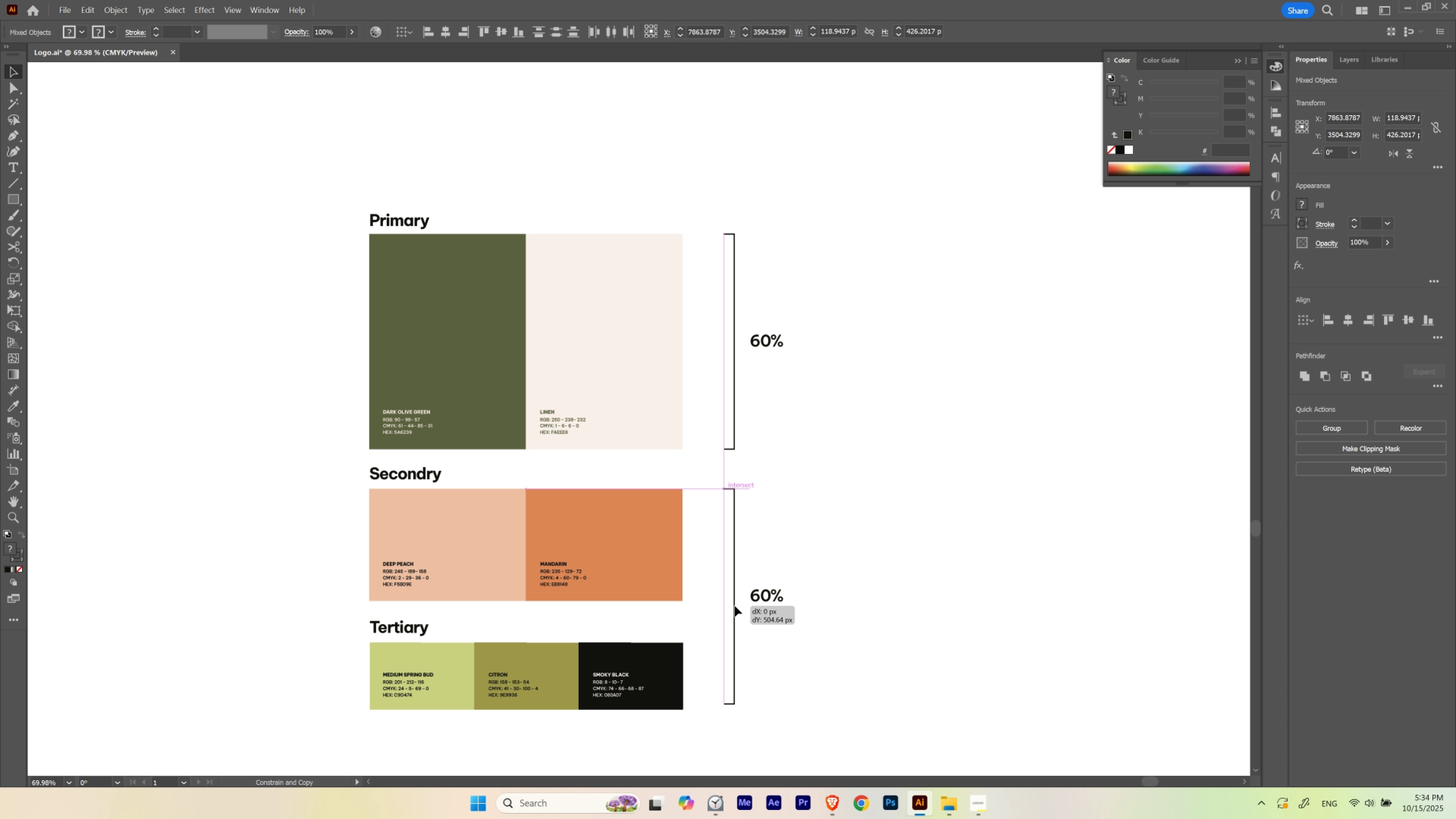 
hold_key(key=ShiftLeft, duration=0.94)
 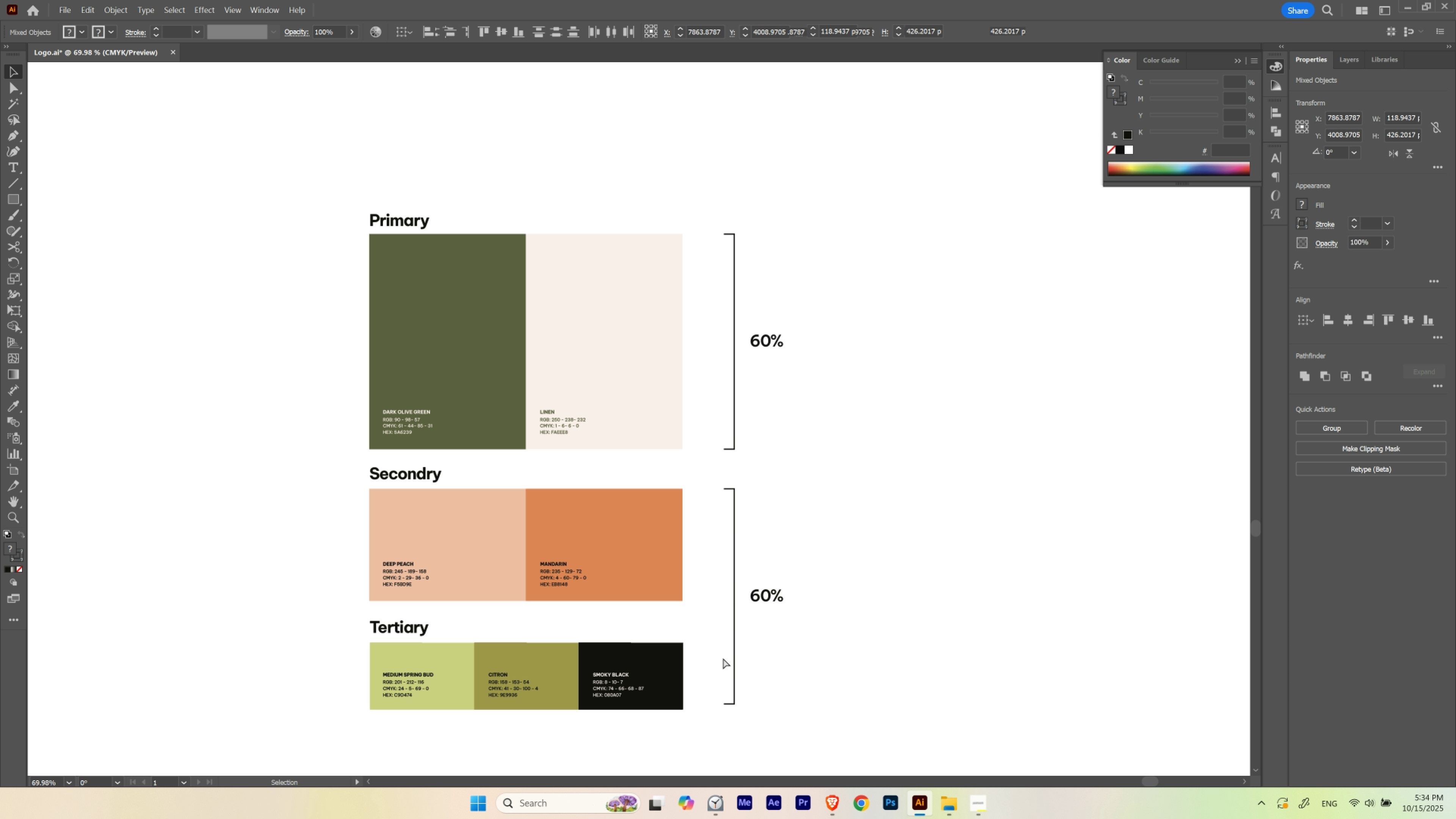 
type(aa)
 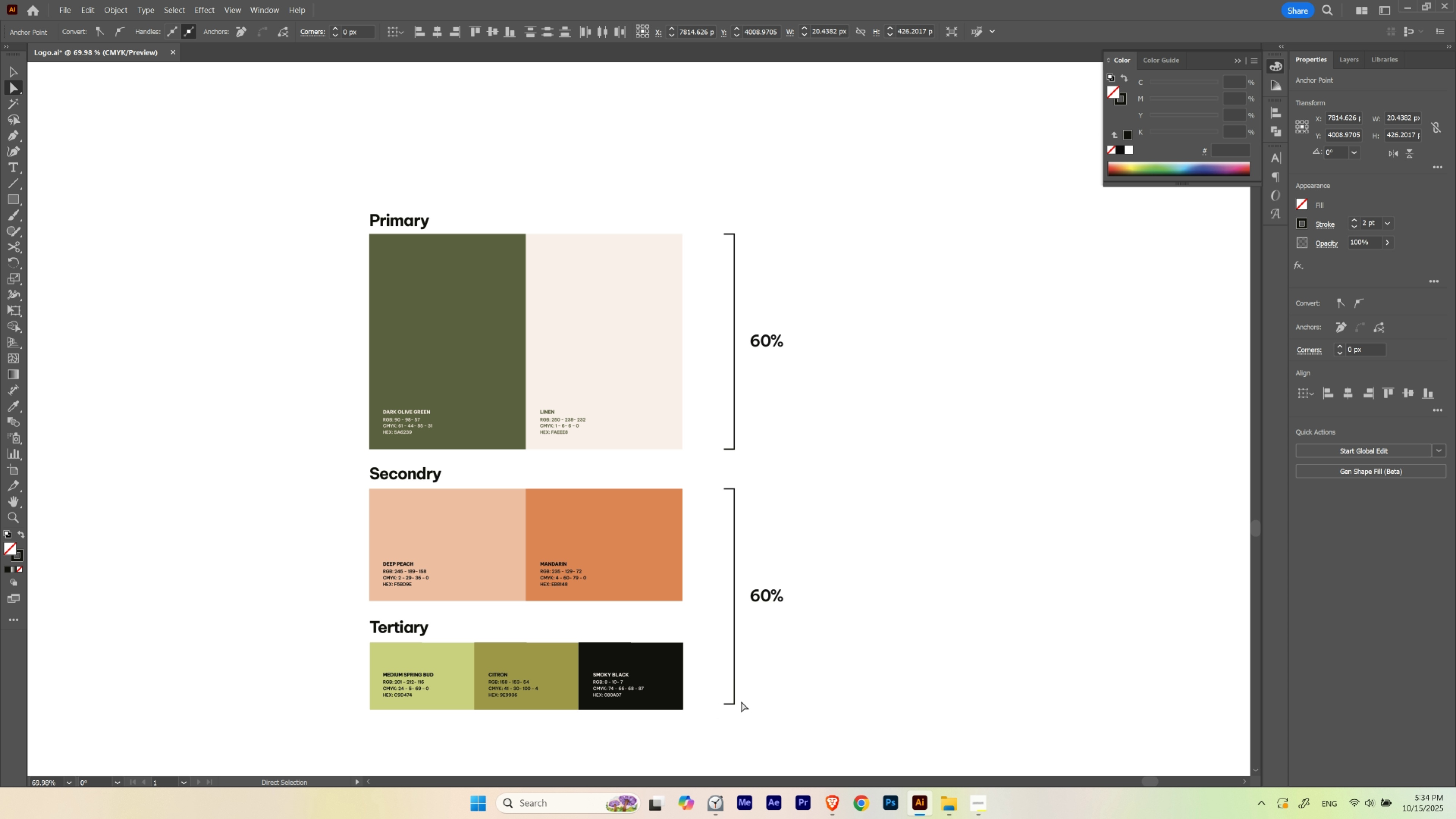 
left_click_drag(start_coordinate=[708, 717], to_coordinate=[749, 690])
 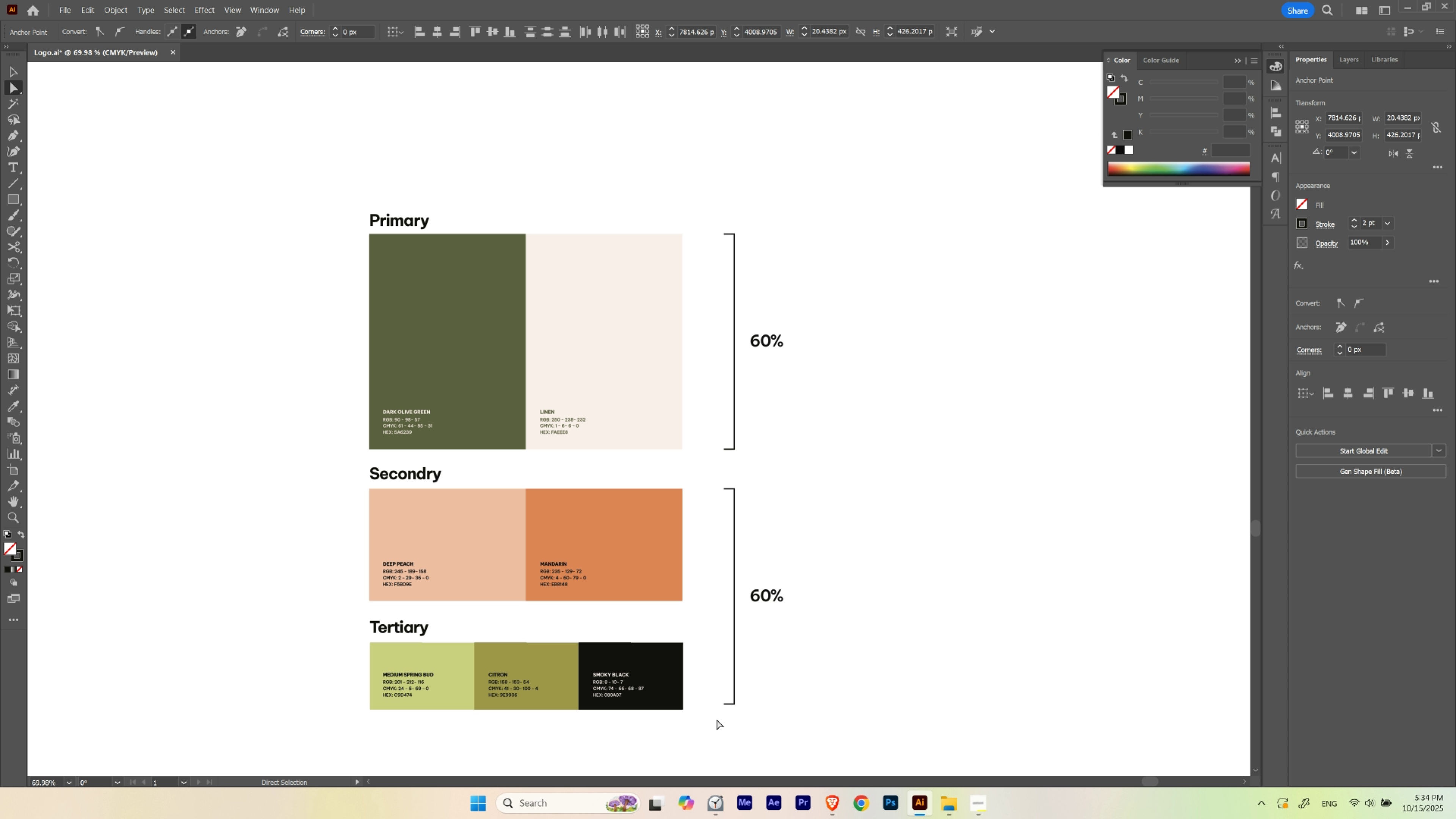 
left_click_drag(start_coordinate=[717, 719], to_coordinate=[743, 701])
 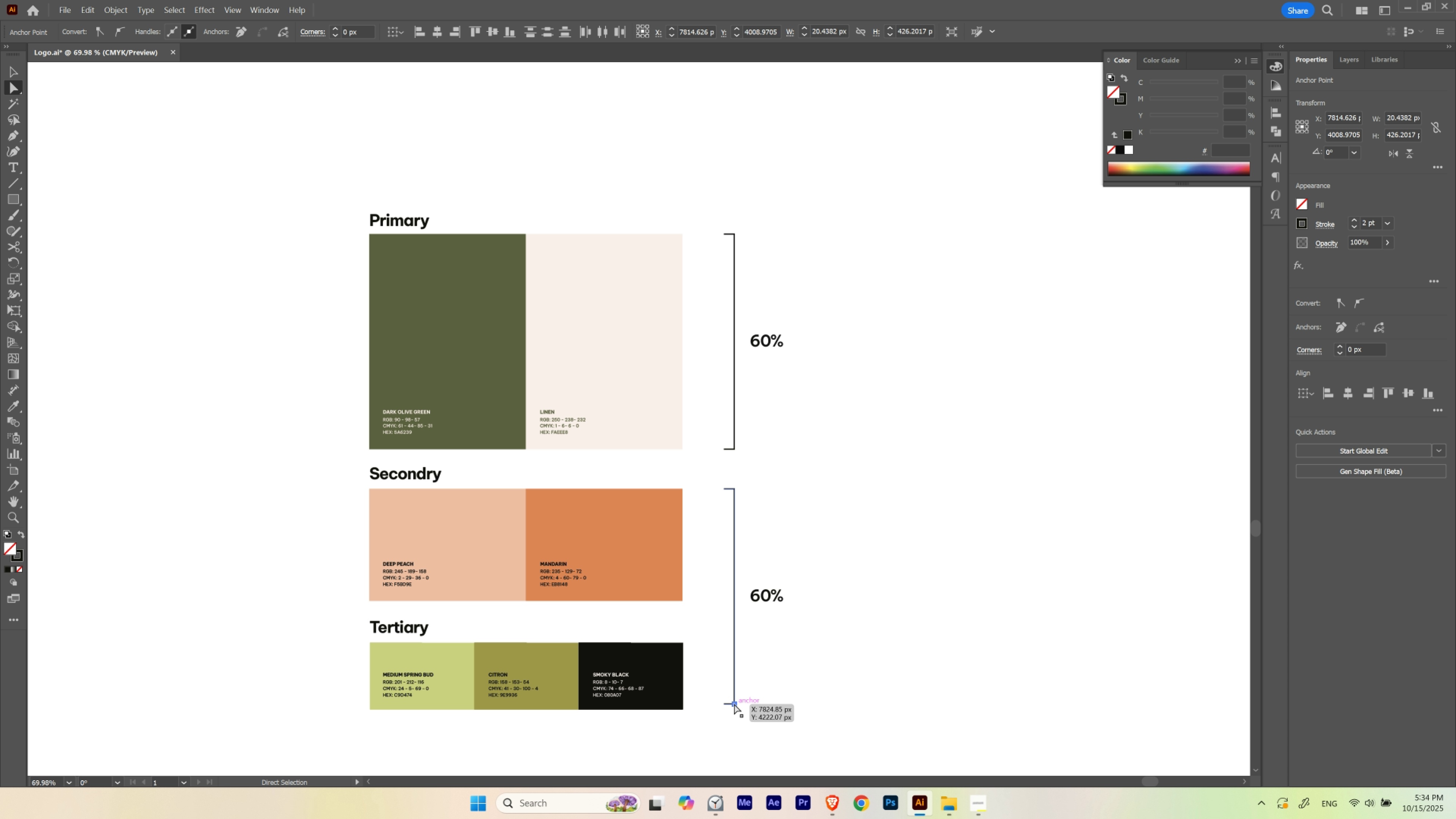 
left_click_drag(start_coordinate=[734, 703], to_coordinate=[751, 601])
 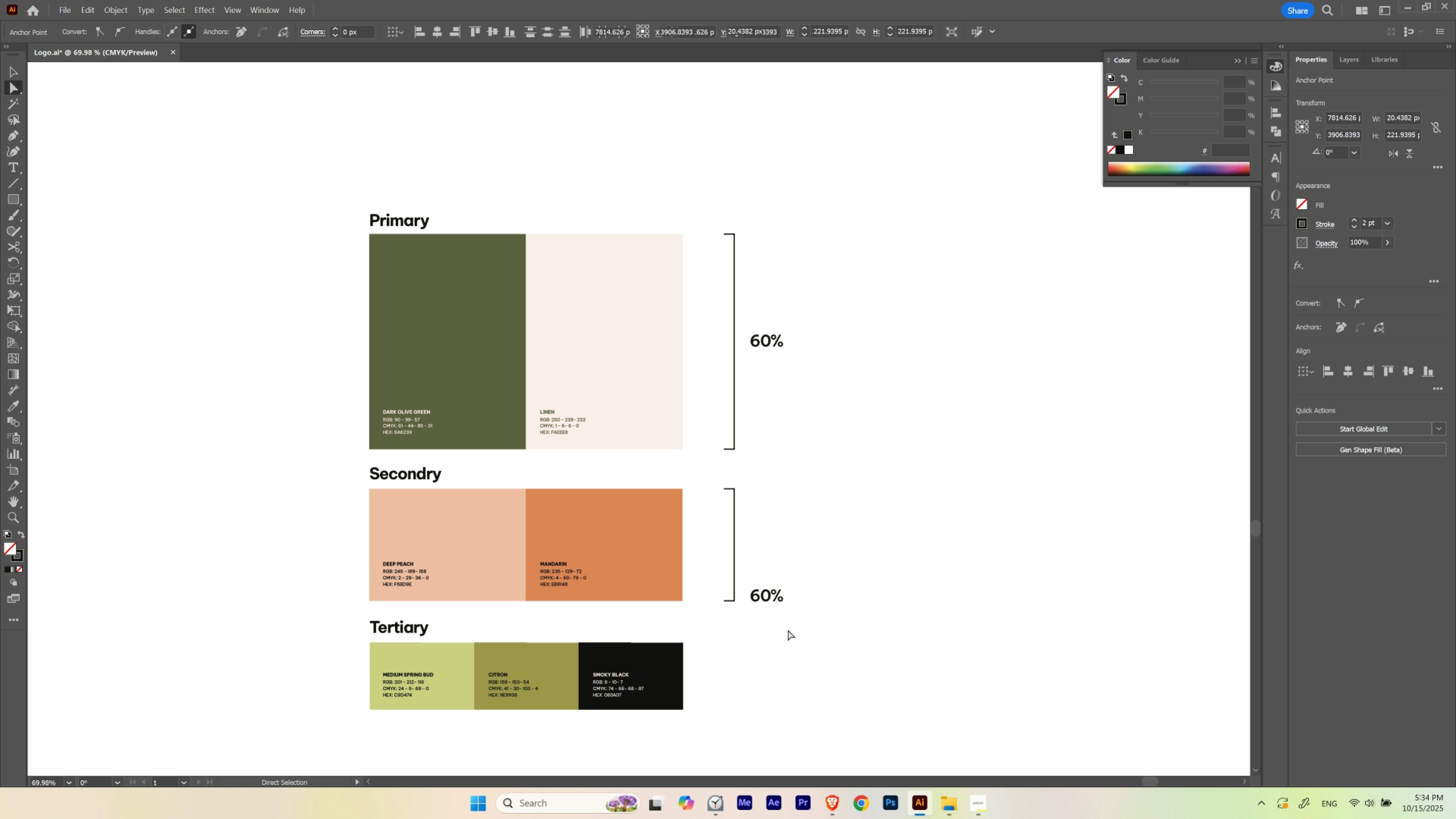 
hold_key(key=ShiftLeft, duration=1.5)
 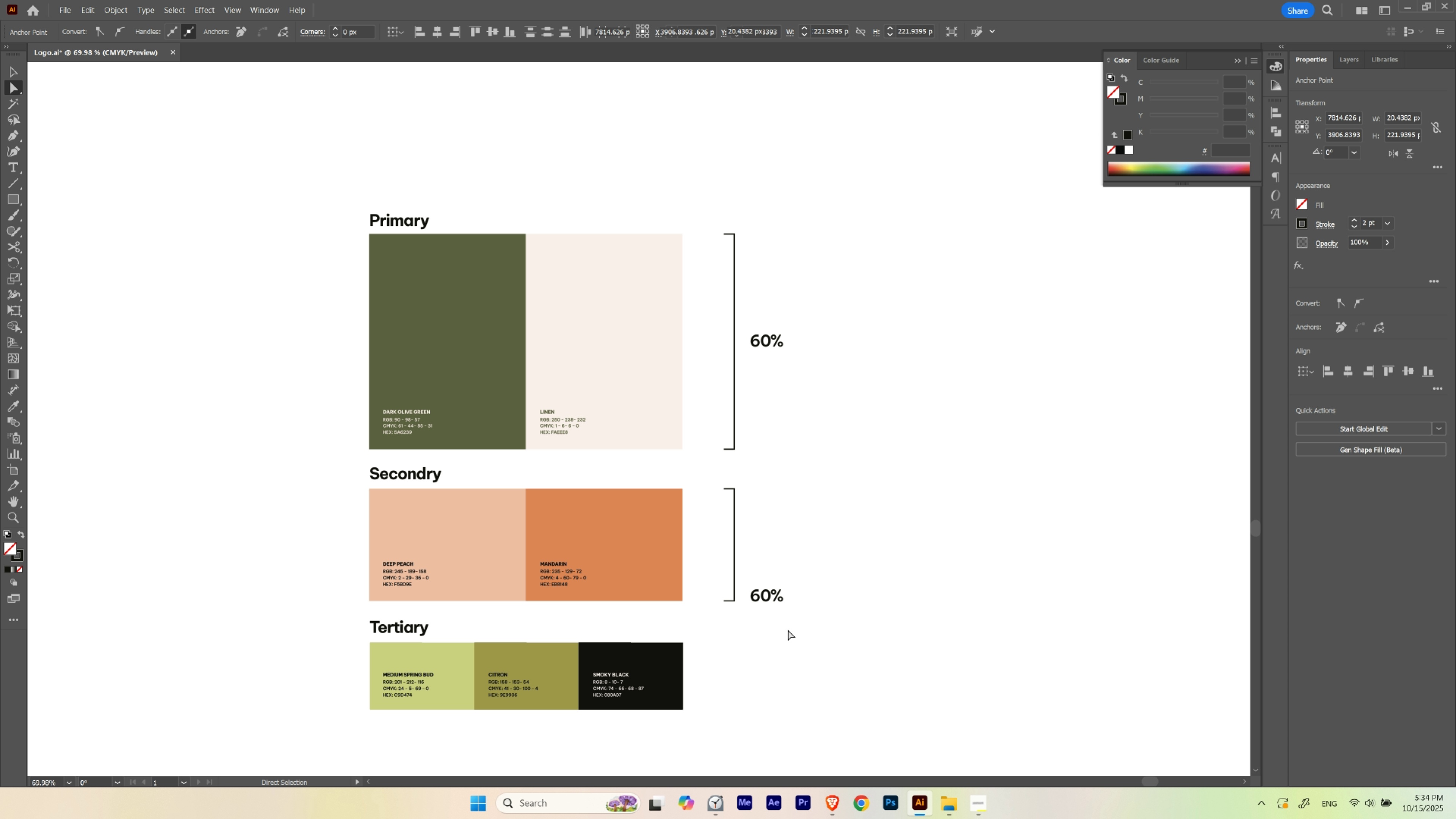 
key(V)
 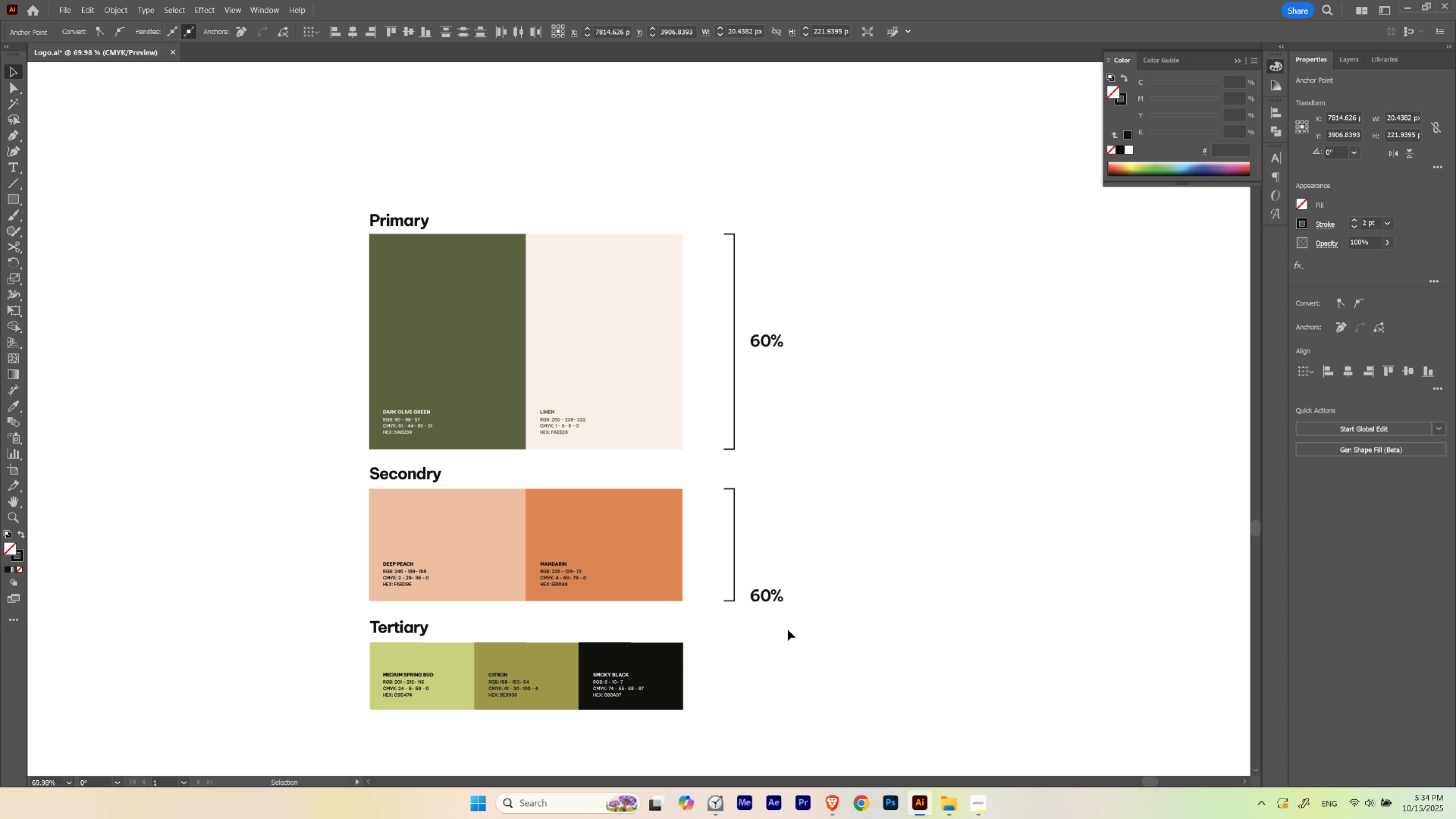 
left_click([788, 630])
 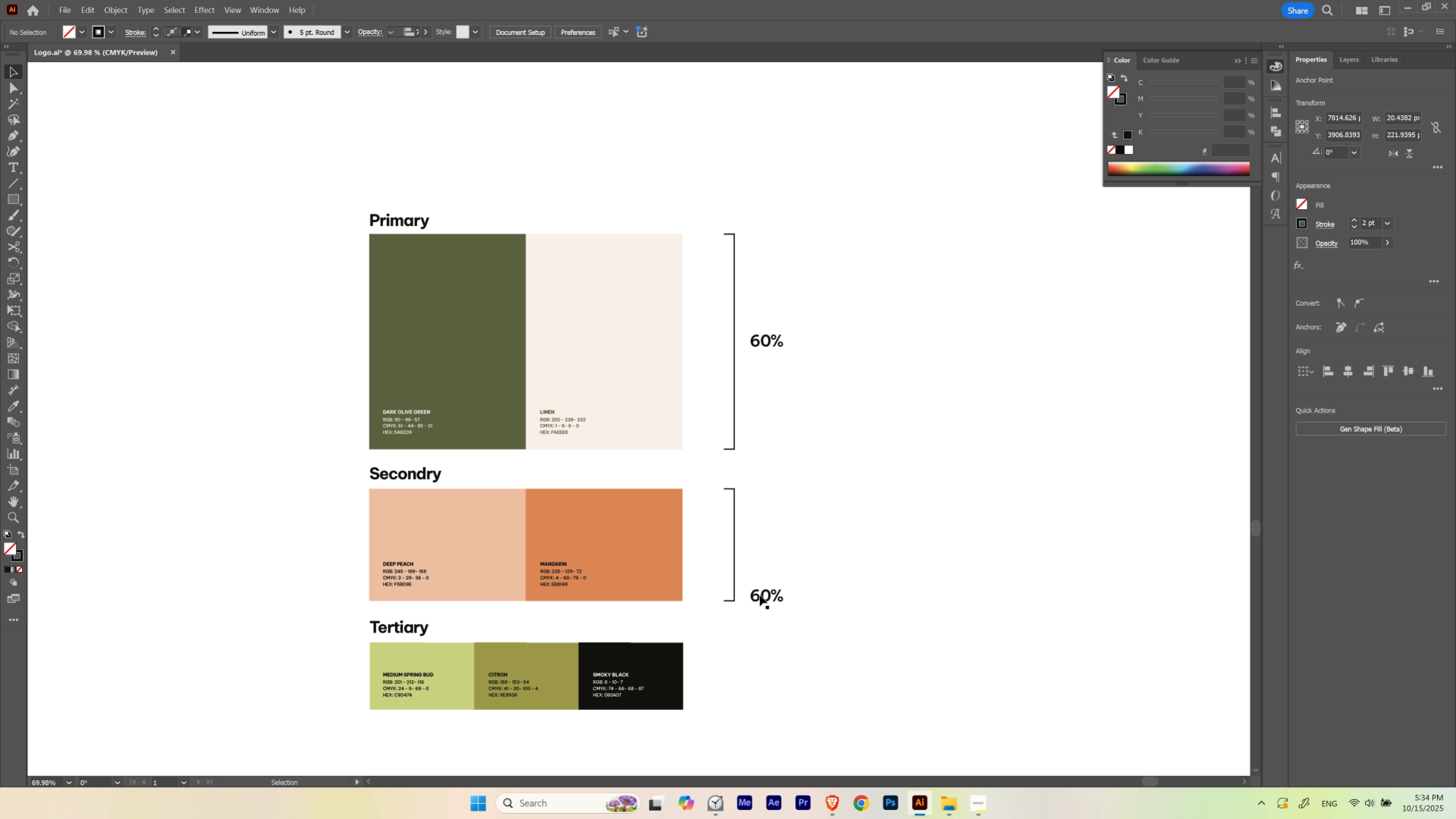 
left_click_drag(start_coordinate=[760, 595], to_coordinate=[762, 542])
 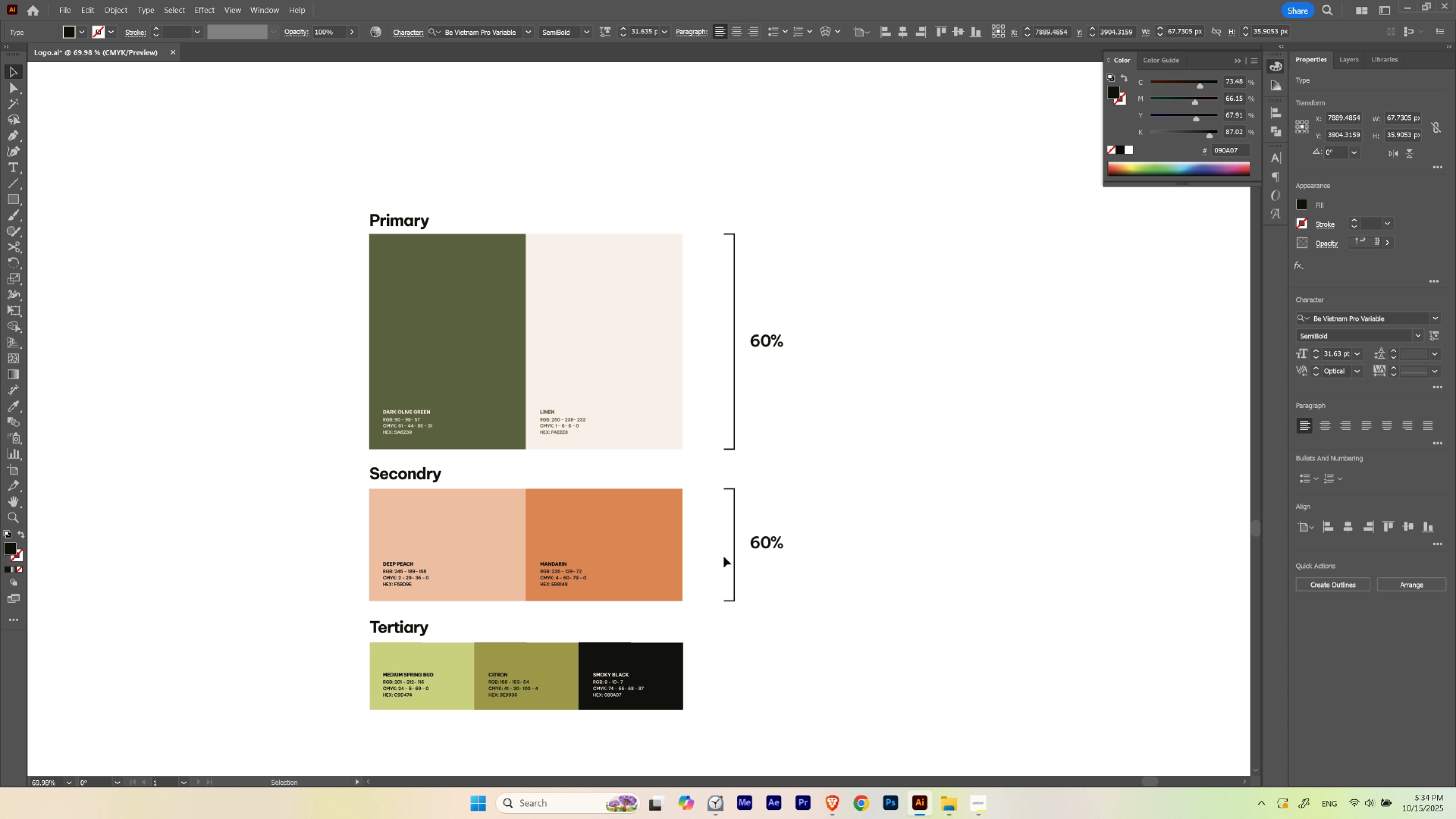 
hold_key(key=ShiftLeft, duration=1.5)
 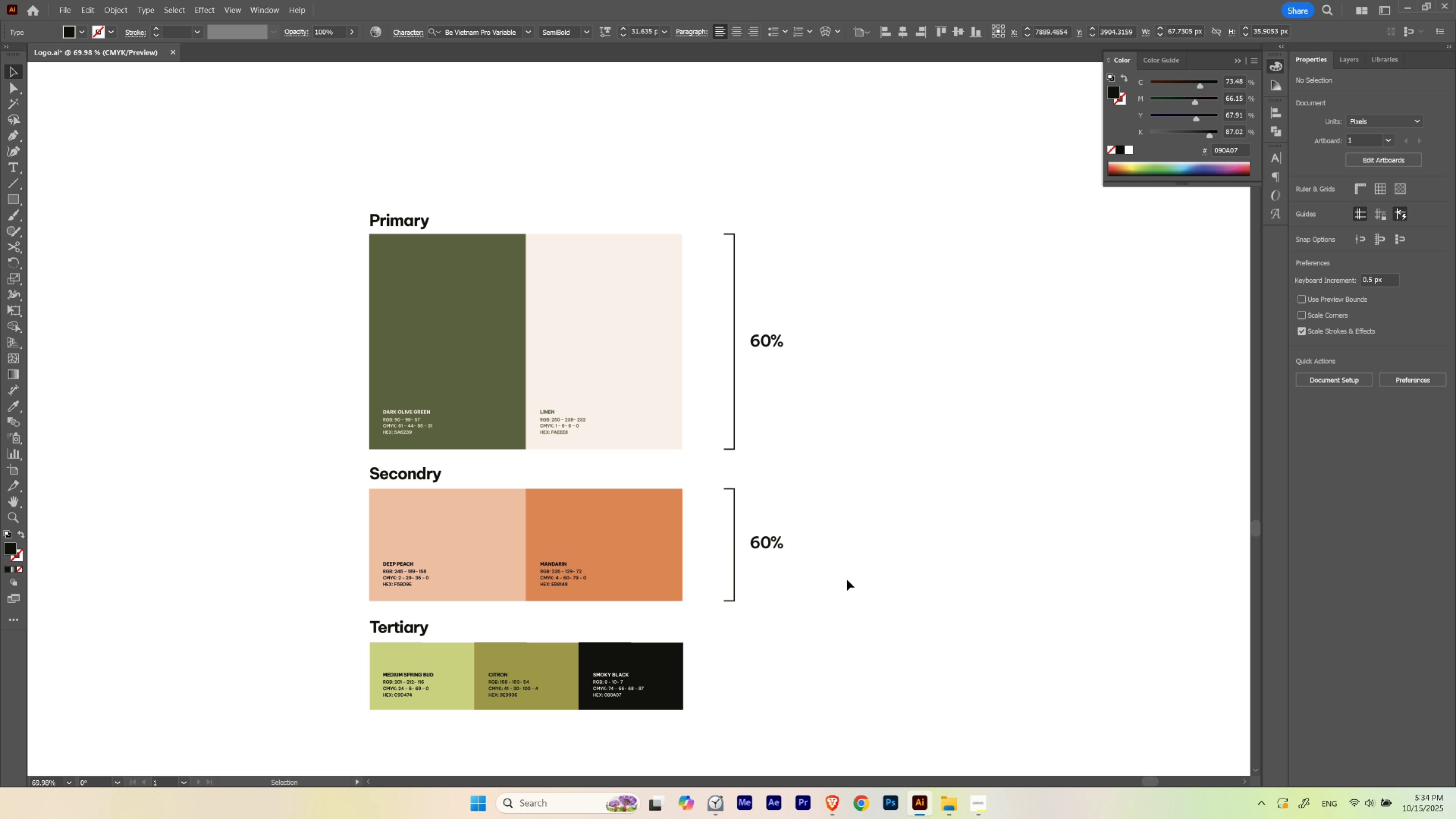 
hold_key(key=ShiftLeft, duration=0.35)
 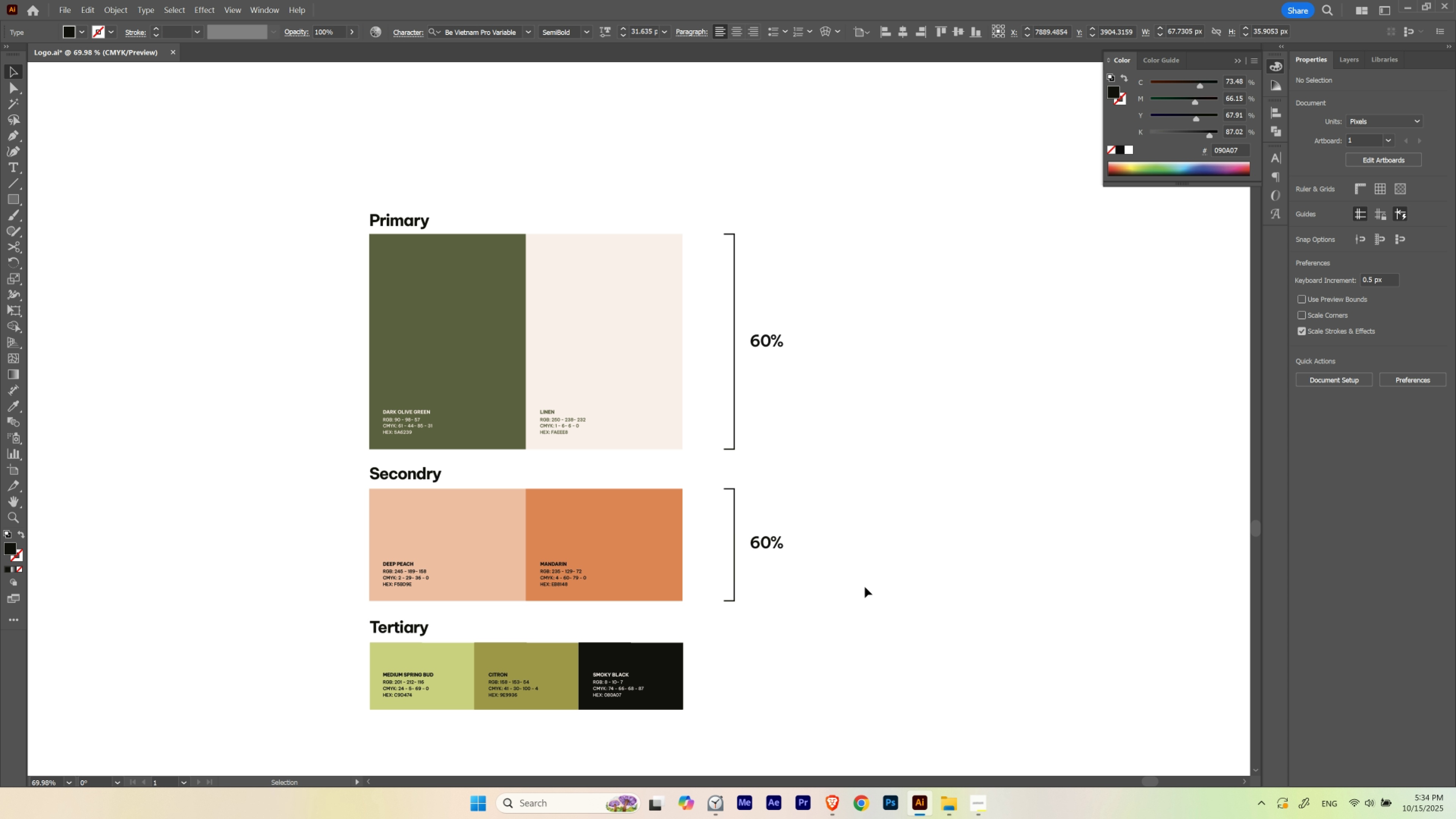 
left_click([865, 587])
 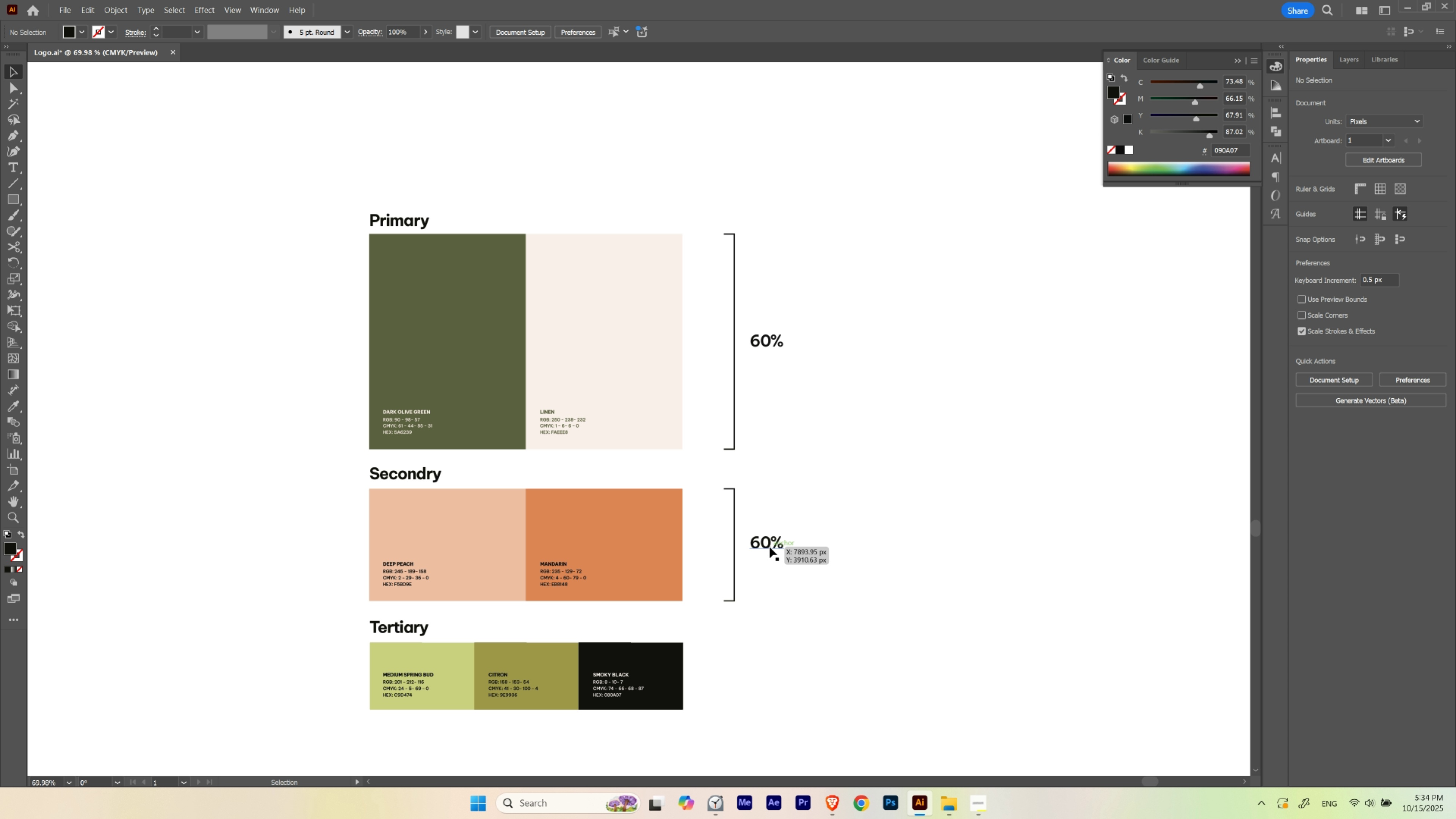 
type(t3)
key(Escape)
type(v)
 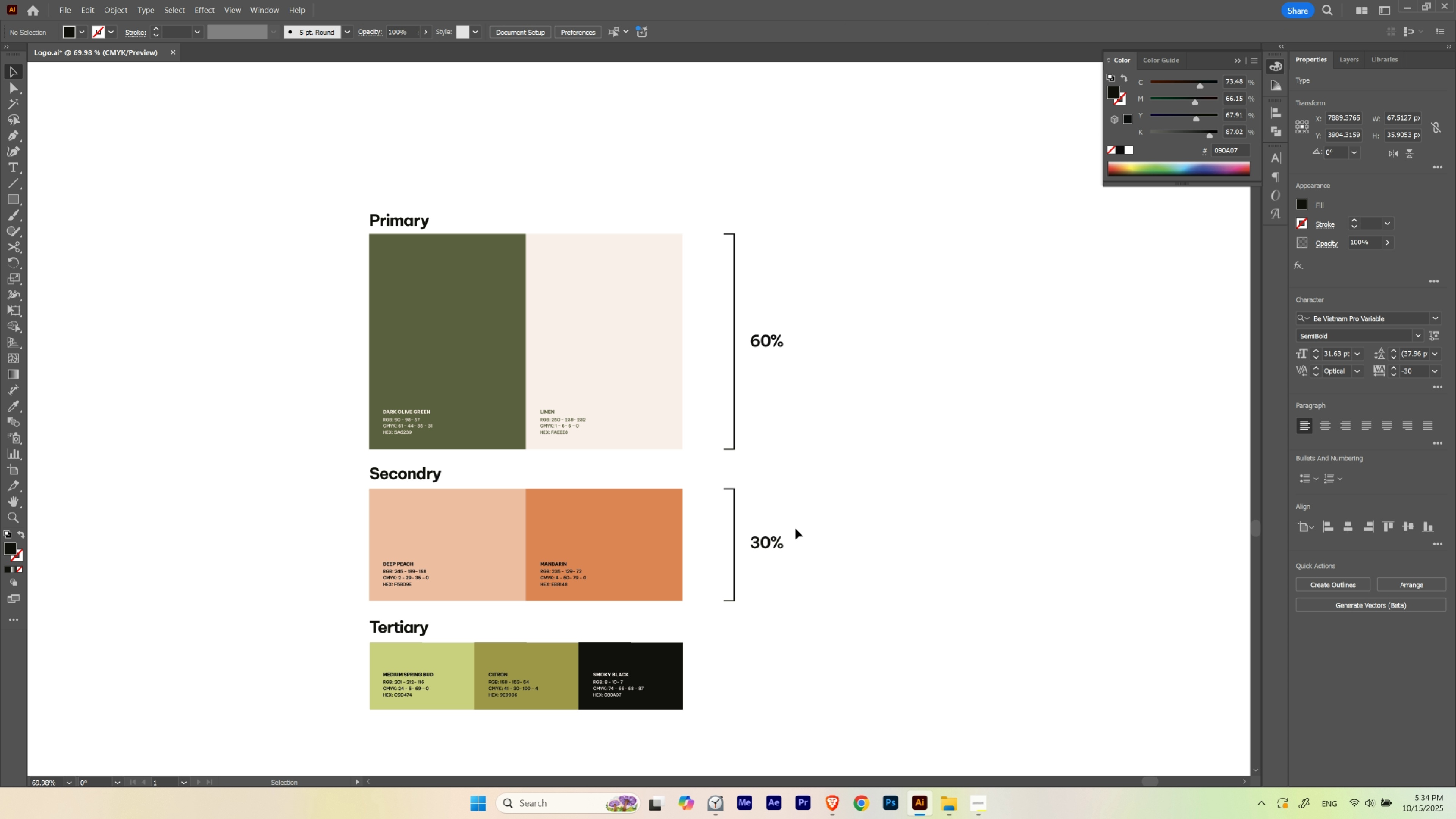 
left_click_drag(start_coordinate=[758, 542], to_coordinate=[750, 545])
 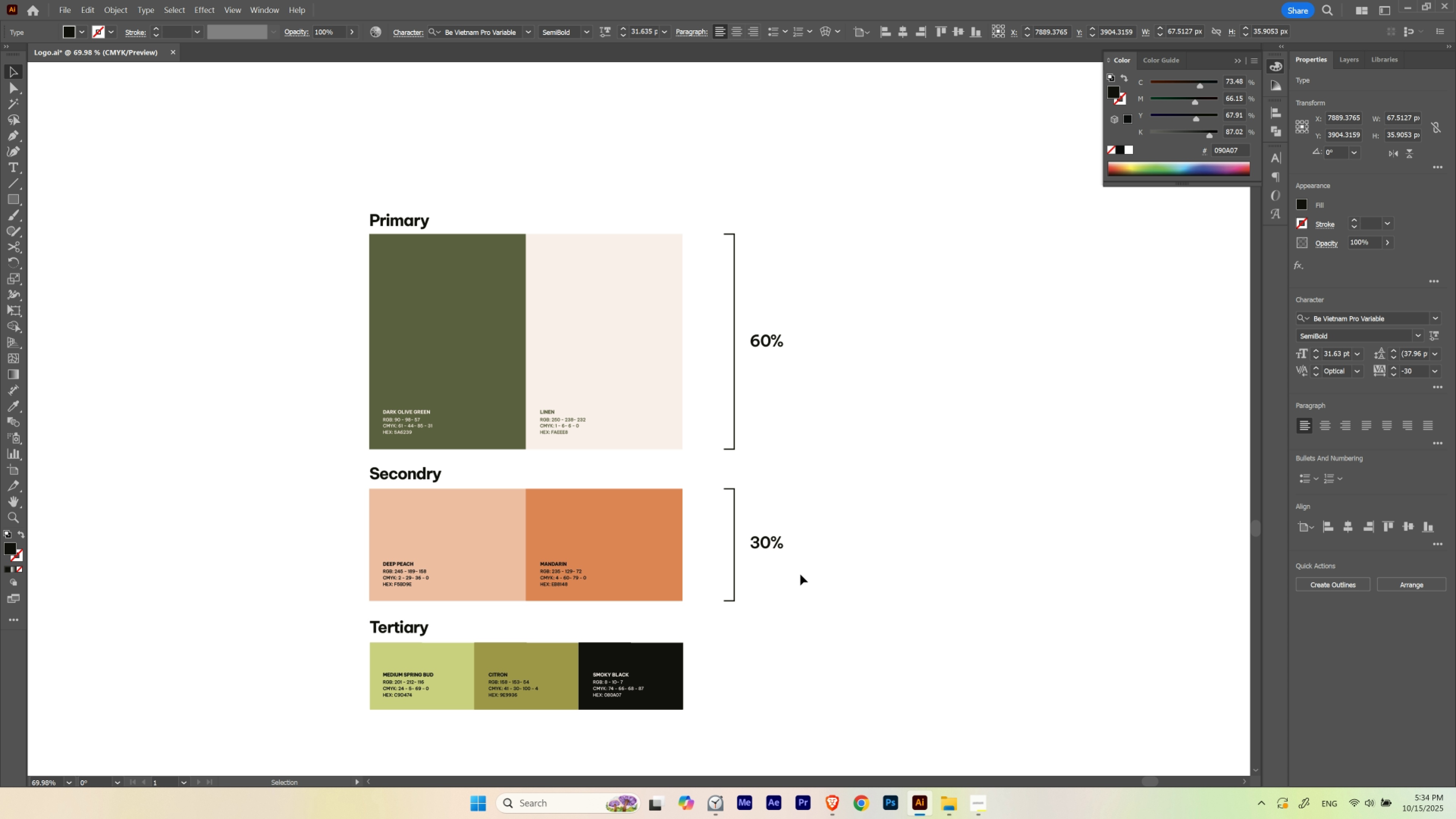 
left_click([792, 533])
 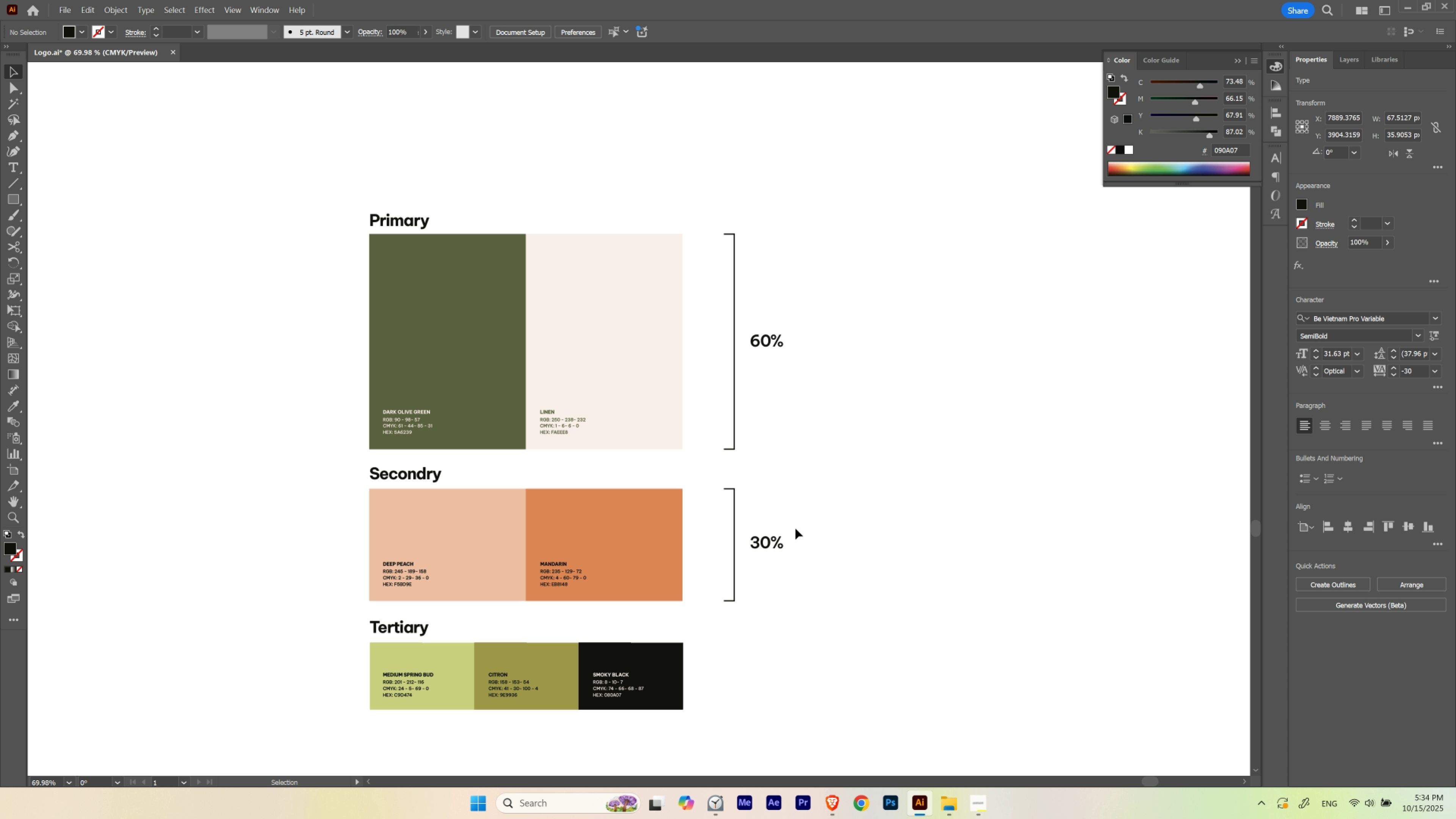 
left_click_drag(start_coordinate=[800, 523], to_coordinate=[724, 575])
 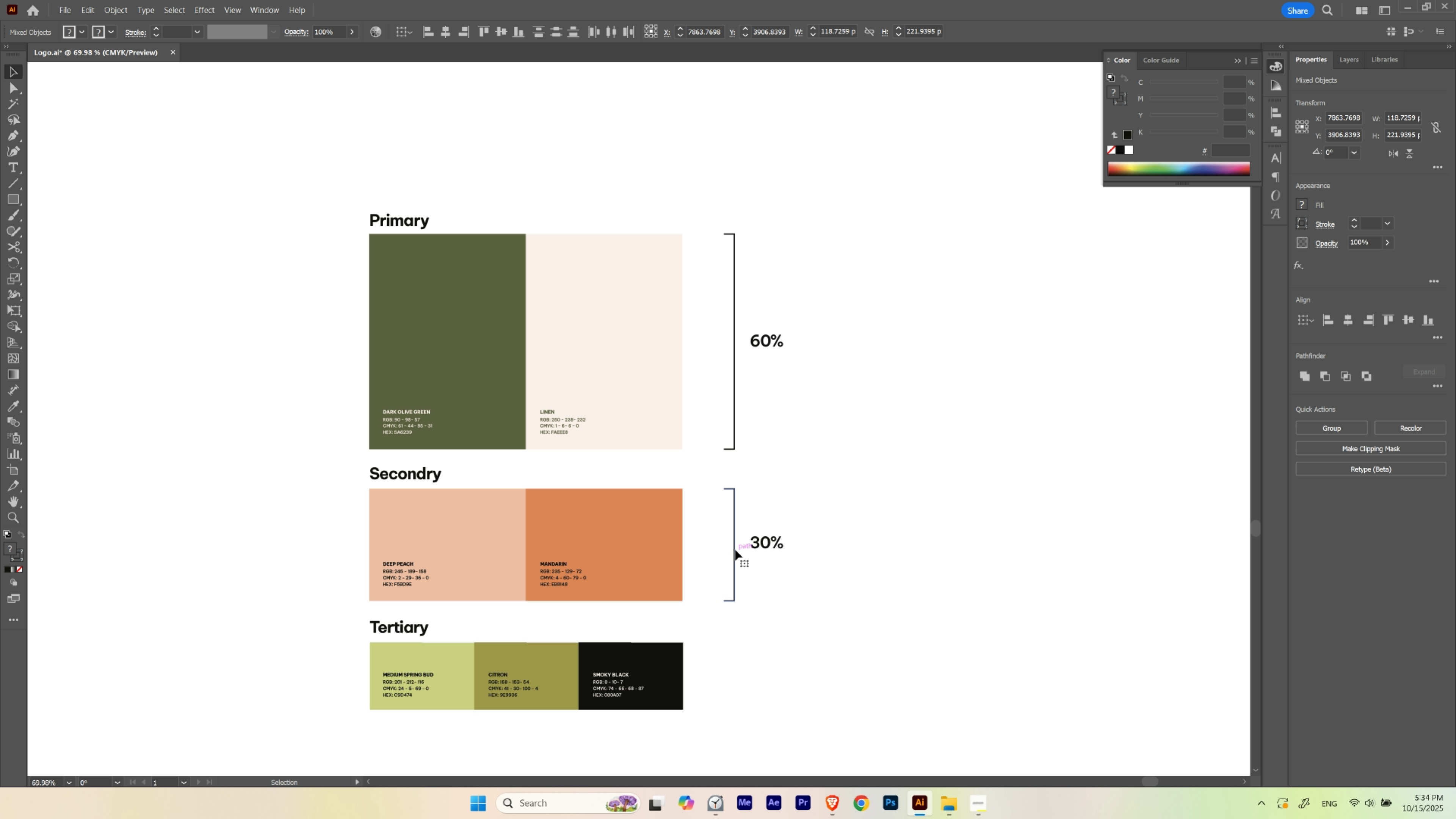 
left_click([735, 550])
 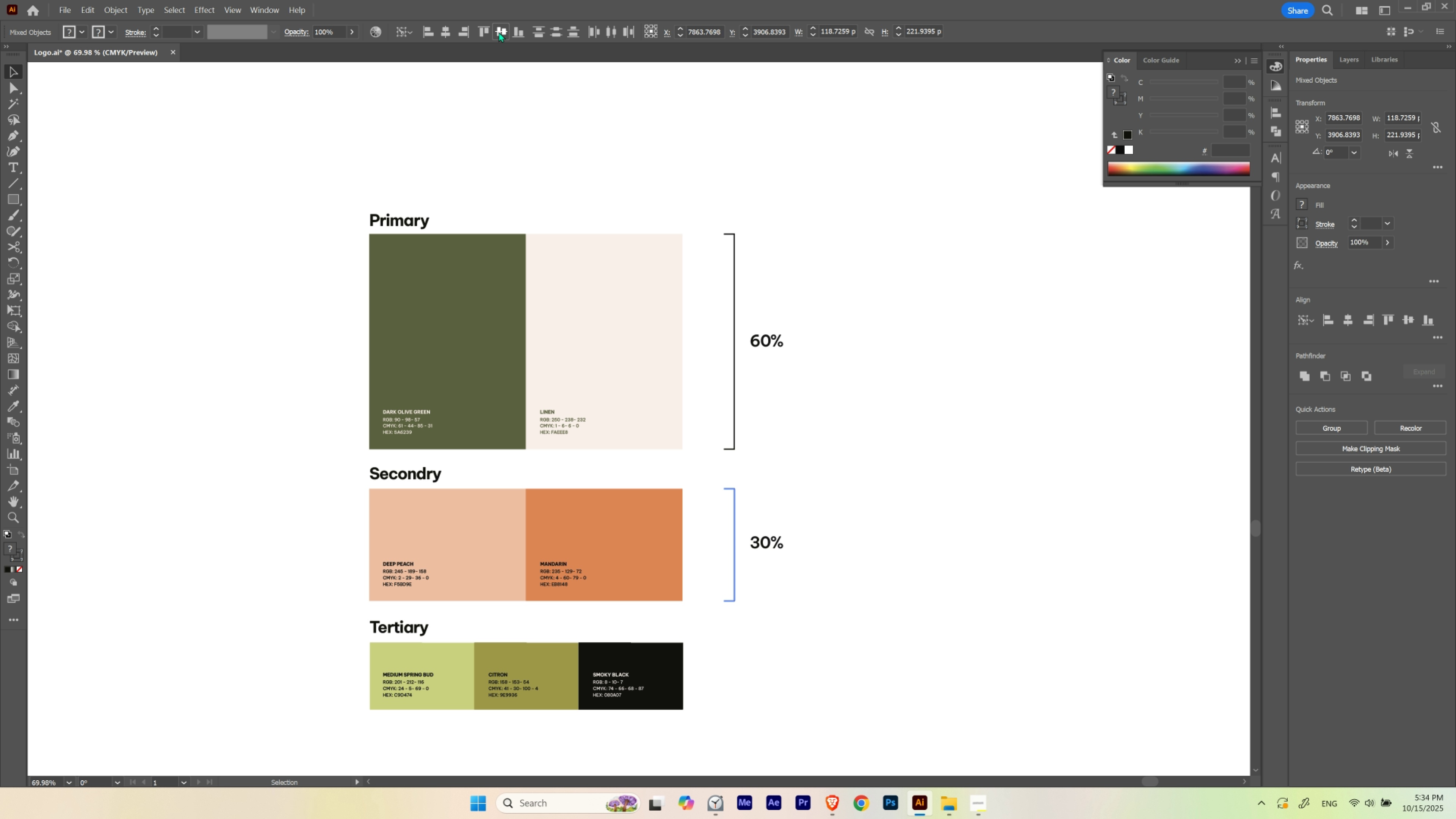 
left_click([1000, 367])
 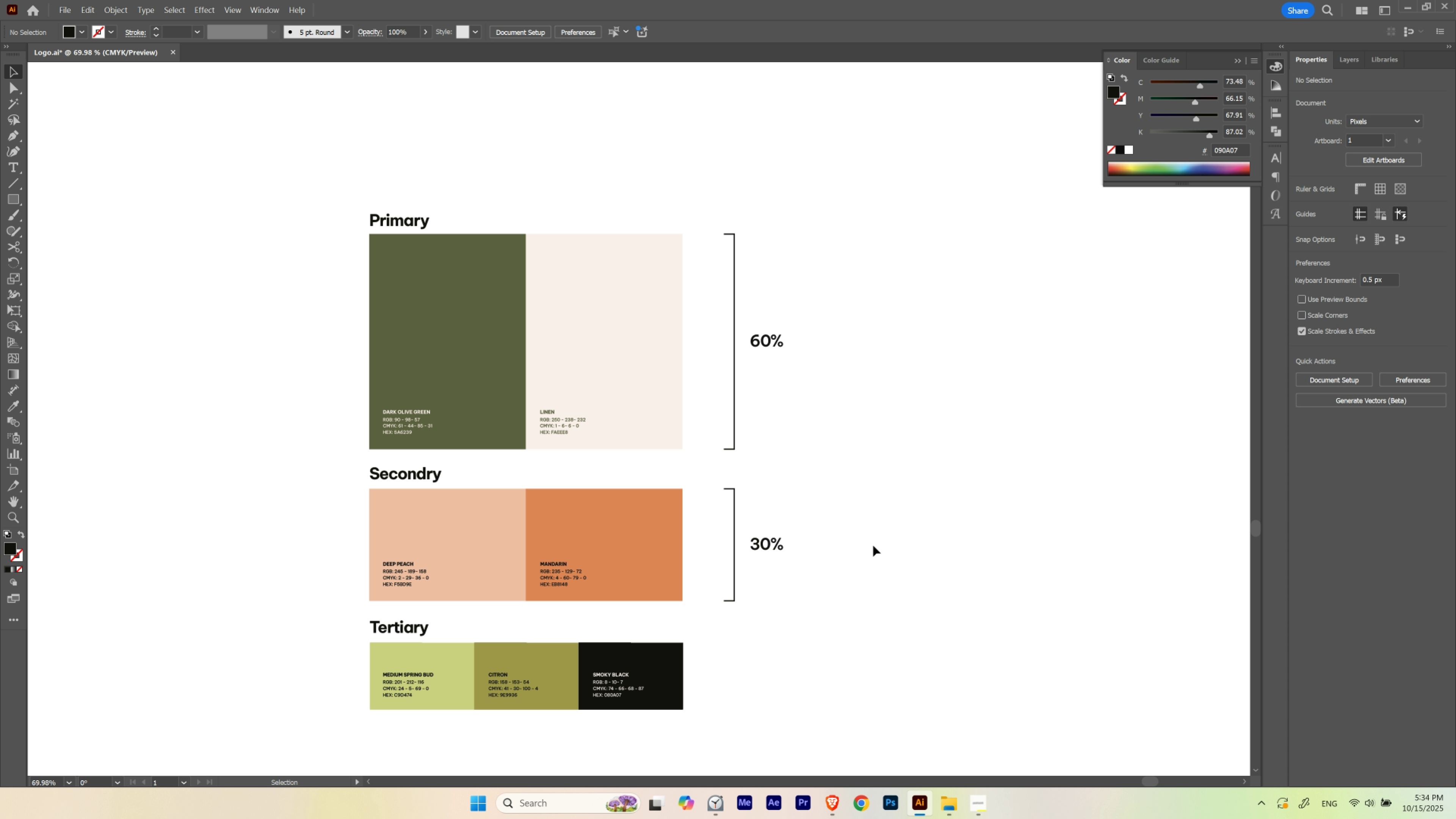 
hold_key(key=Space, duration=0.54)
 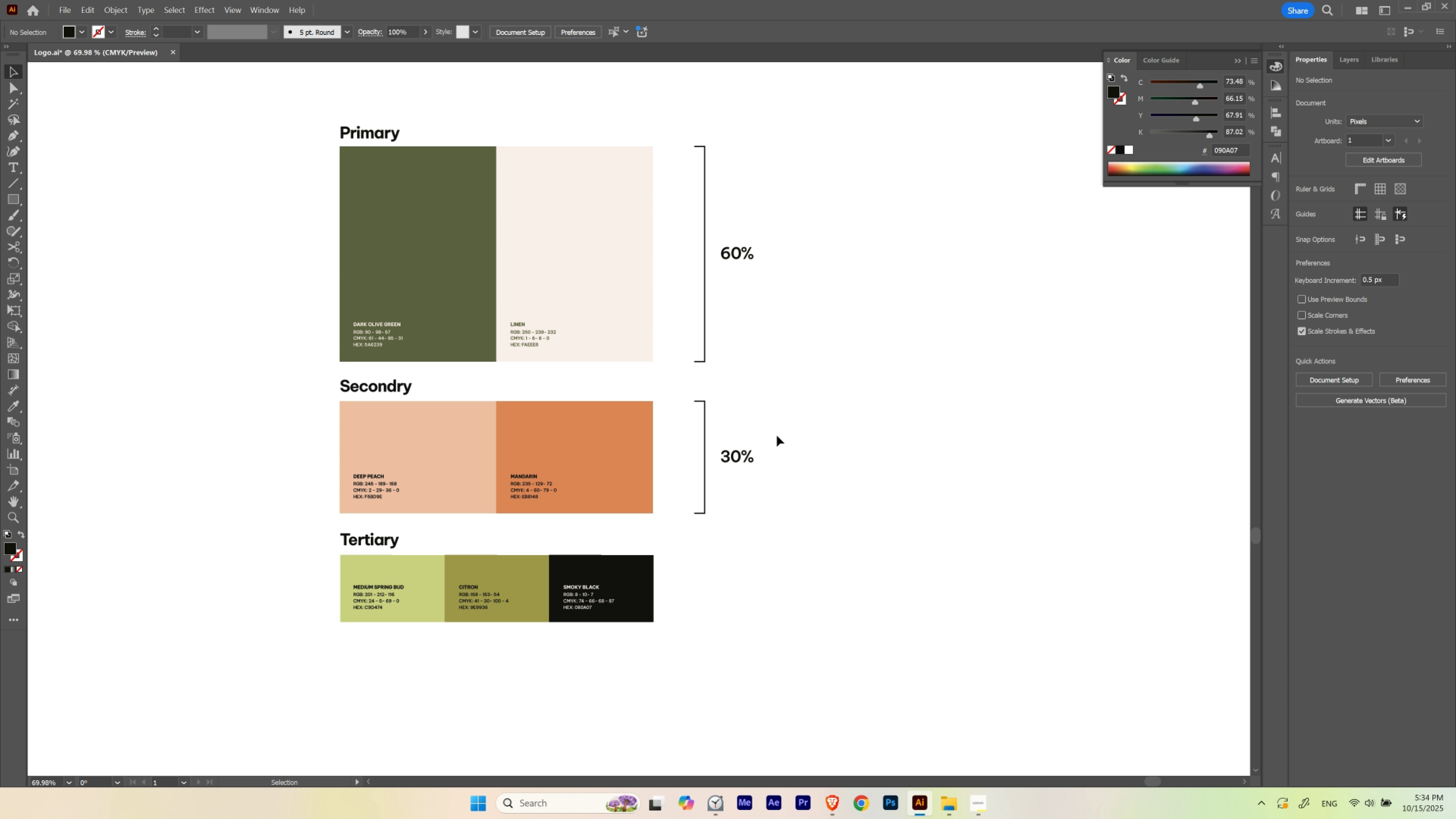 
left_click_drag(start_coordinate=[862, 549], to_coordinate=[832, 461])
 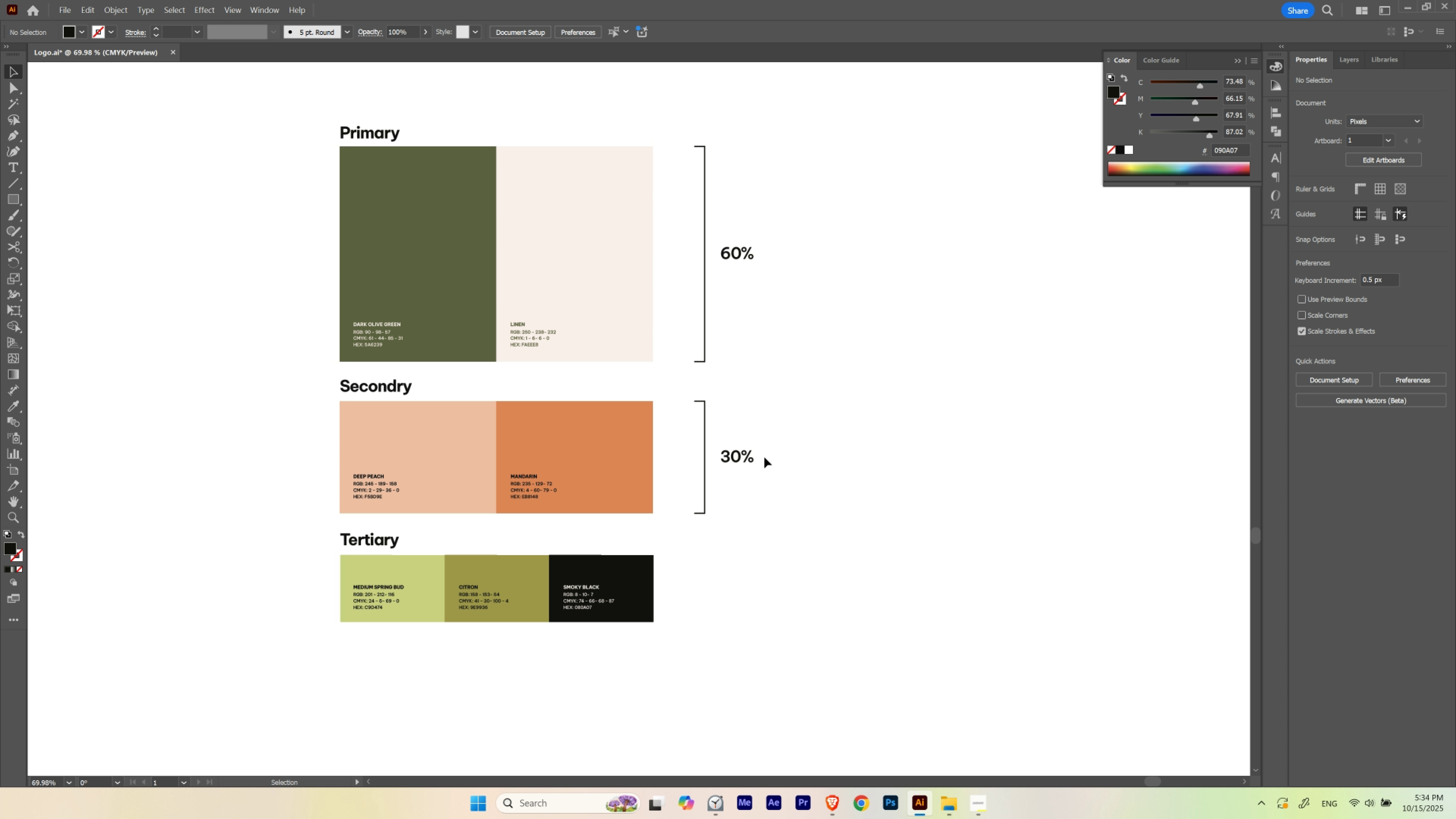 
left_click_drag(start_coordinate=[779, 432], to_coordinate=[701, 484])
 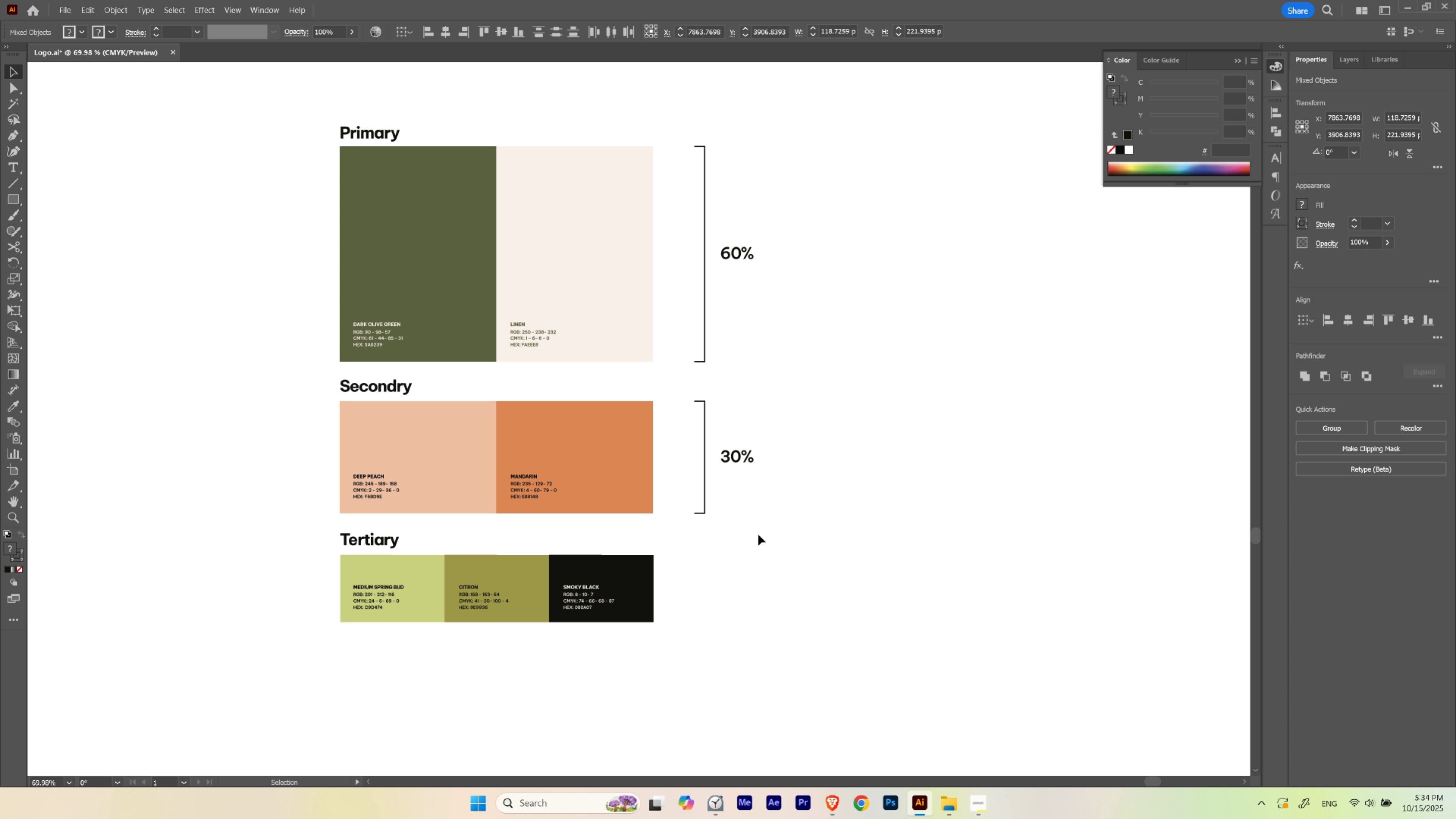 
left_click([758, 534])
 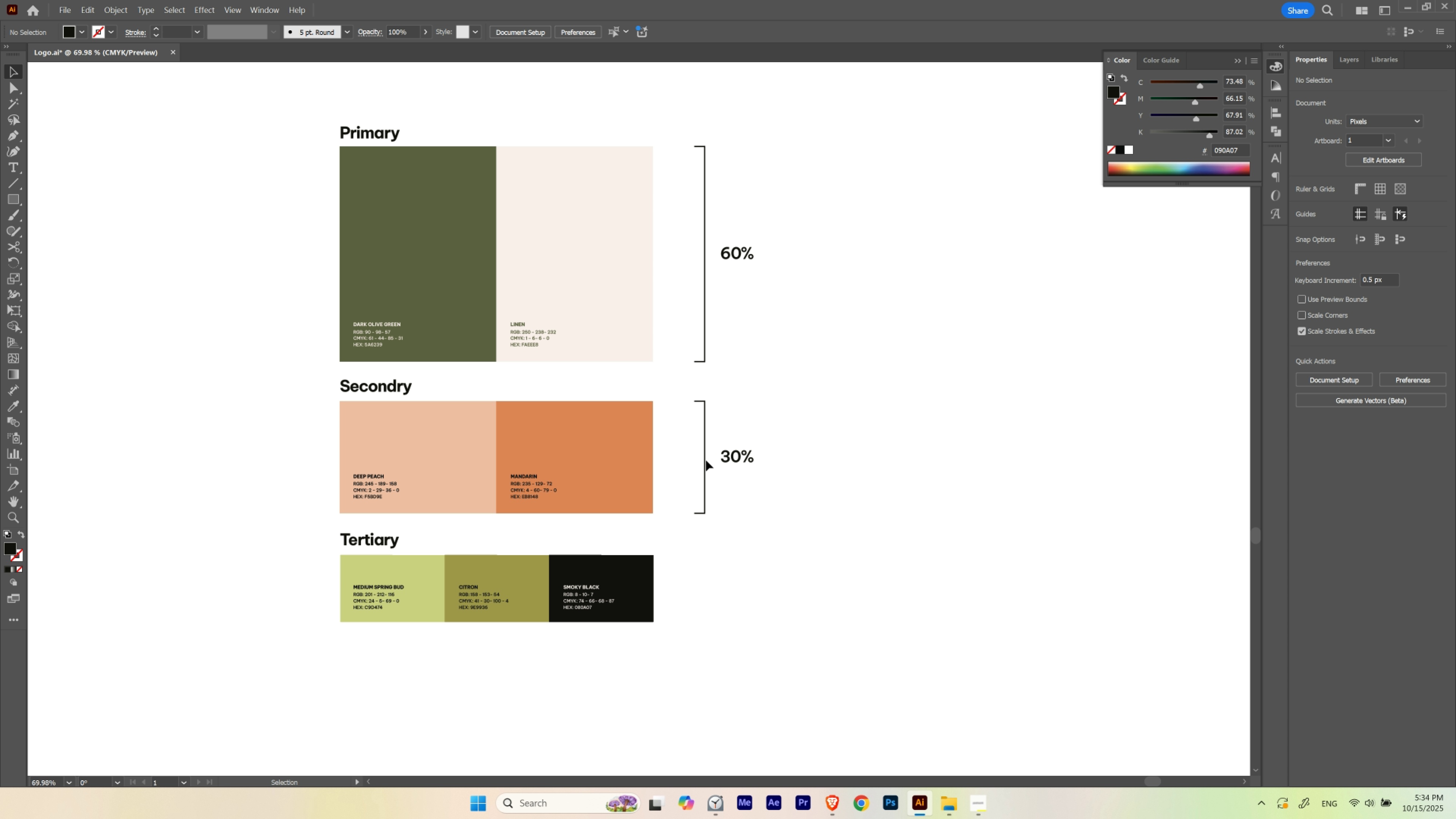 
left_click_drag(start_coordinate=[698, 471], to_coordinate=[774, 442])
 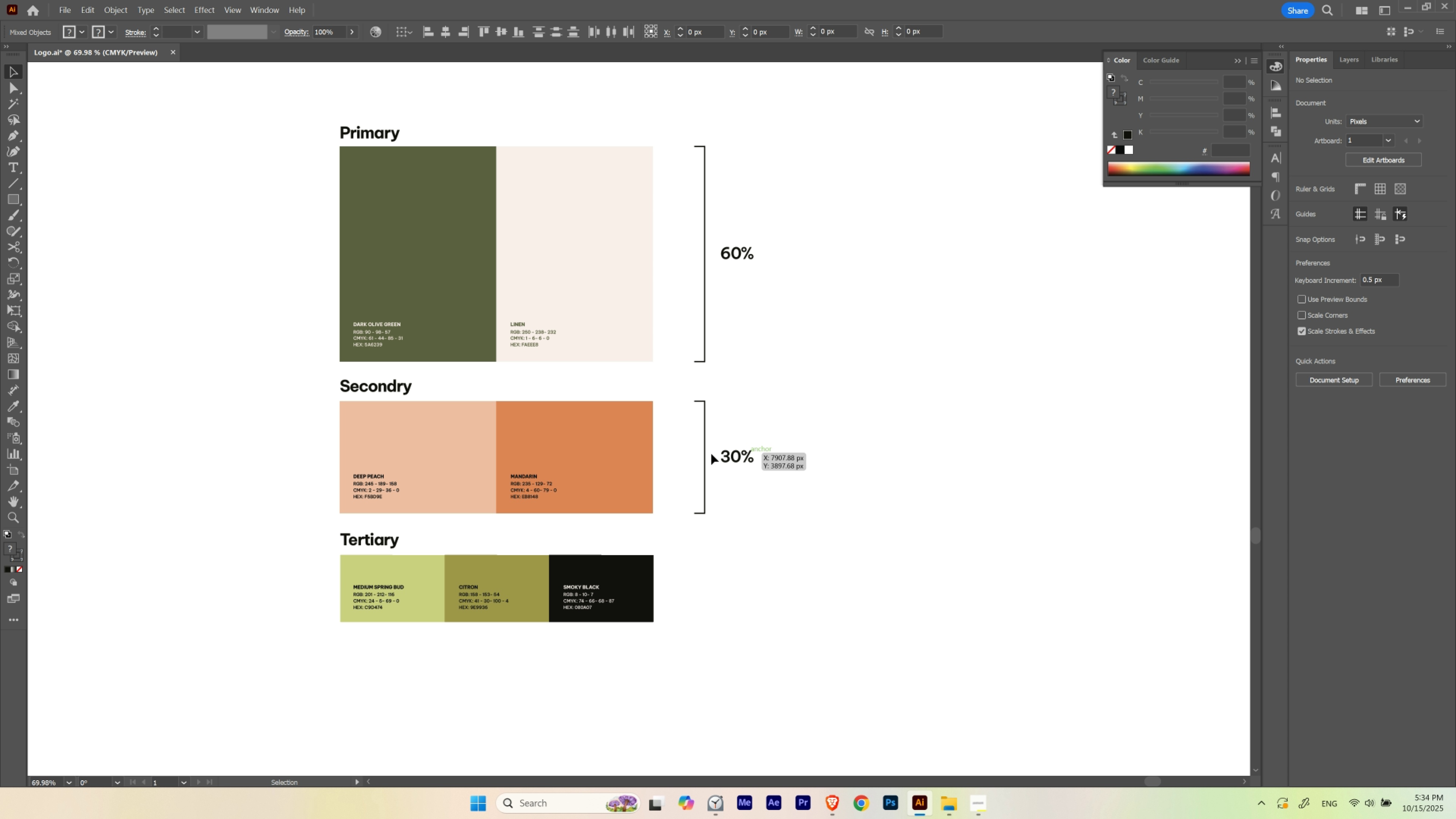 
hold_key(key=AltLeft, duration=2.54)
left_click_drag(start_coordinate=[704, 444], to_coordinate=[711, 598])
 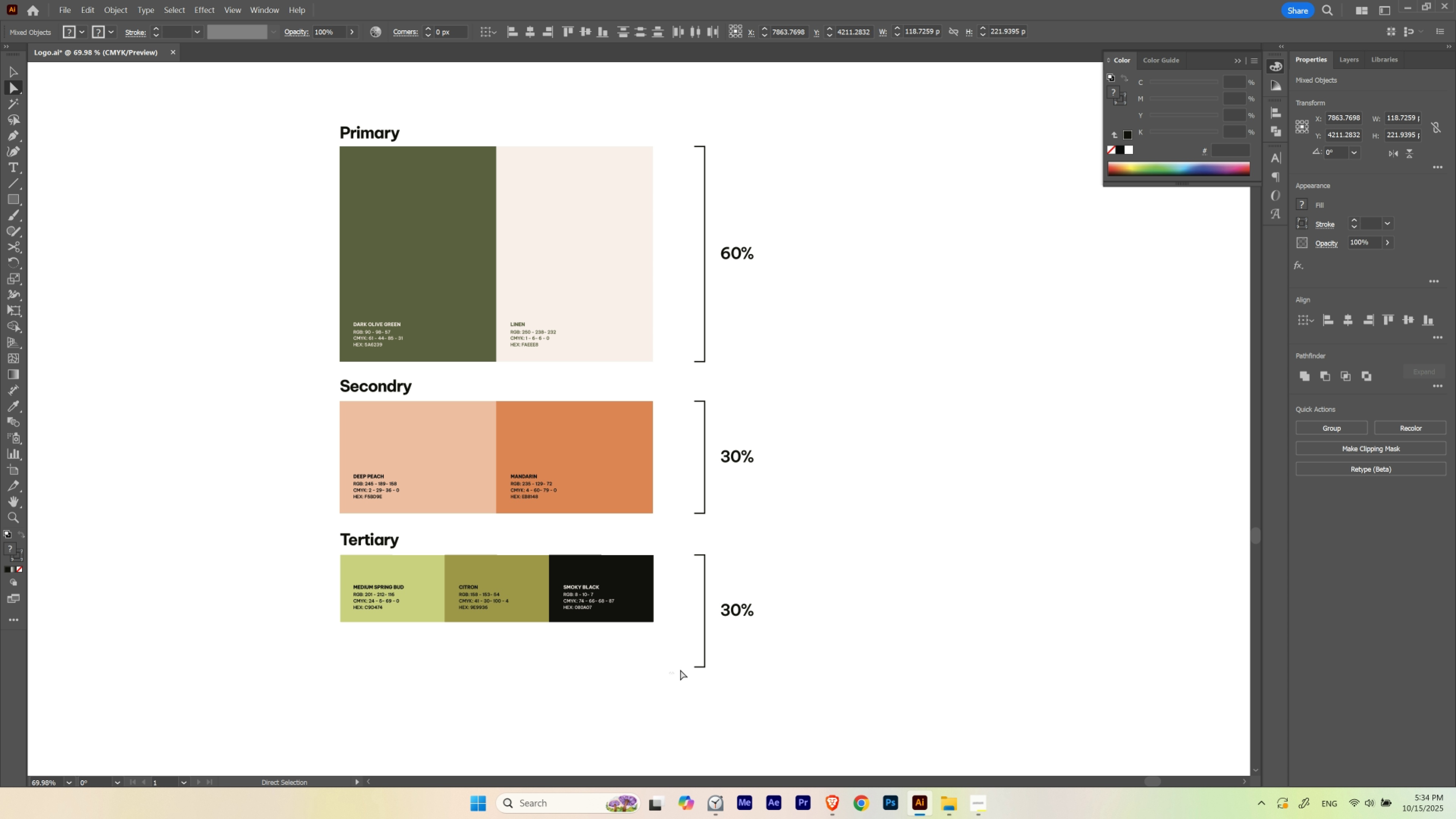 
hold_key(key=ShiftLeft, duration=1.43)
 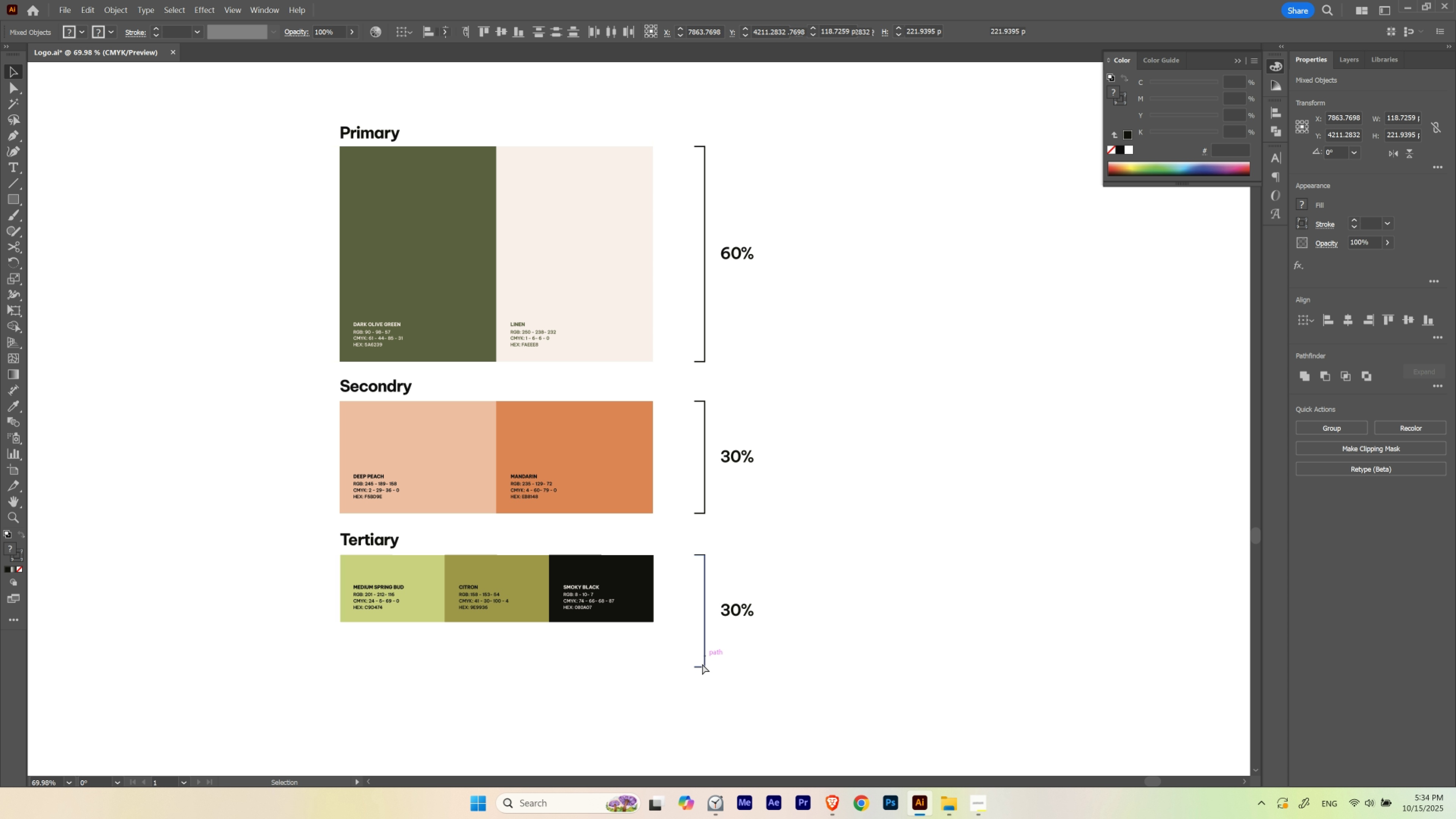 
key(A)
 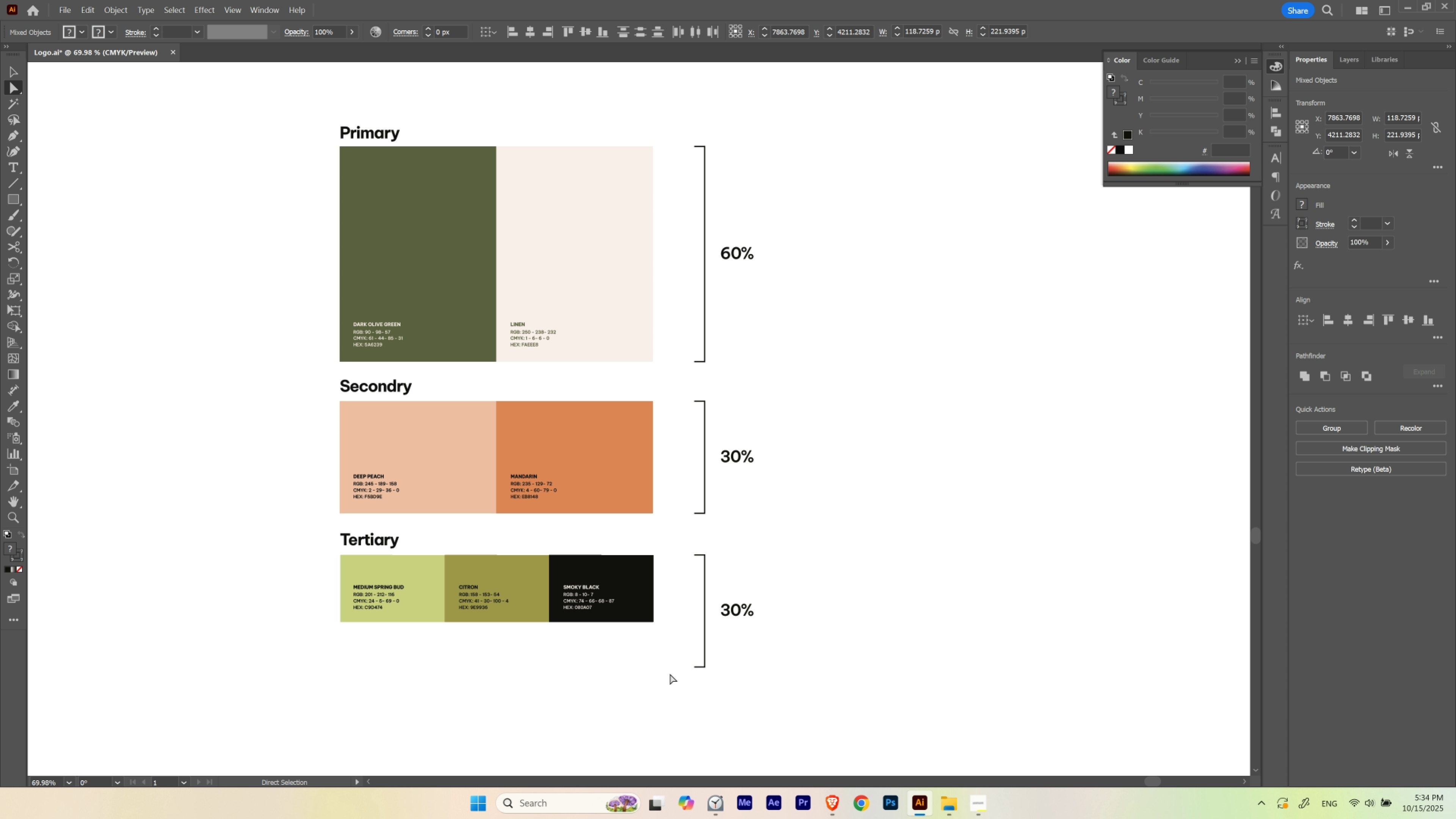 
left_click_drag(start_coordinate=[670, 673], to_coordinate=[708, 658])
 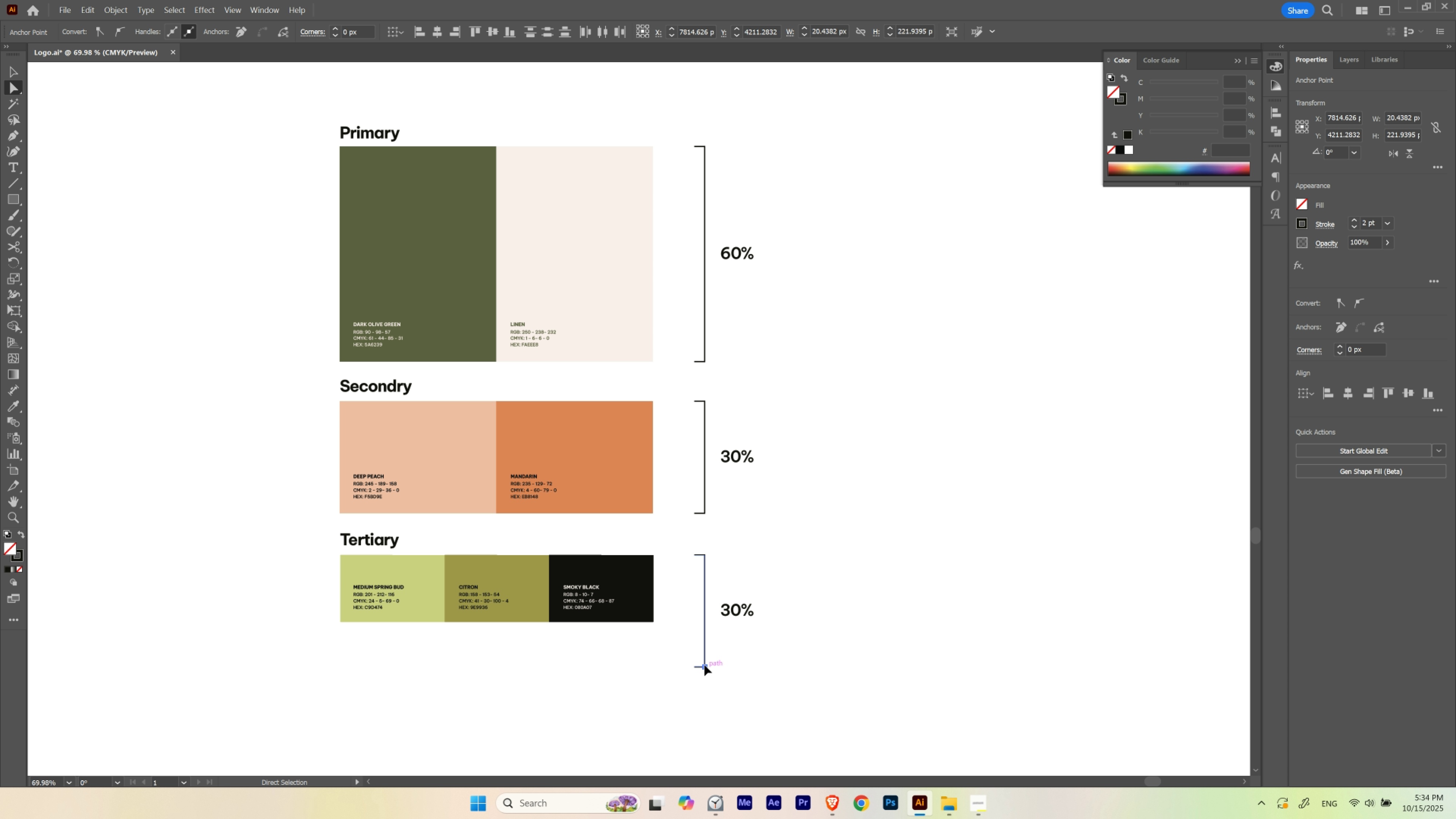 
left_click_drag(start_coordinate=[704, 665], to_coordinate=[712, 621])
 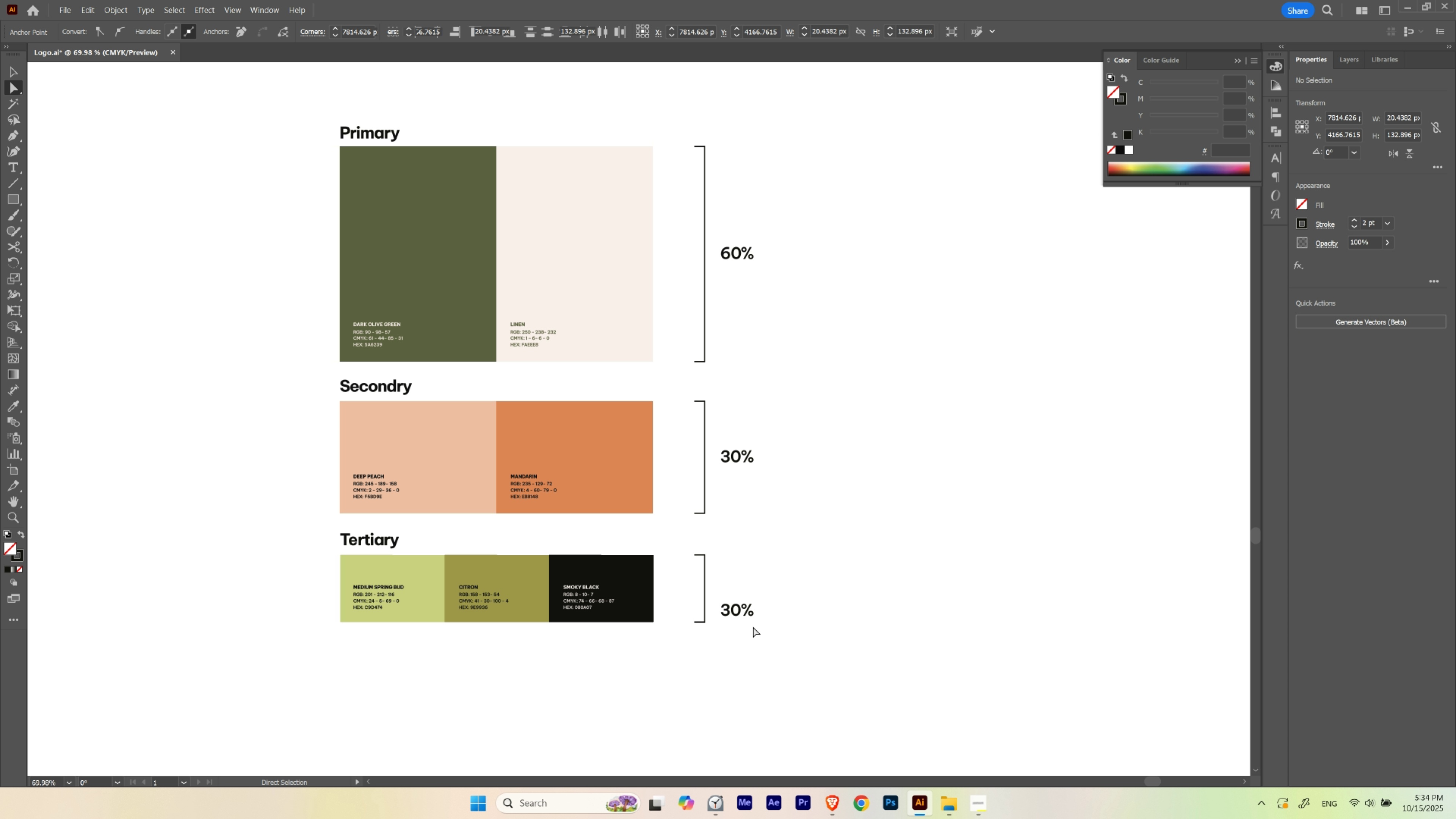 
hold_key(key=ShiftLeft, duration=1.12)
 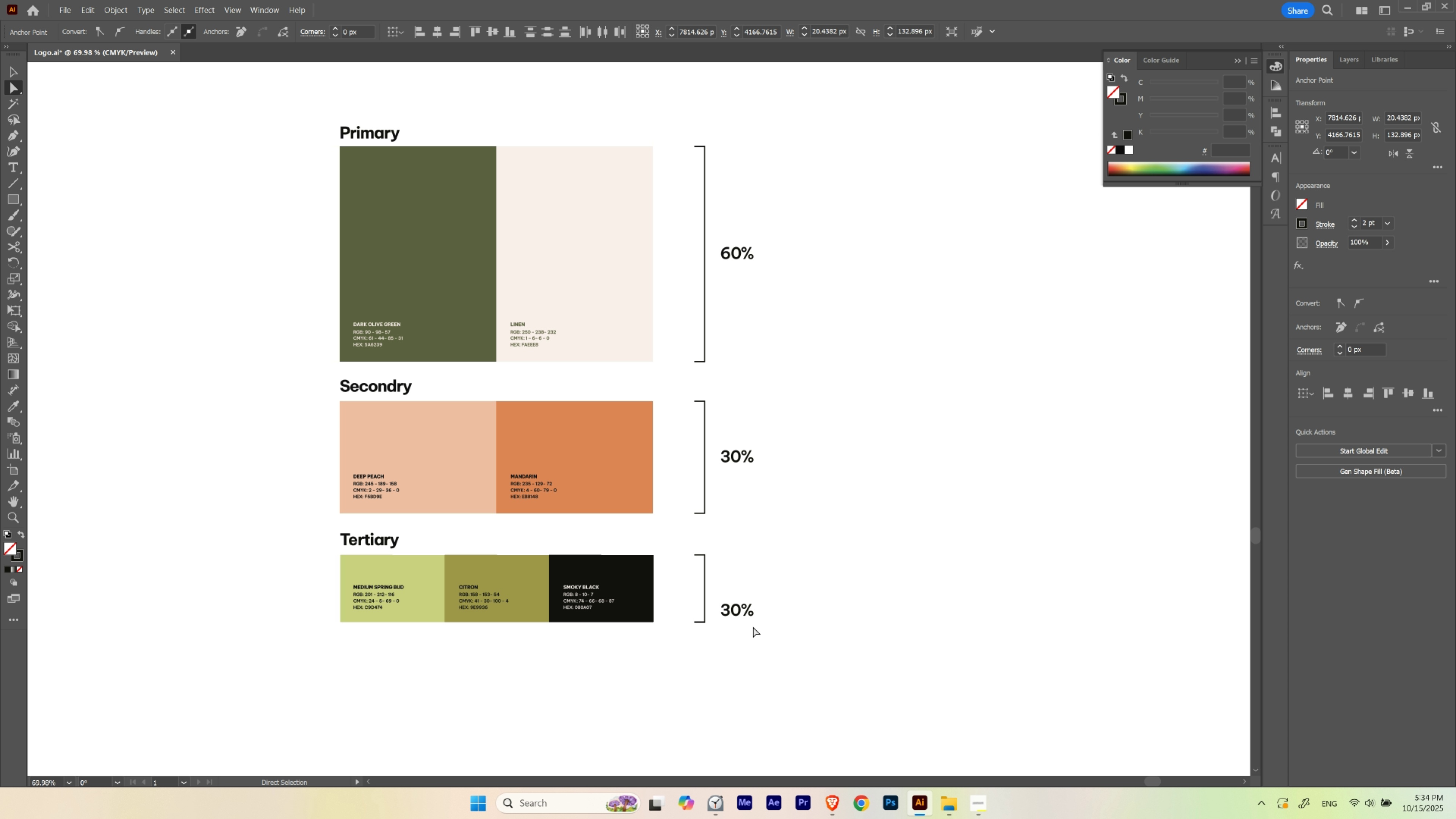 
left_click([753, 626])
 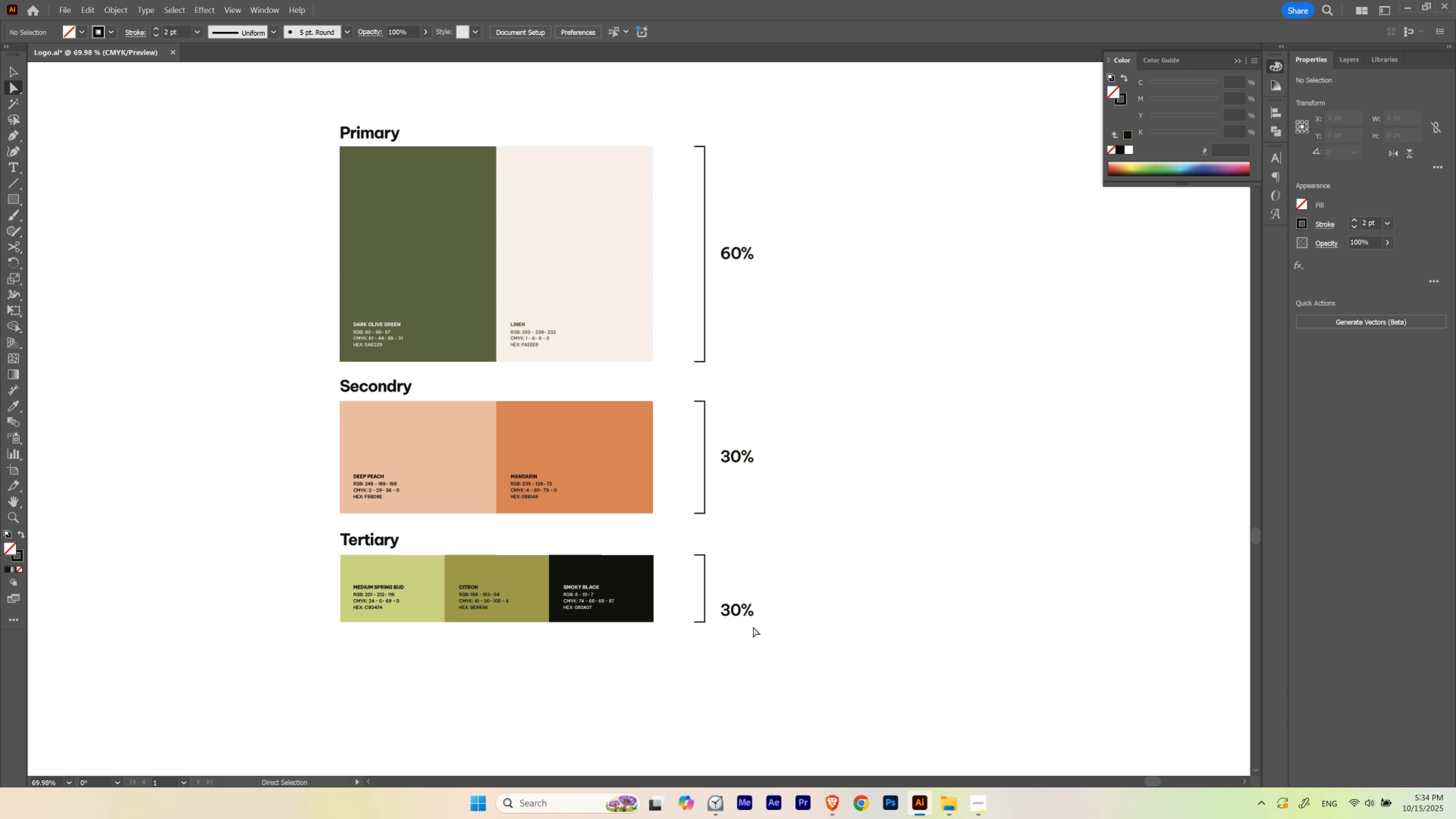 
key(V)
 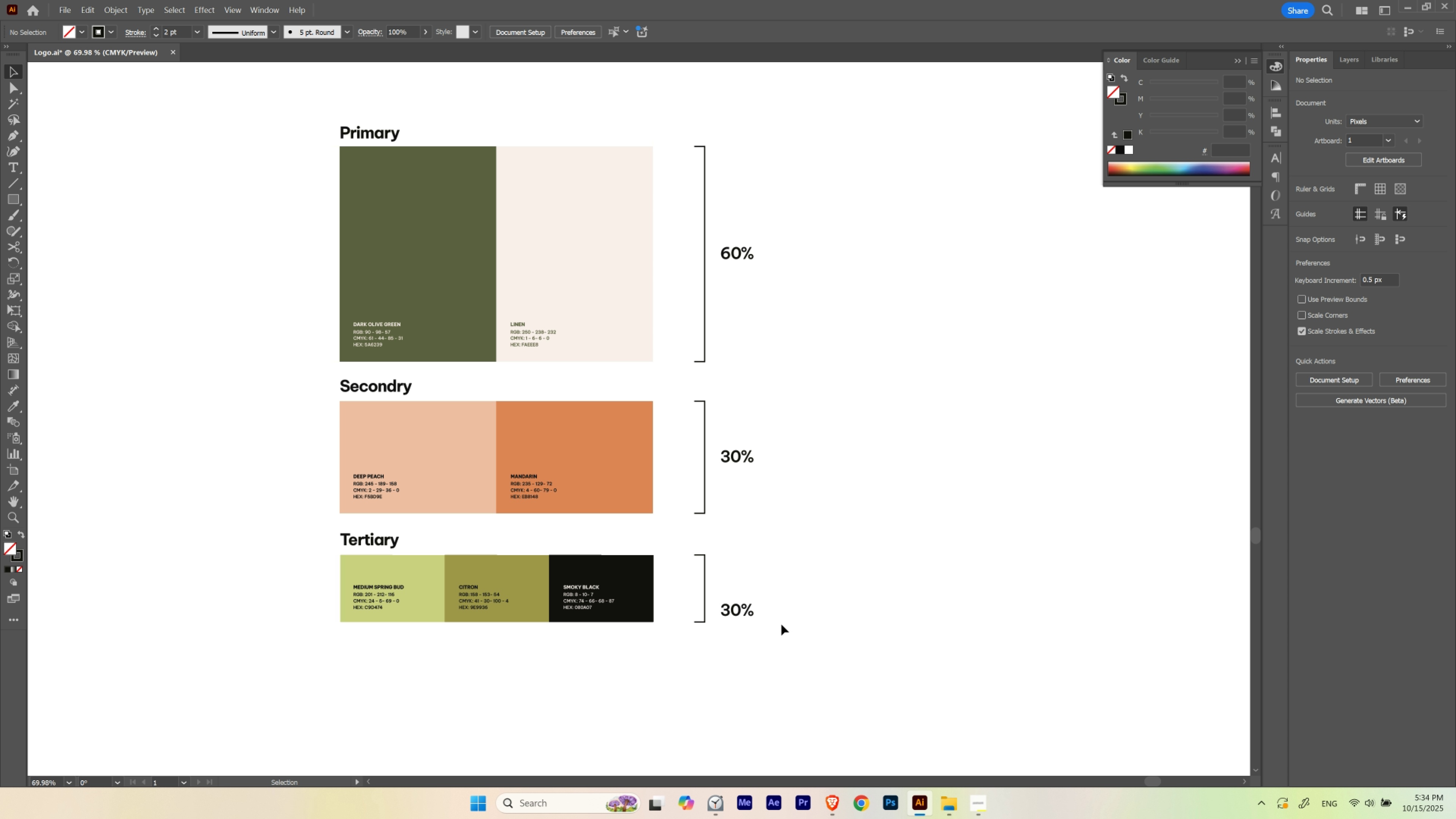 
left_click_drag(start_coordinate=[781, 625], to_coordinate=[695, 568])
 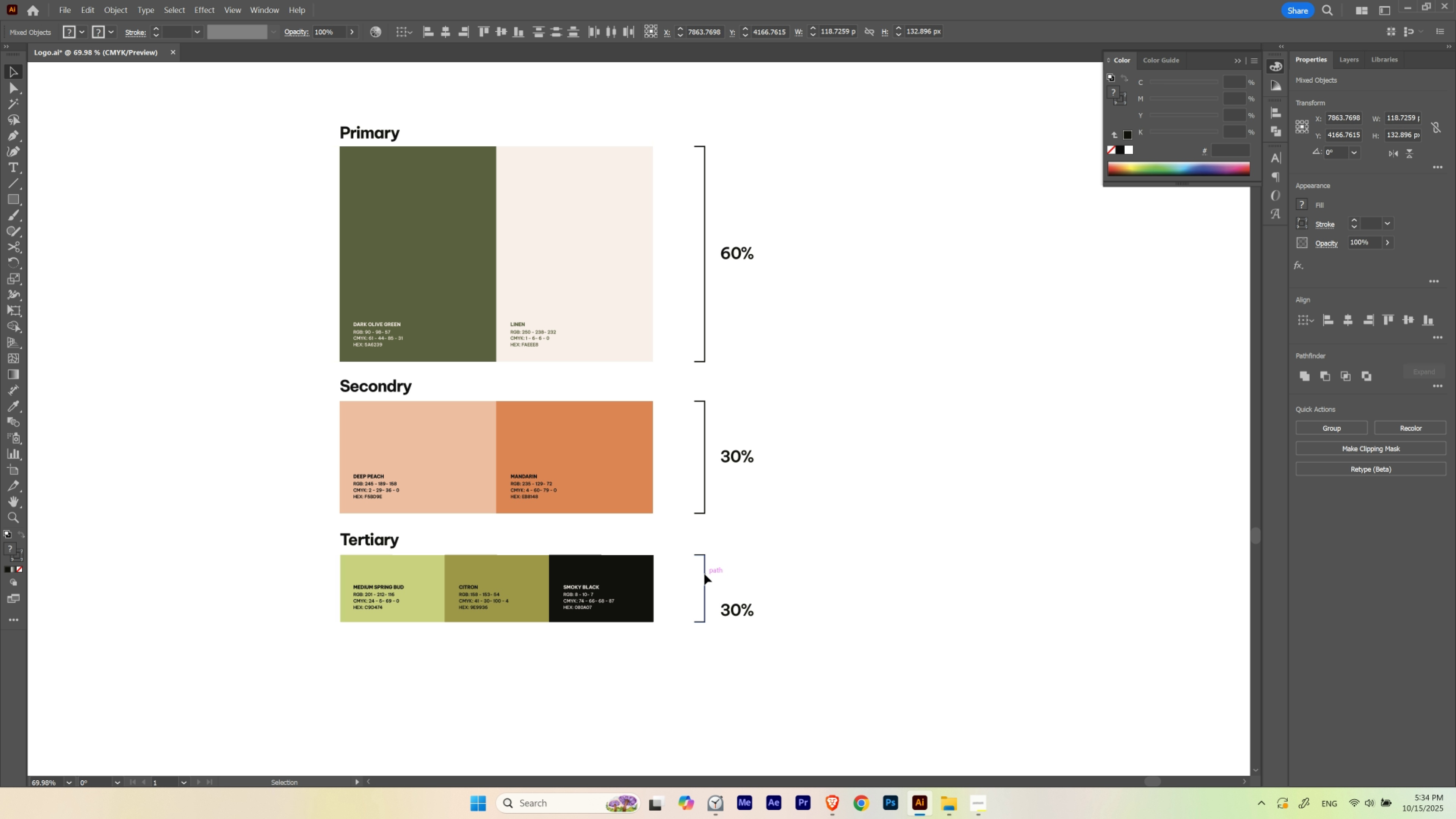 
left_click([704, 574])
 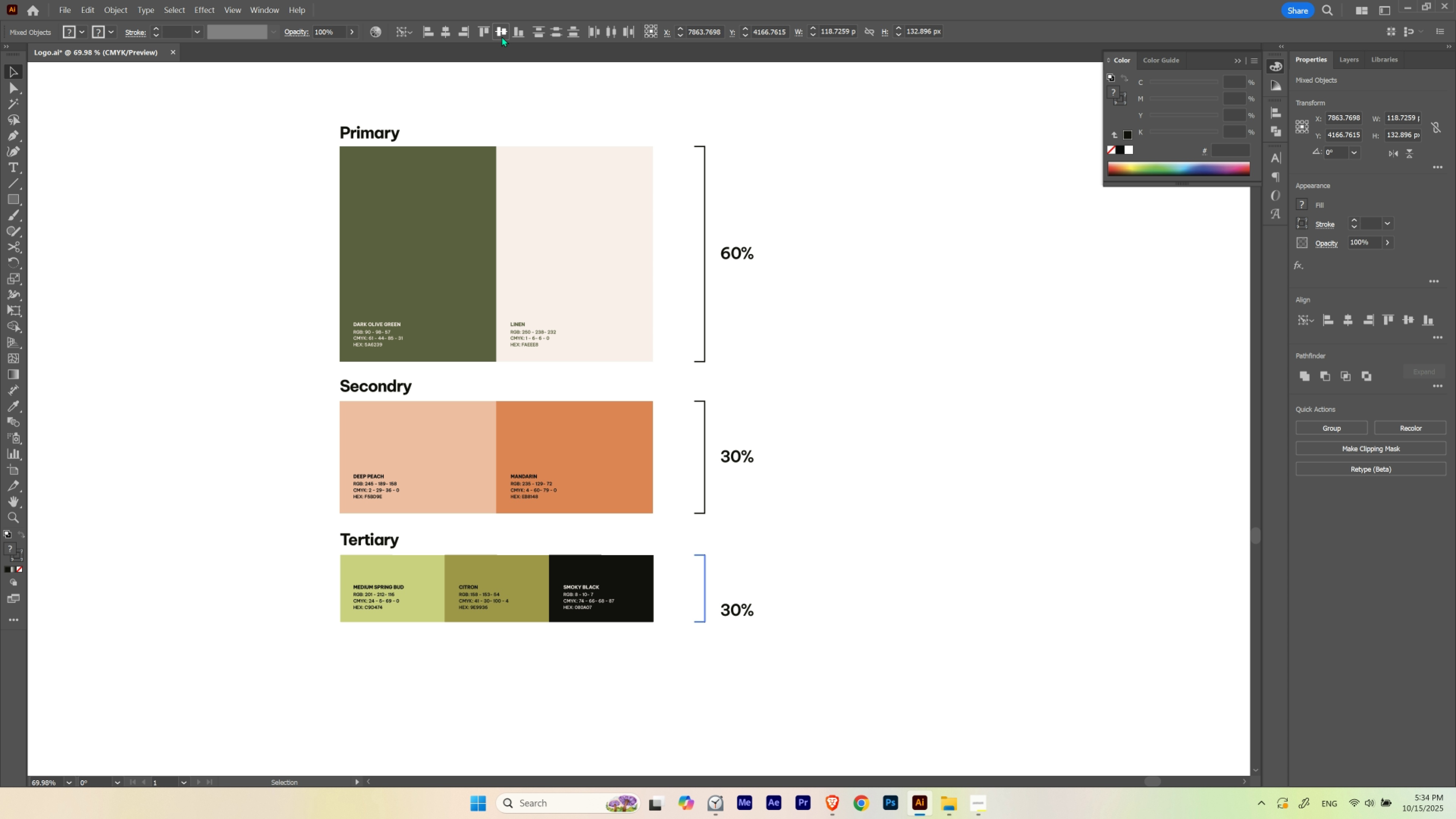 
left_click([836, 471])
 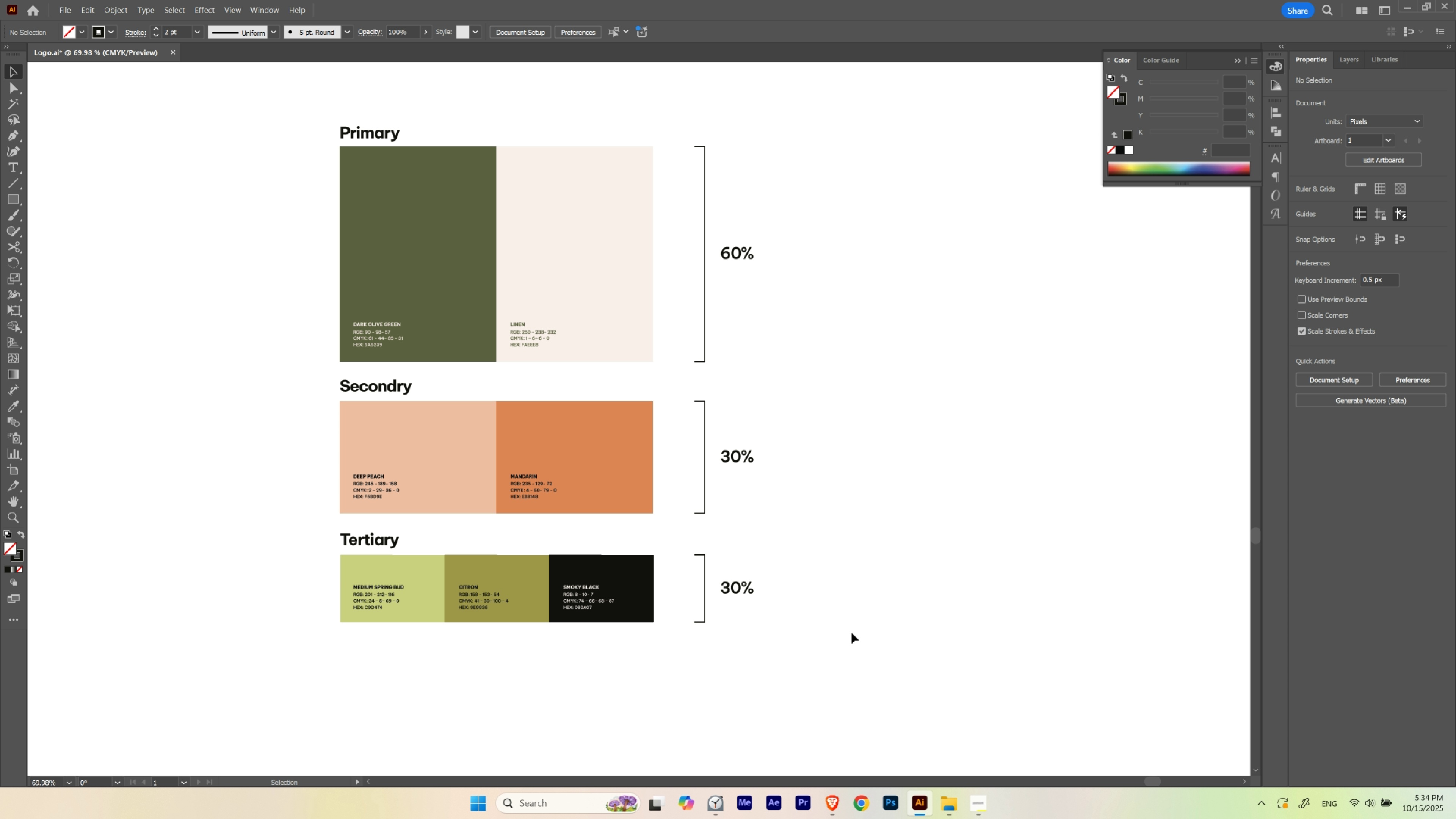 
left_click([851, 633])
 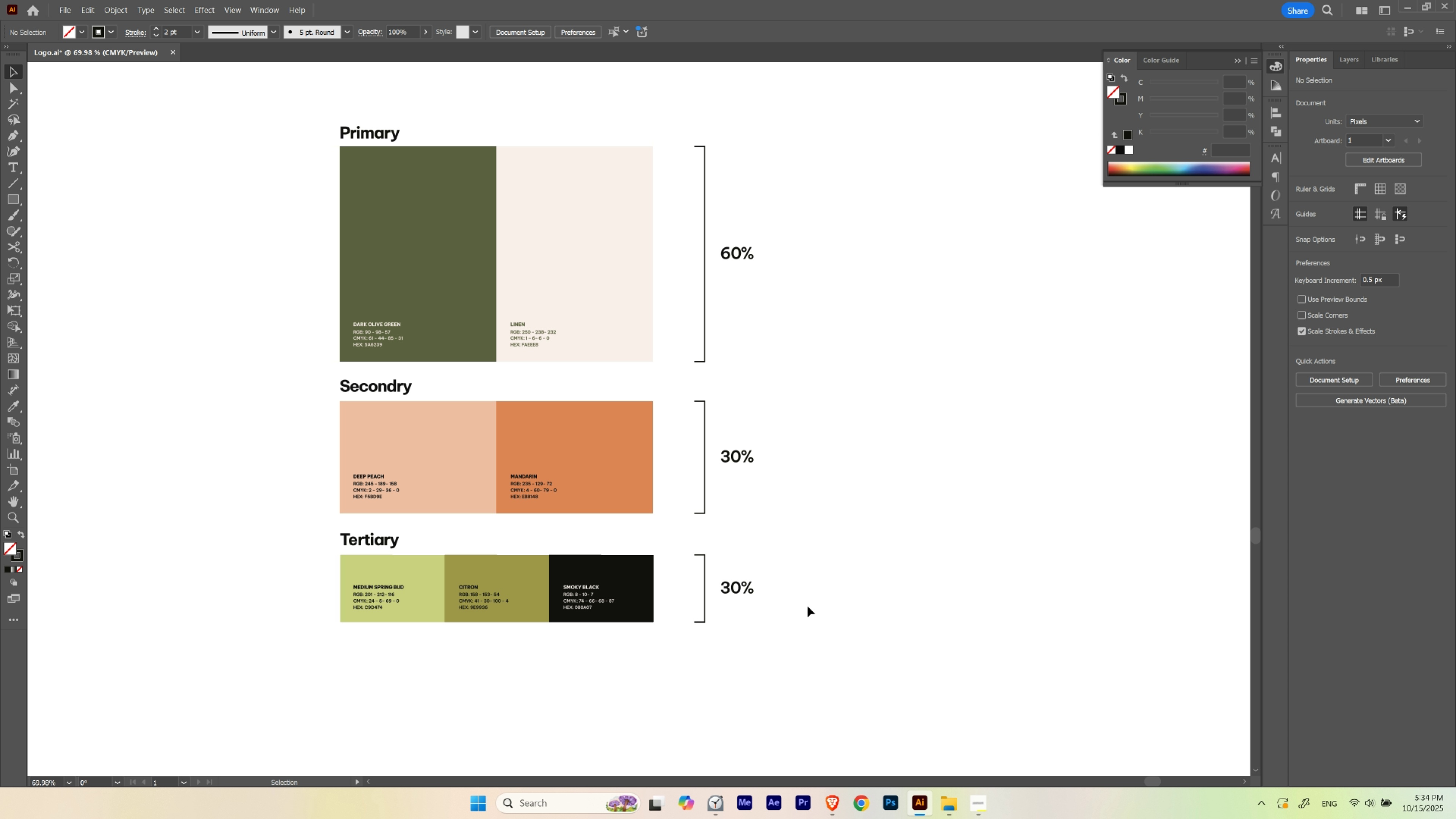 
key(T)
 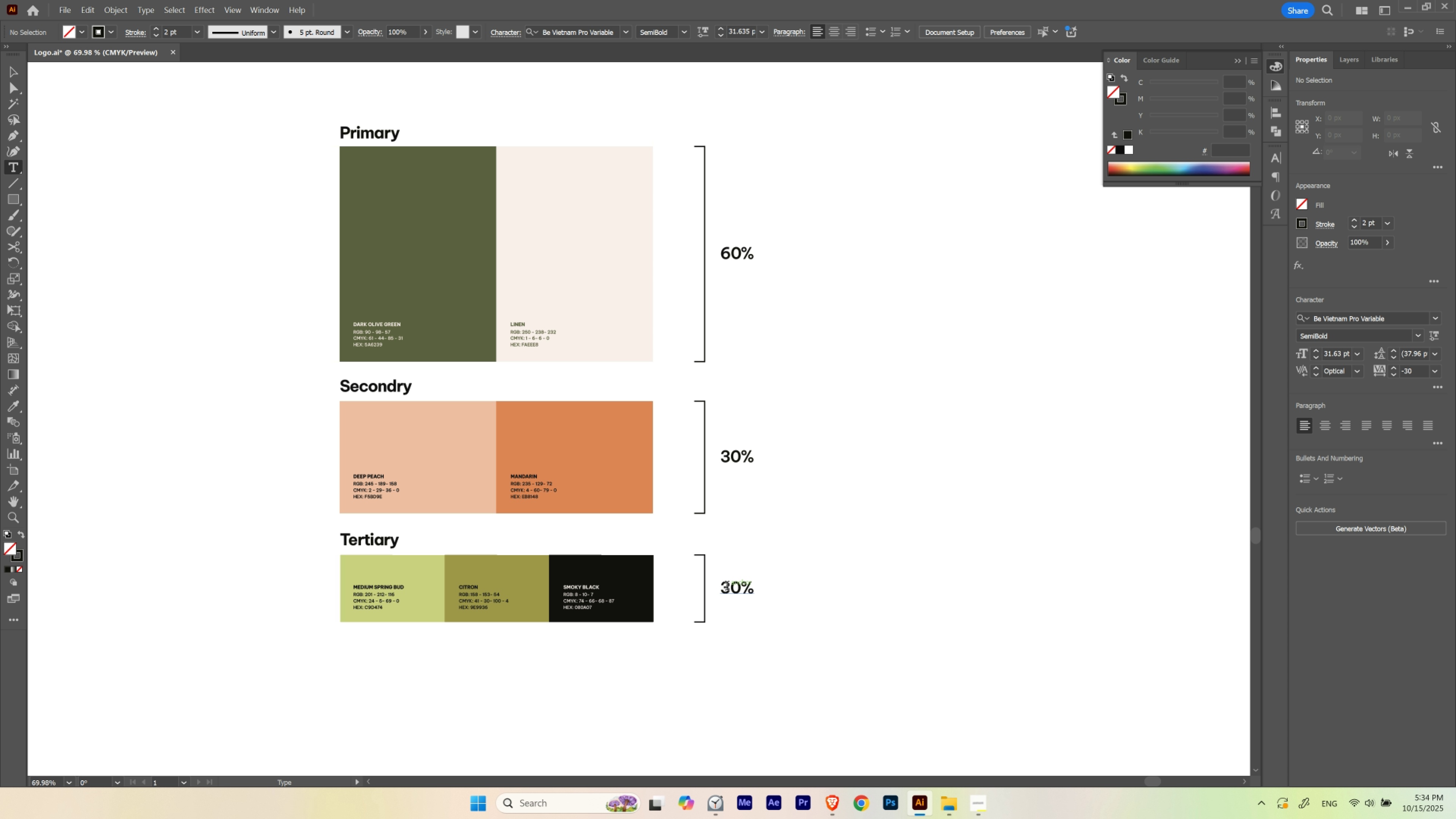 
left_click_drag(start_coordinate=[727, 586], to_coordinate=[716, 587])
 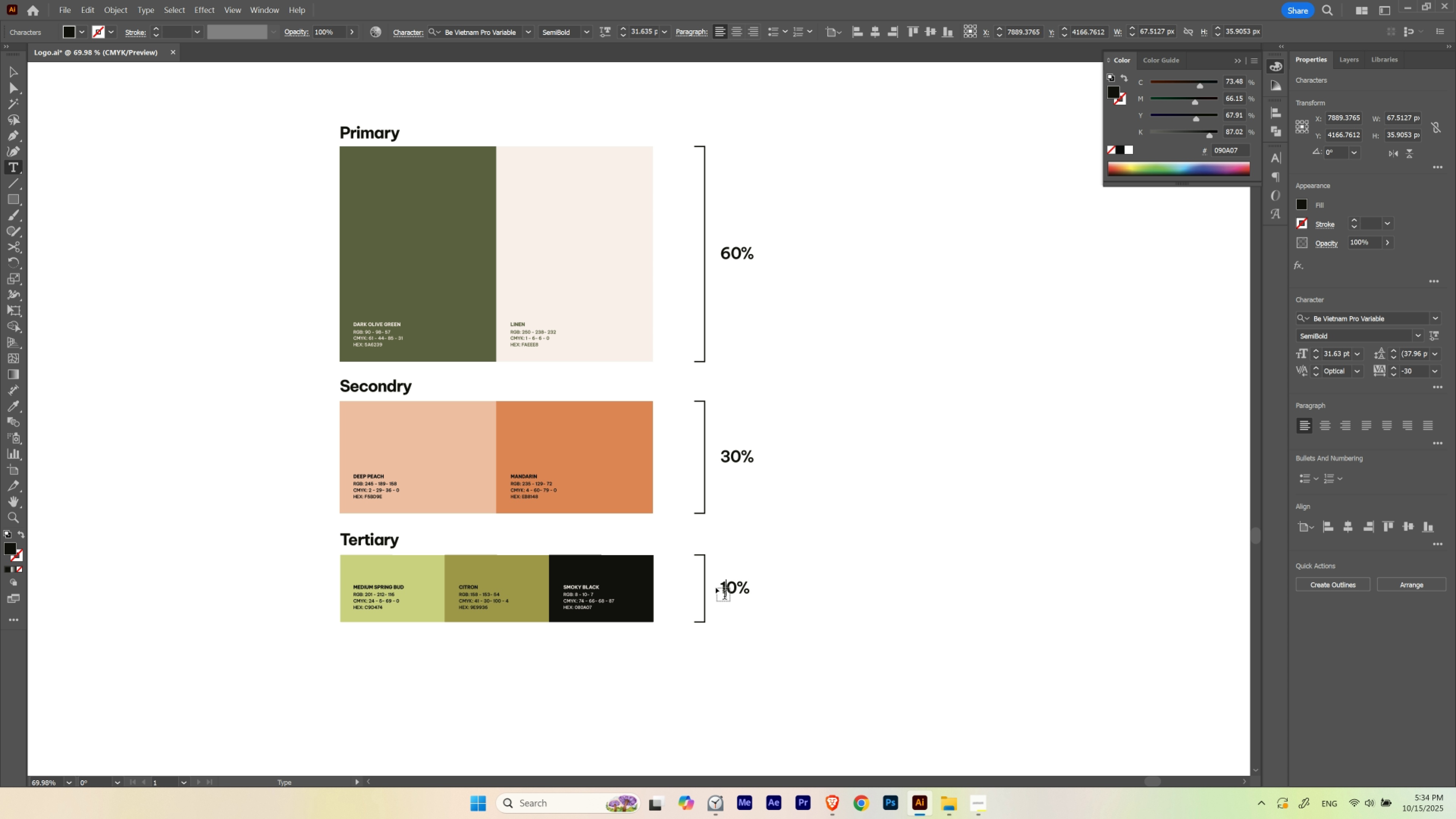 
key(Numpad1)
 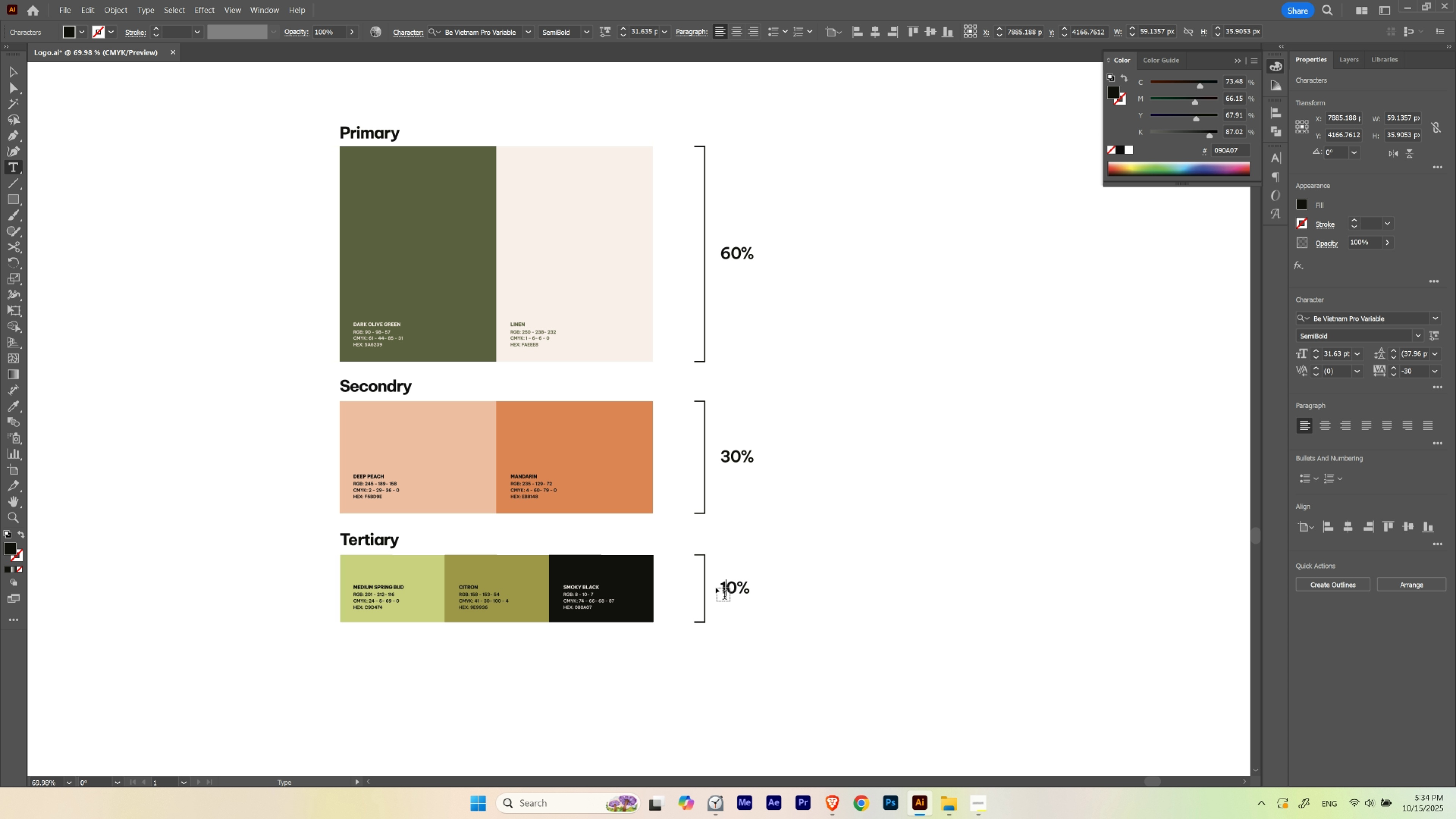 
key(Escape)
 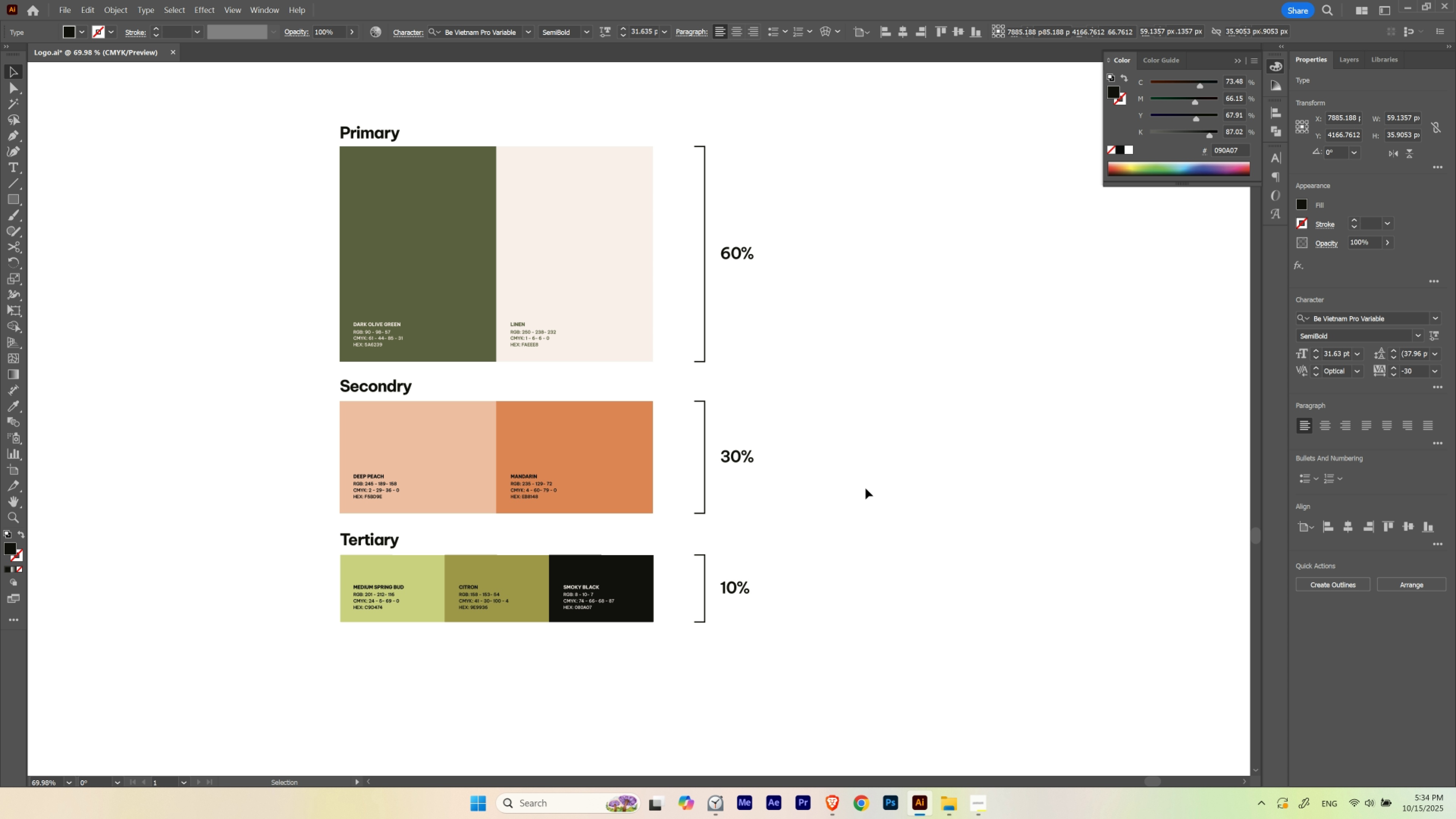 
left_click([865, 488])
 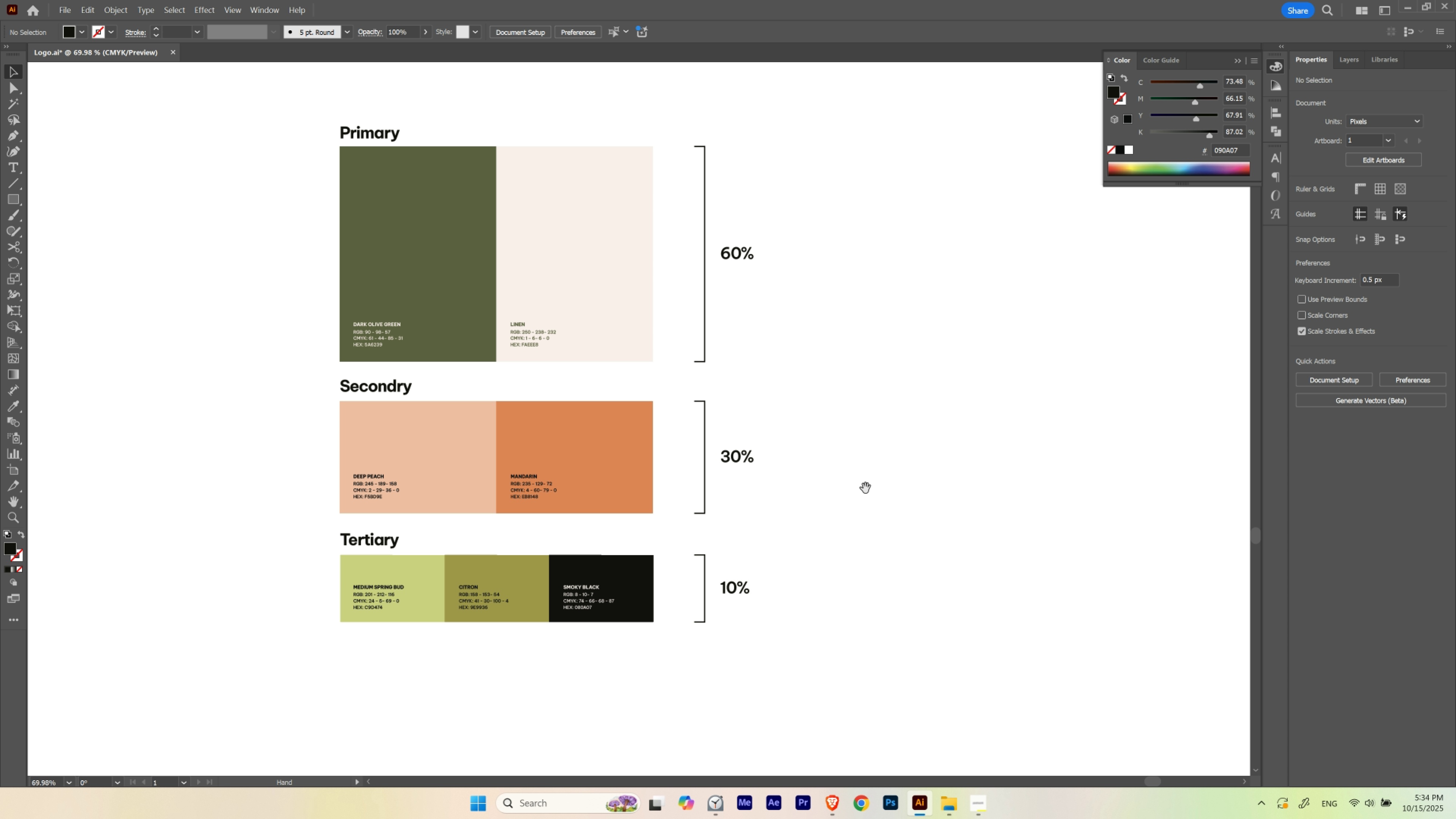 
hold_key(key=Space, duration=1.53)
 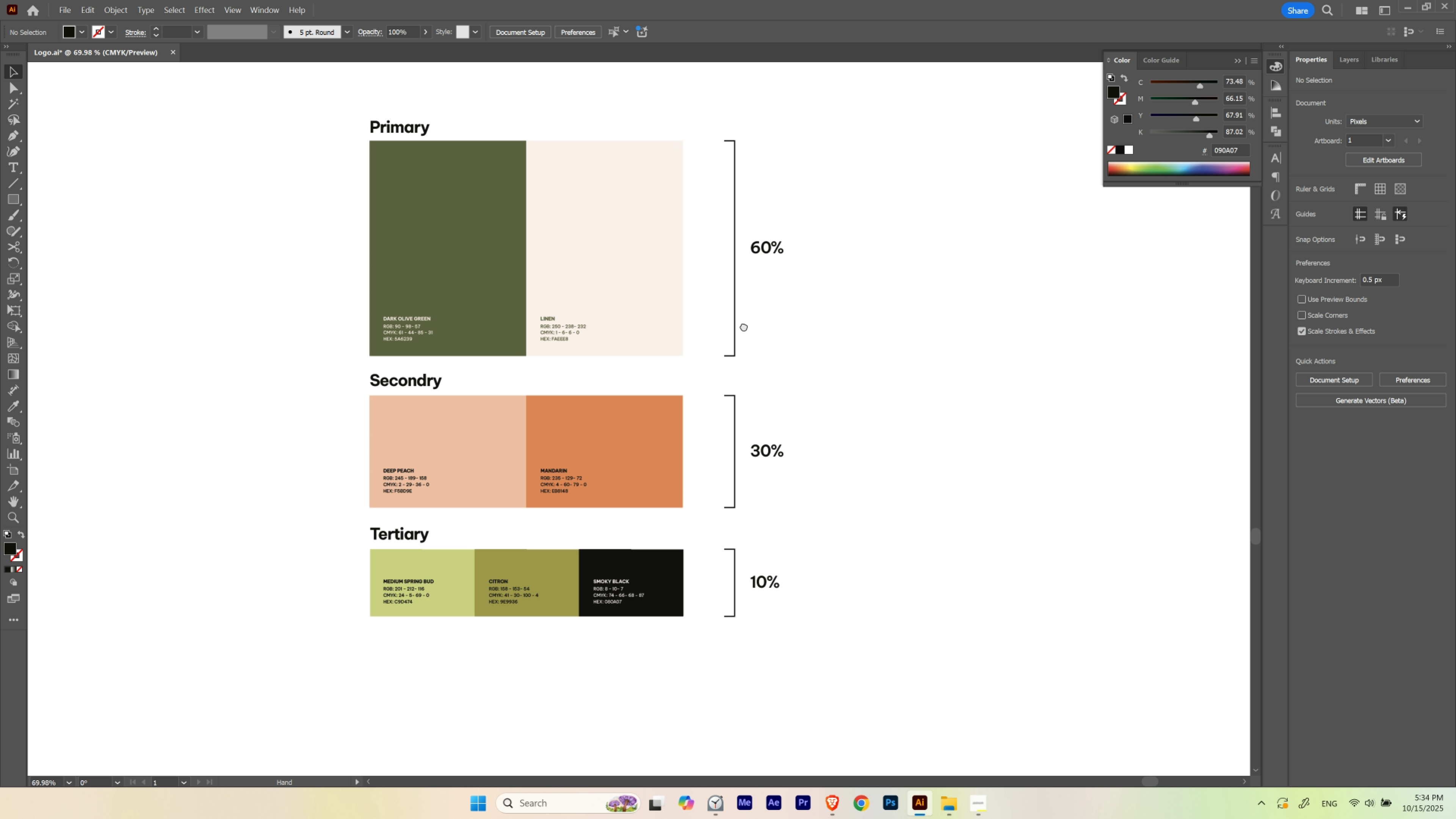 
left_click_drag(start_coordinate=[713, 332], to_coordinate=[828, 364])
 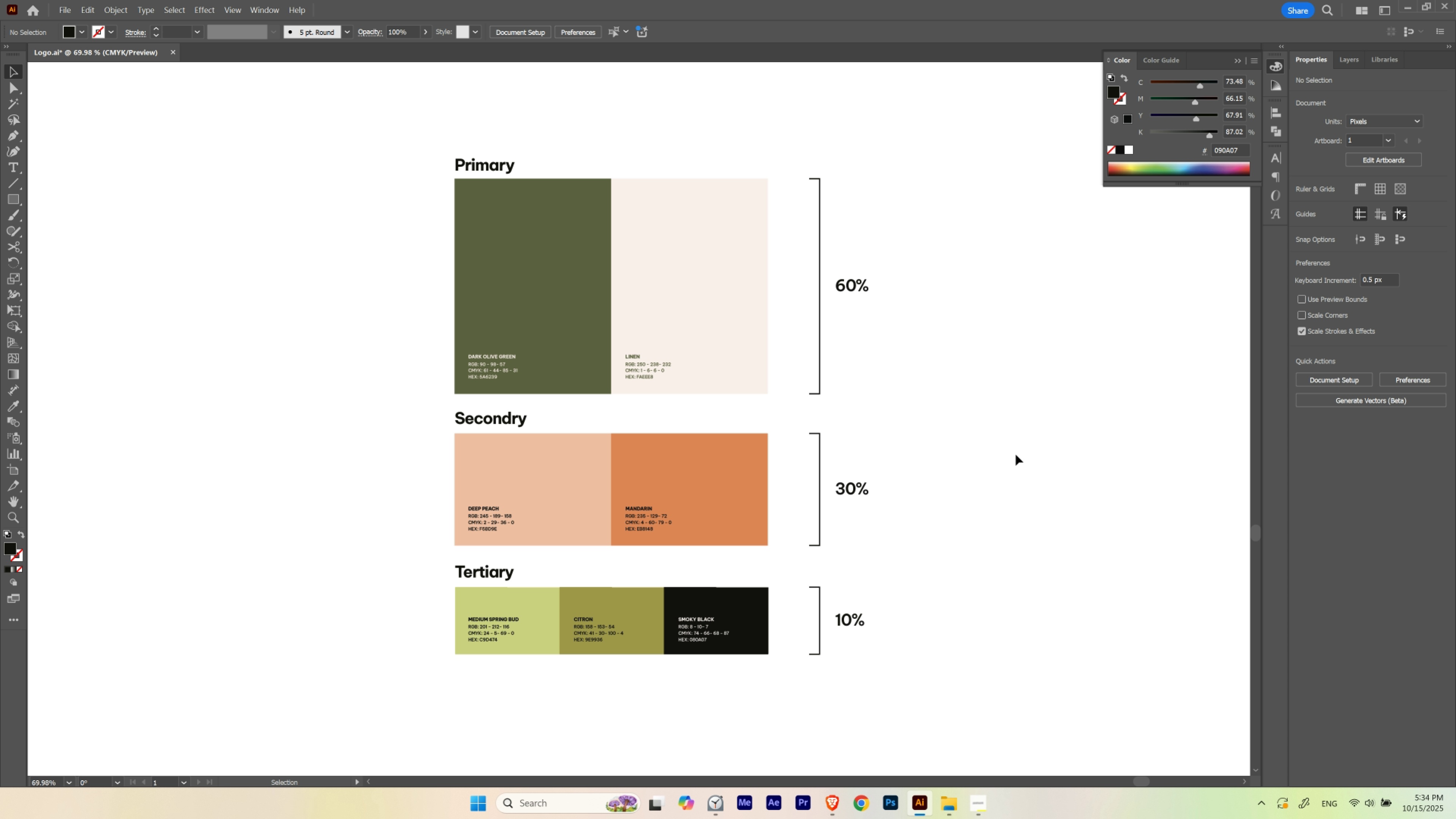 
hold_key(key=Space, duration=1.51)
 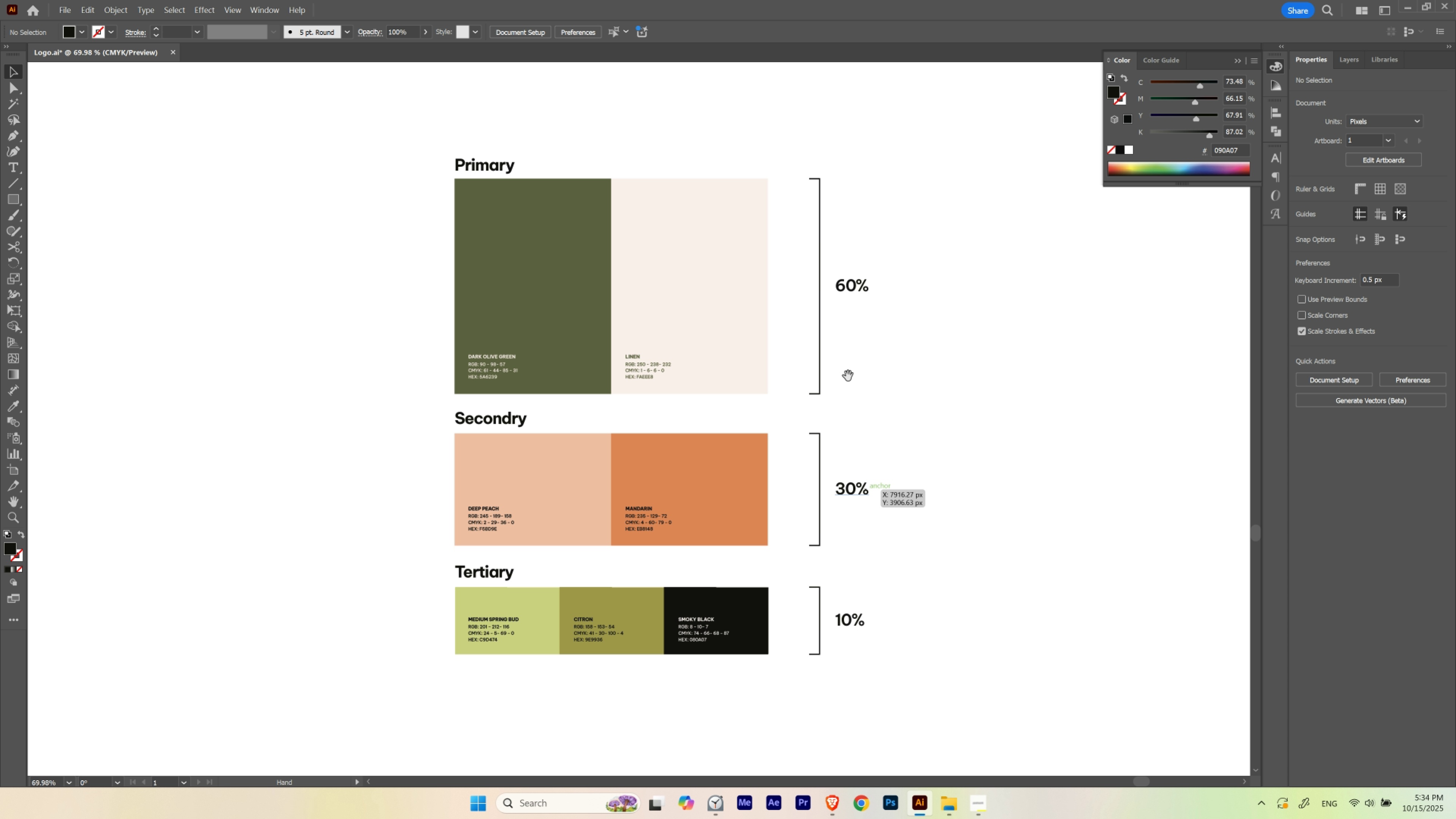 
hold_key(key=Space, duration=0.6)
 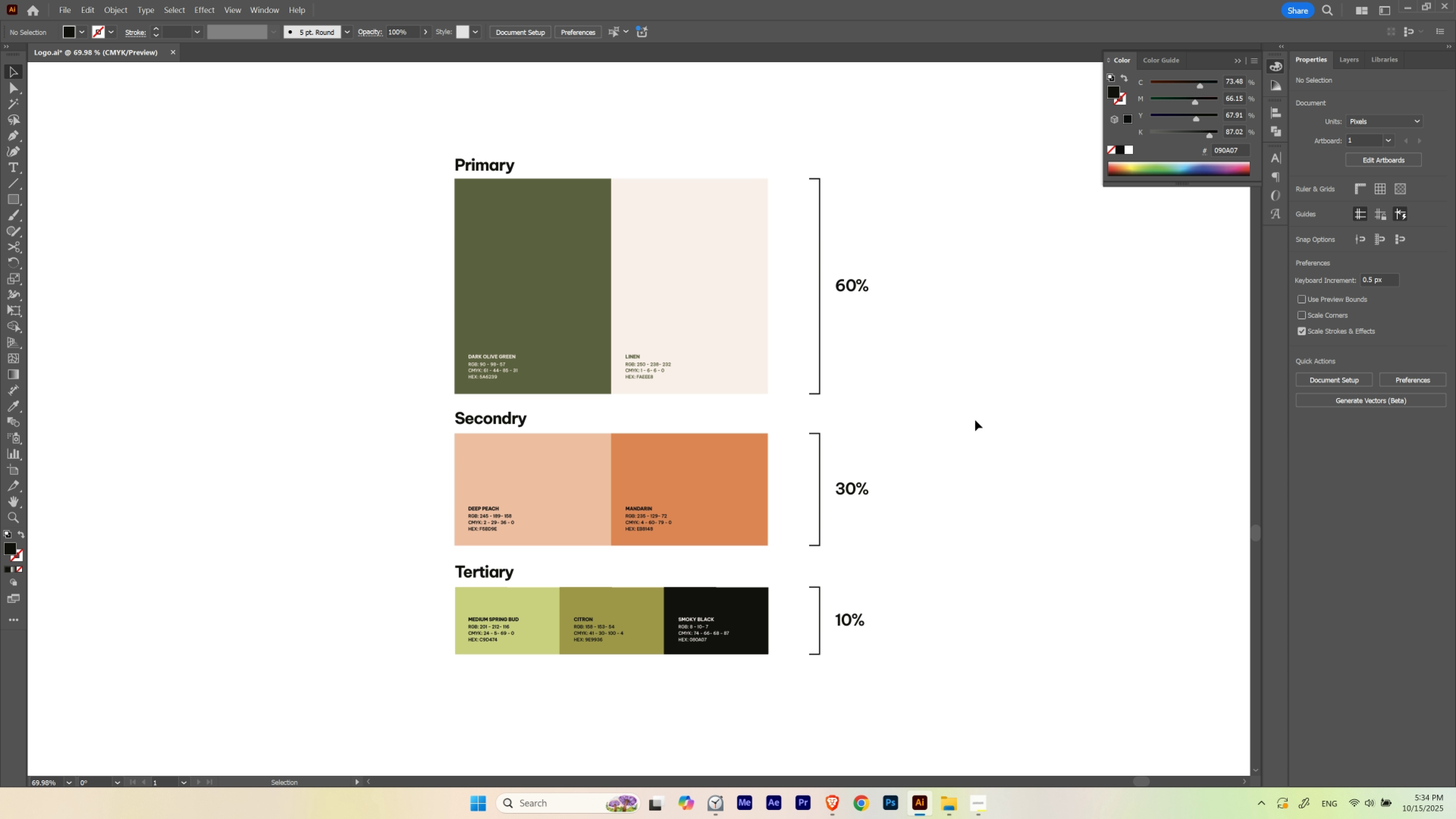 
left_click([975, 420])
 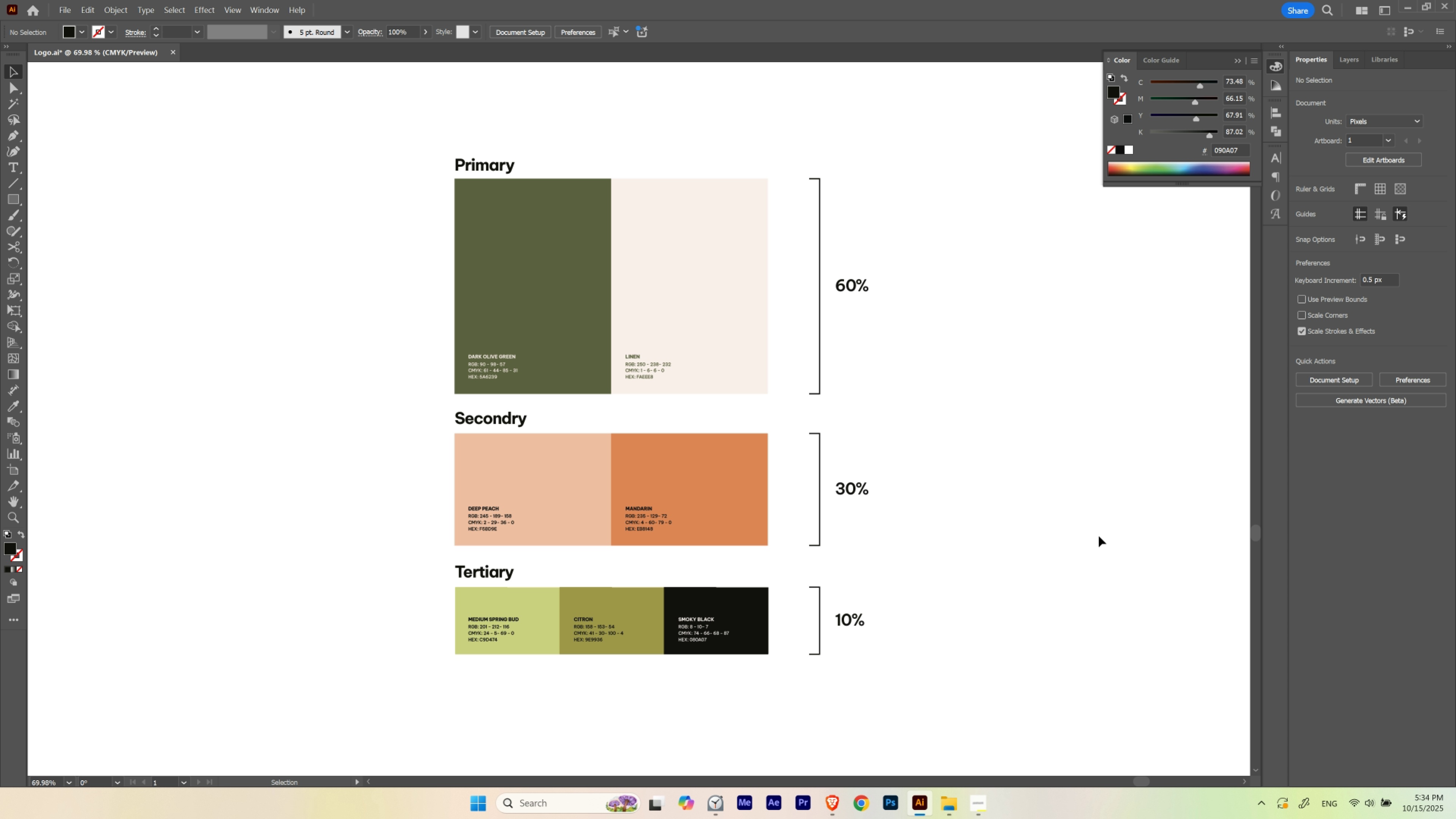 
hold_key(key=Space, duration=3.21)
 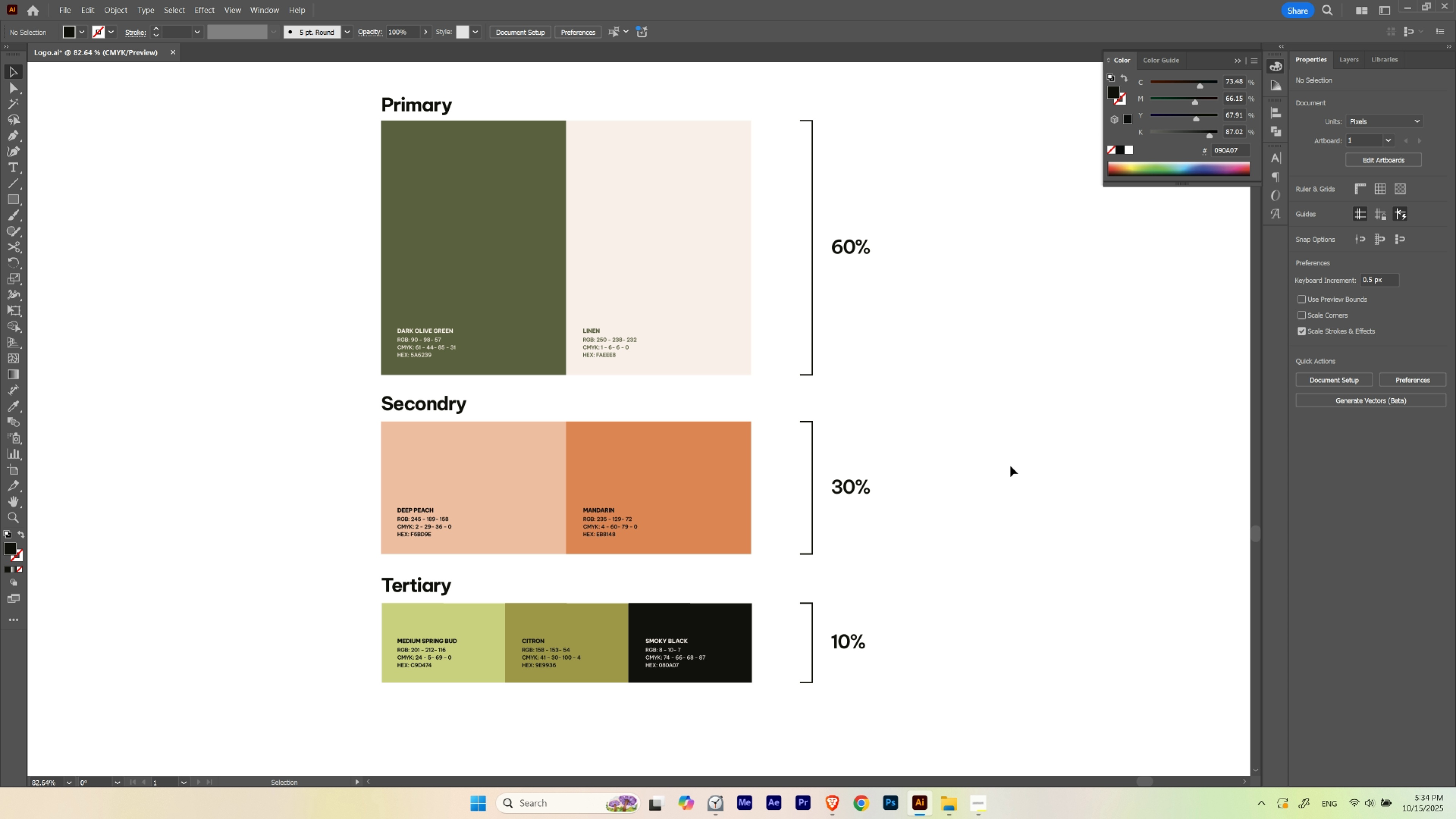 
left_click_drag(start_coordinate=[975, 533], to_coordinate=[967, 498])
 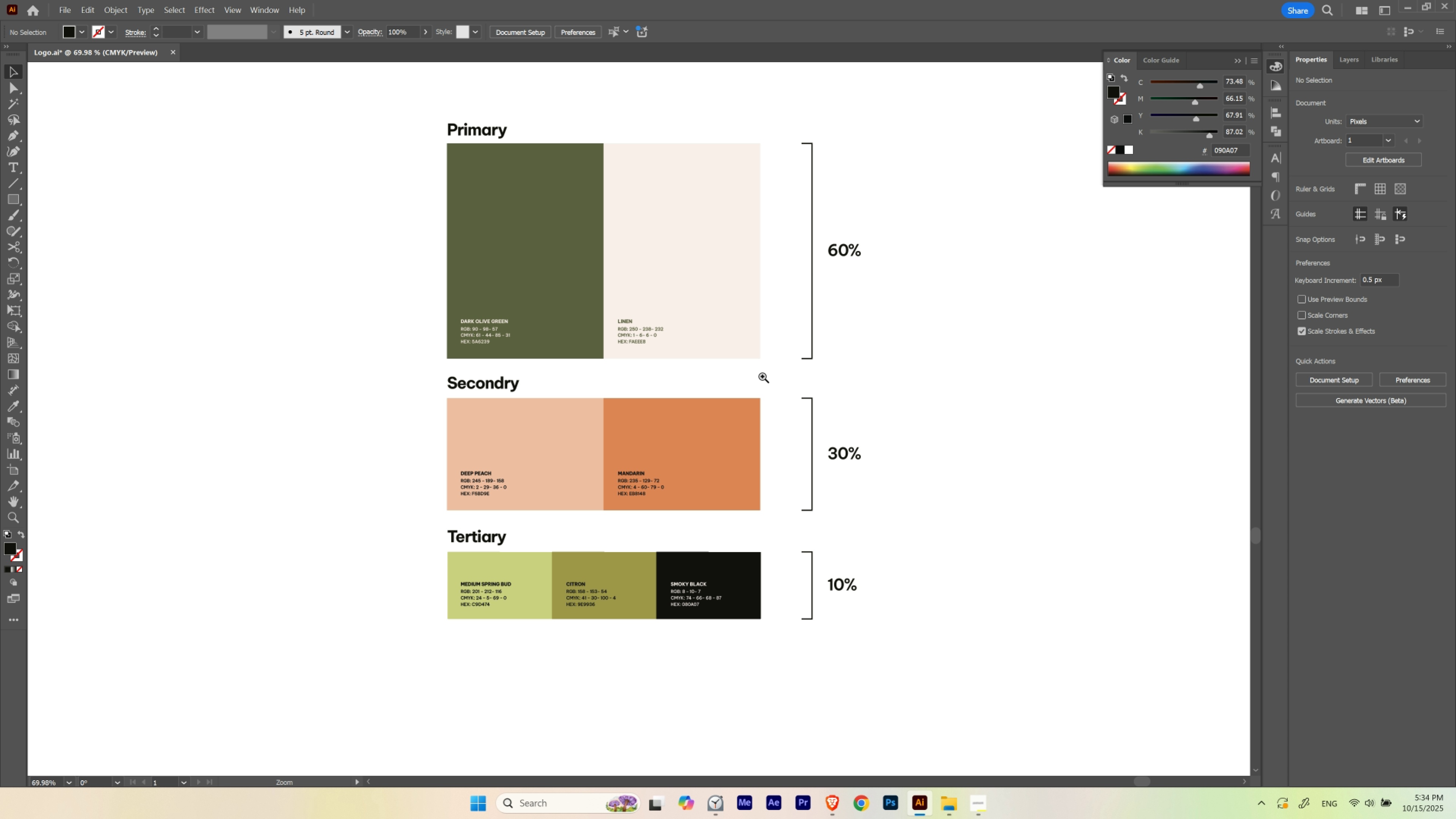 
hold_key(key=ControlLeft, duration=0.55)
left_click_drag(start_coordinate=[747, 358], to_coordinate=[783, 382])
 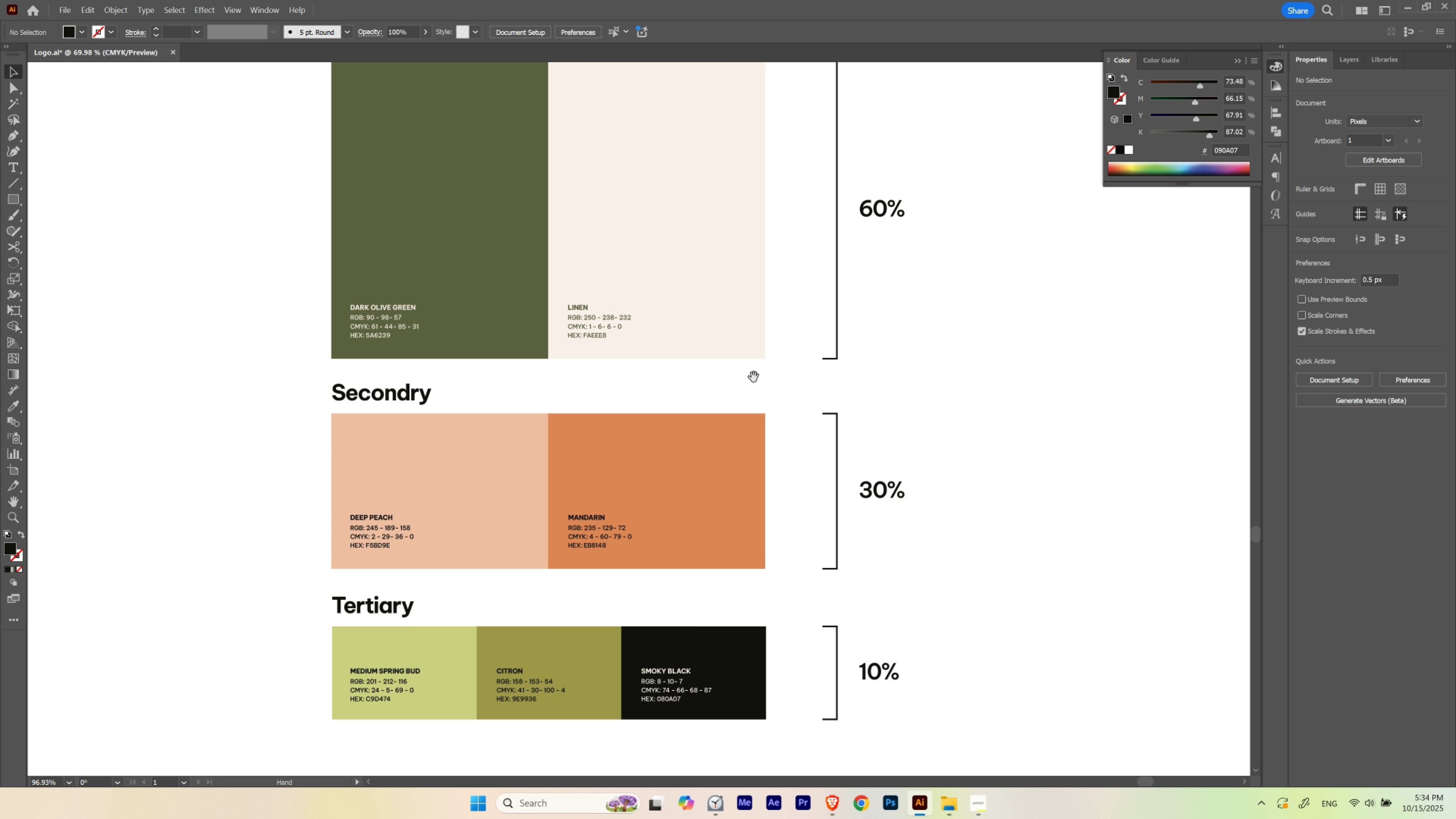 
left_click_drag(start_coordinate=[750, 373], to_coordinate=[763, 398])
 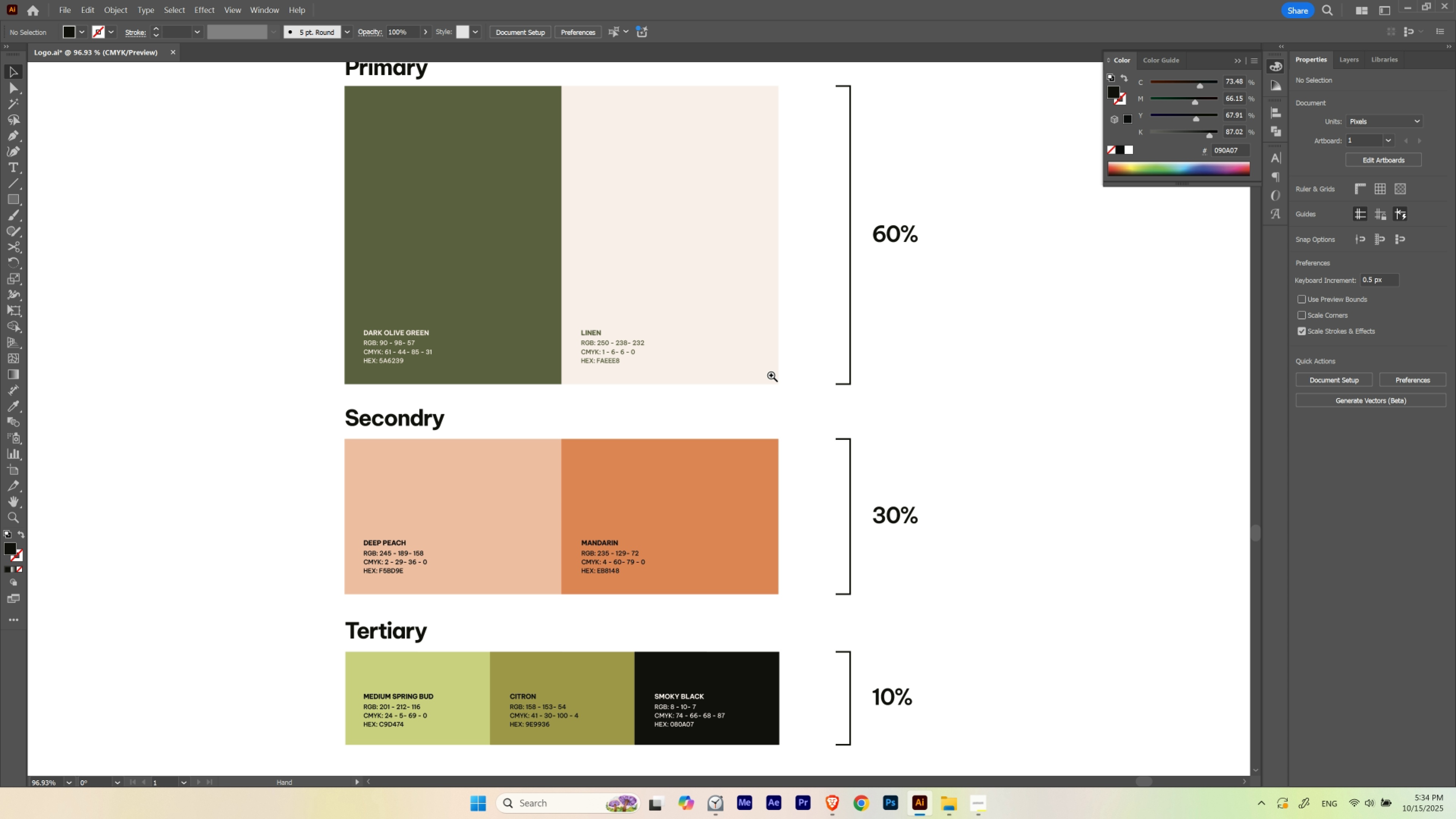 
hold_key(key=ControlLeft, duration=0.47)
left_click_drag(start_coordinate=[770, 375], to_coordinate=[753, 385])
 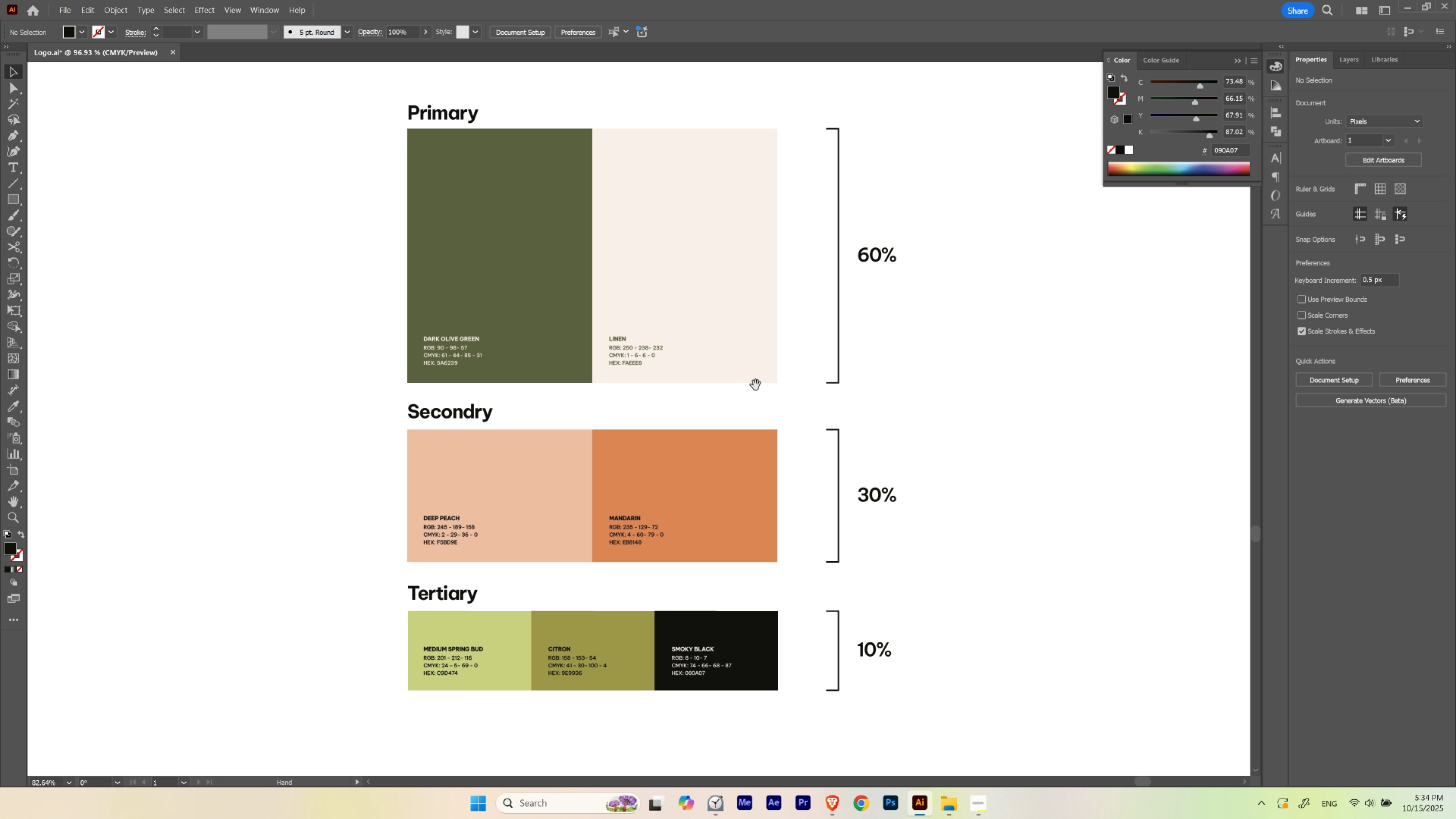 
left_click_drag(start_coordinate=[756, 385], to_coordinate=[730, 377])
 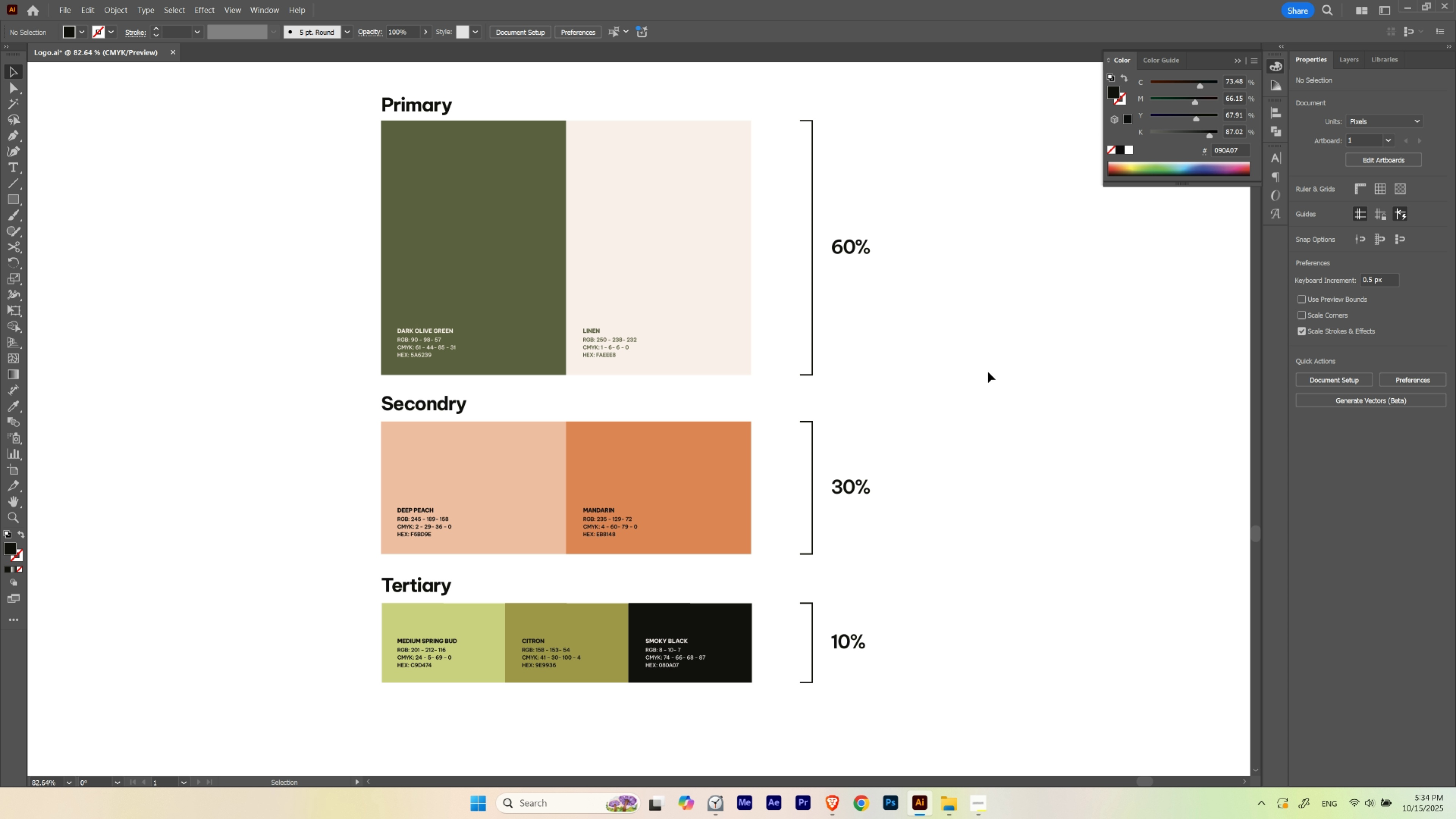 
left_click([988, 372])
 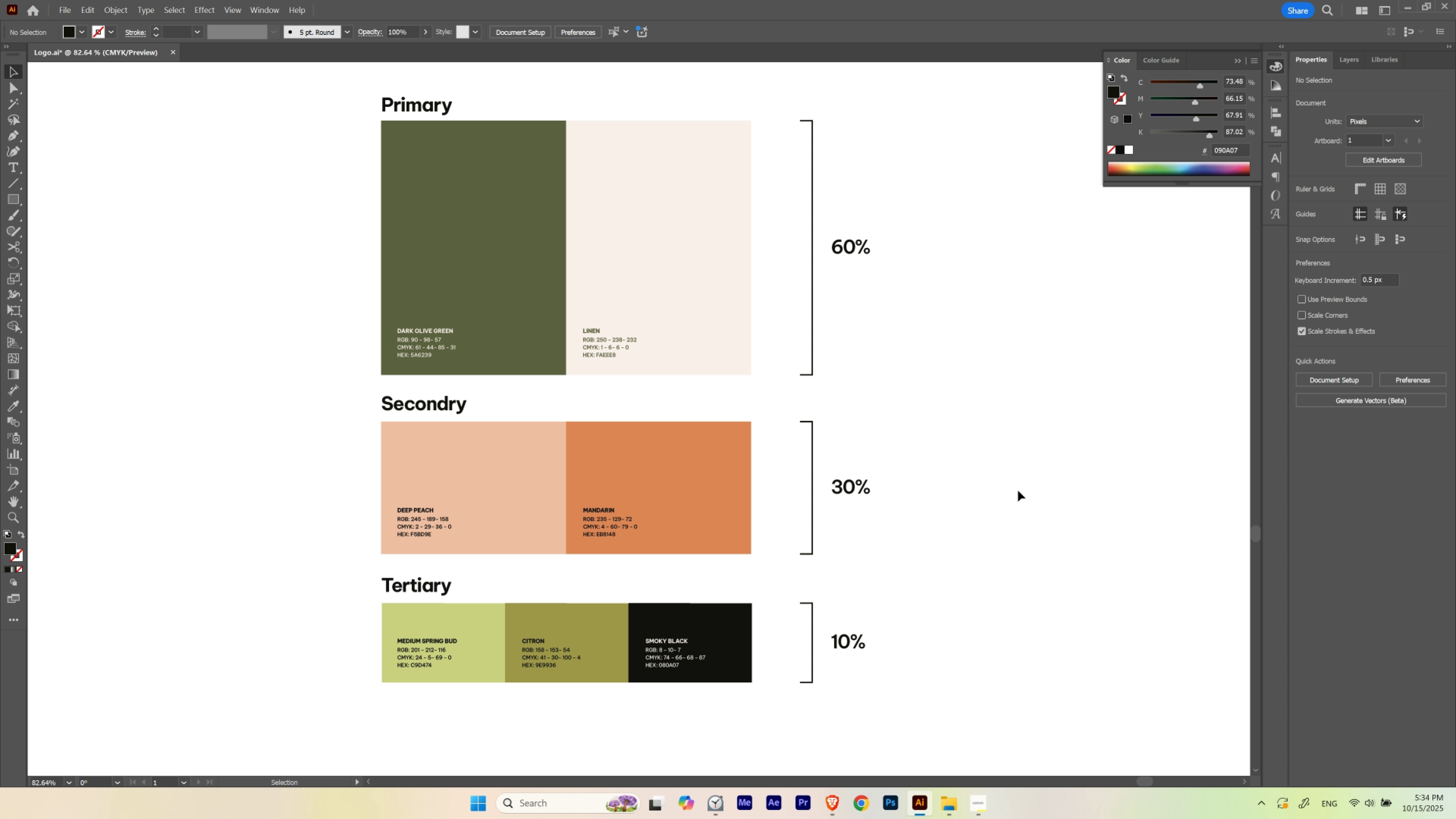 
left_click([1018, 490])
 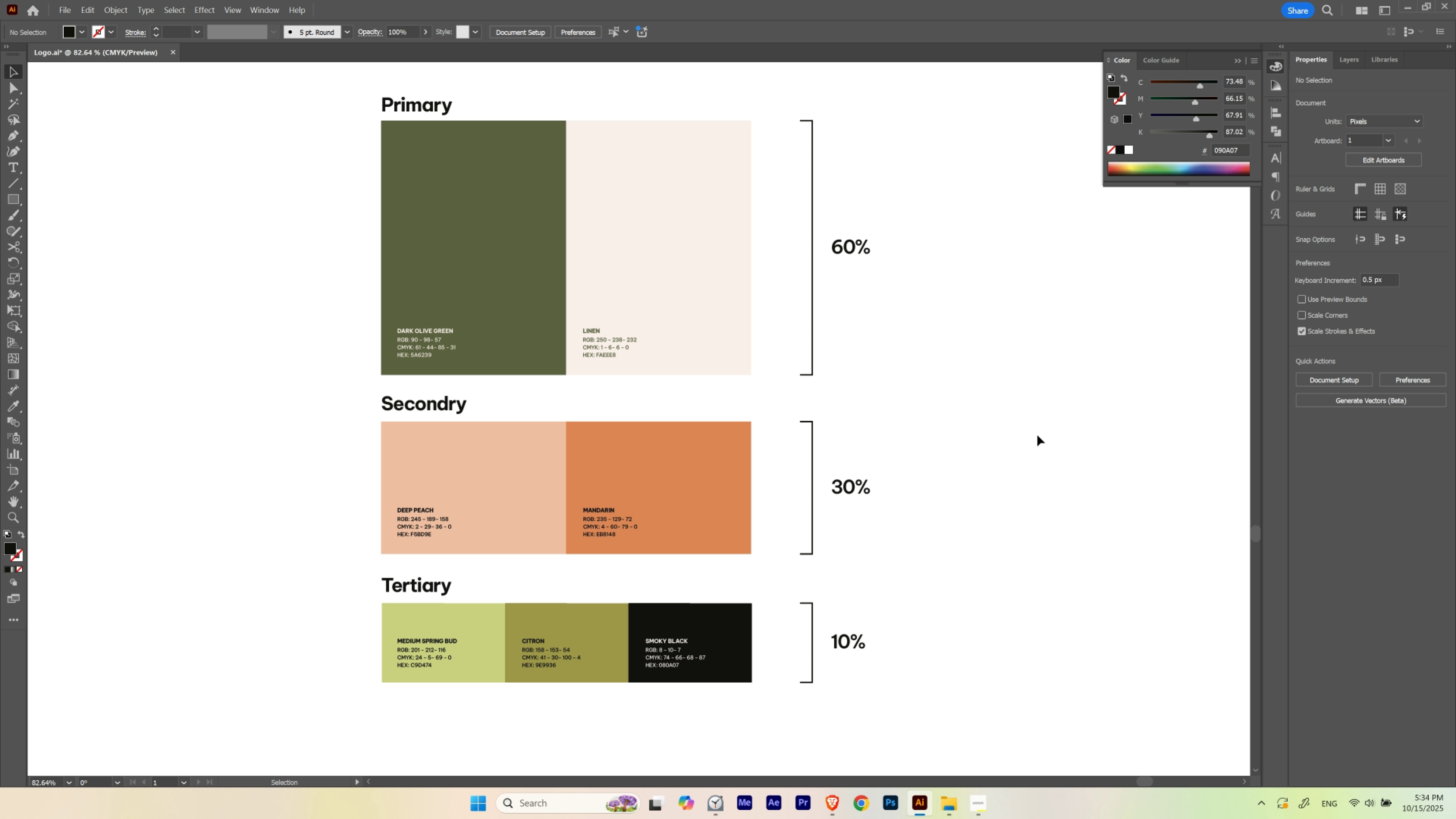 
wait(7.65)
 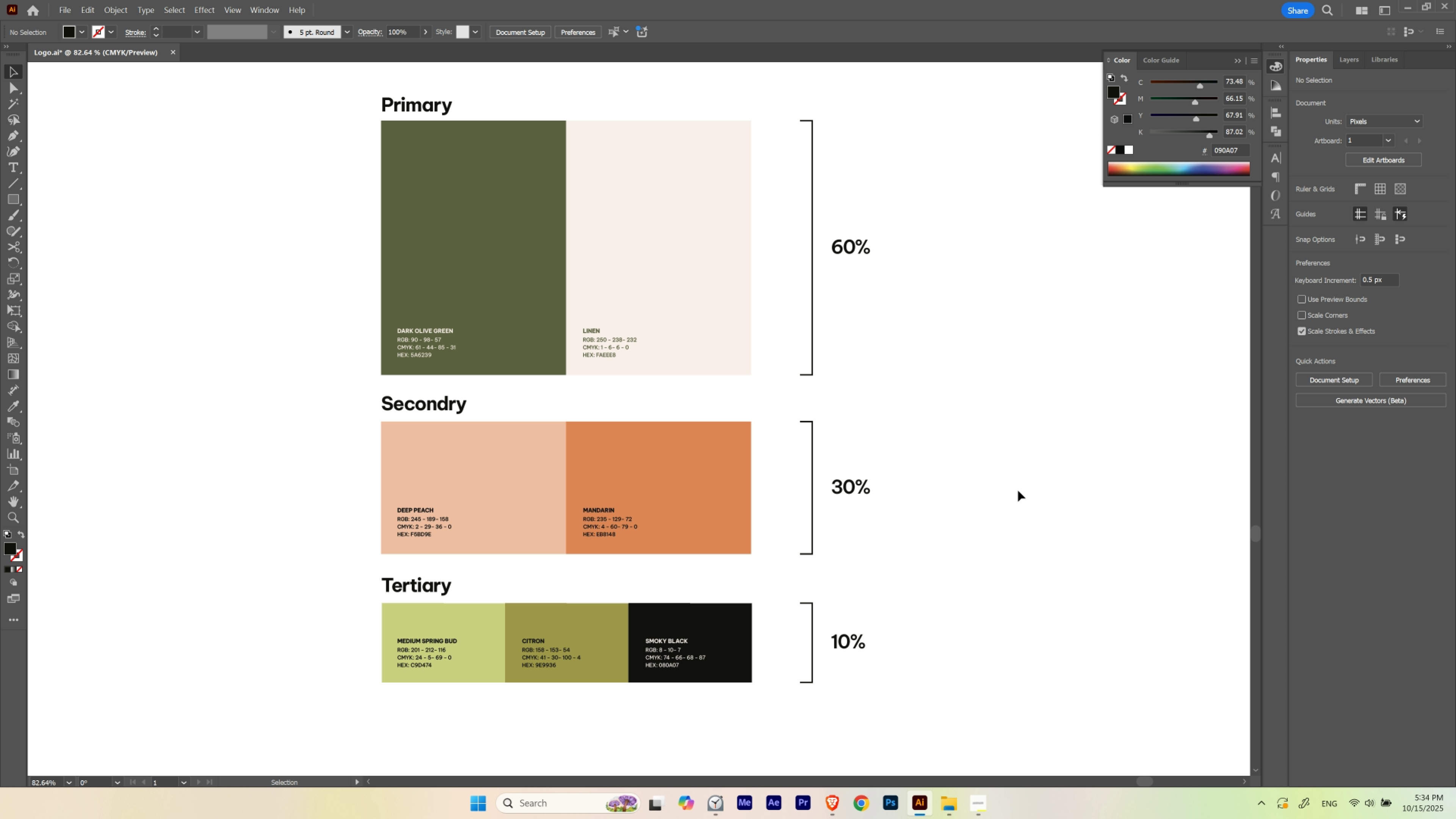 
hold_key(key=ControlLeft, duration=0.82)
 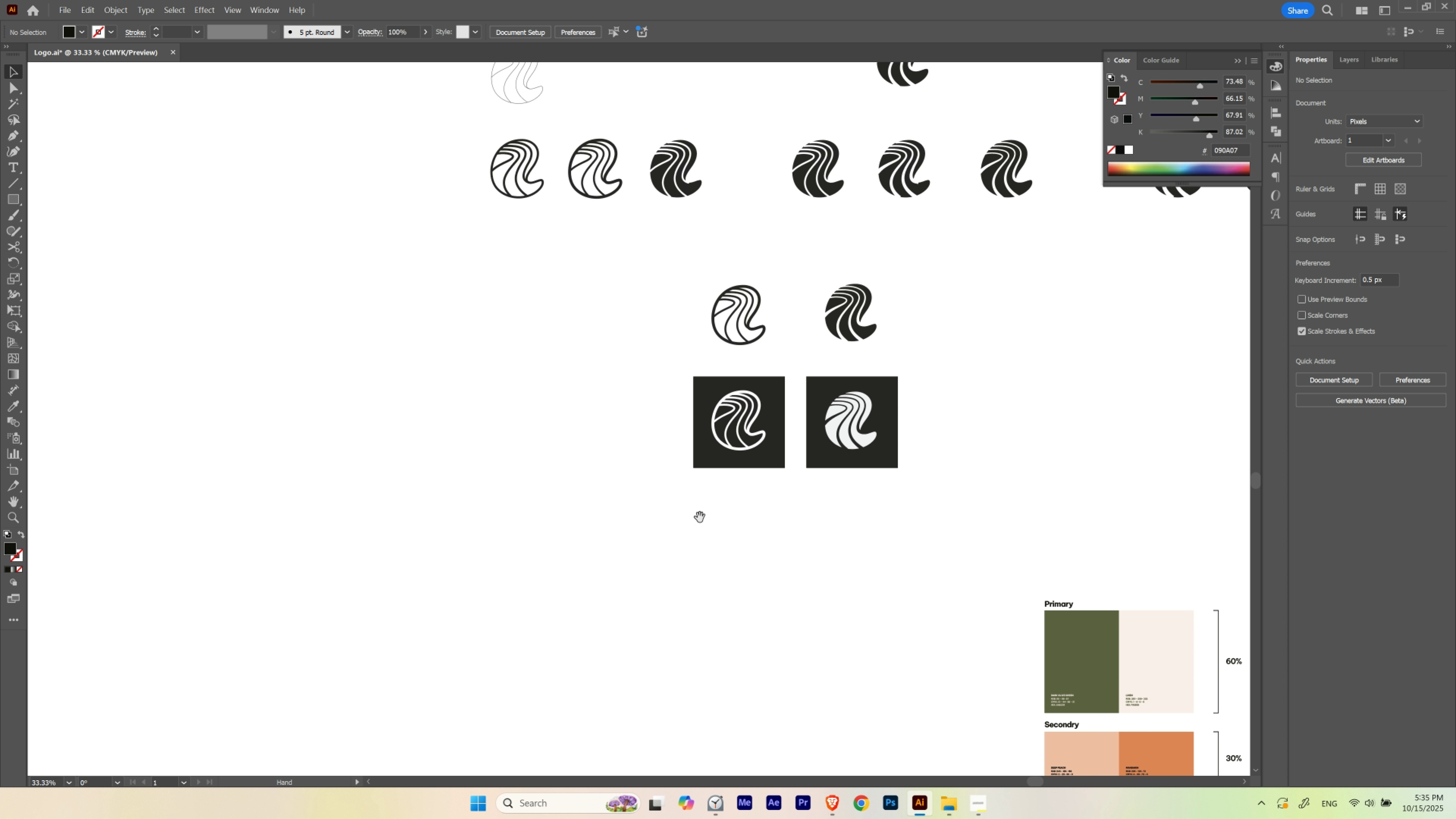 
hold_key(key=Space, duration=5.66)
 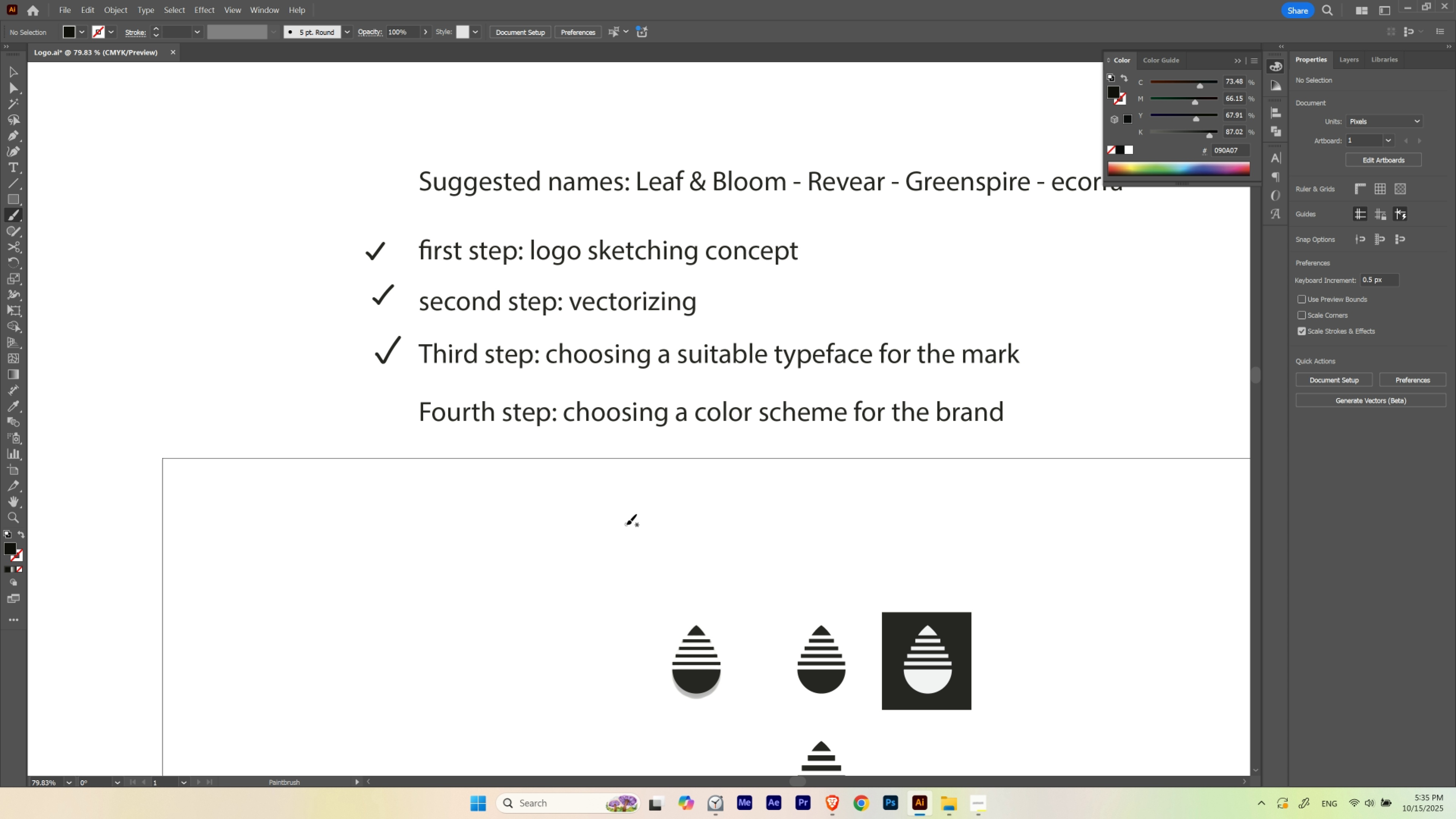 
left_click_drag(start_coordinate=[1019, 430], to_coordinate=[919, 460])
 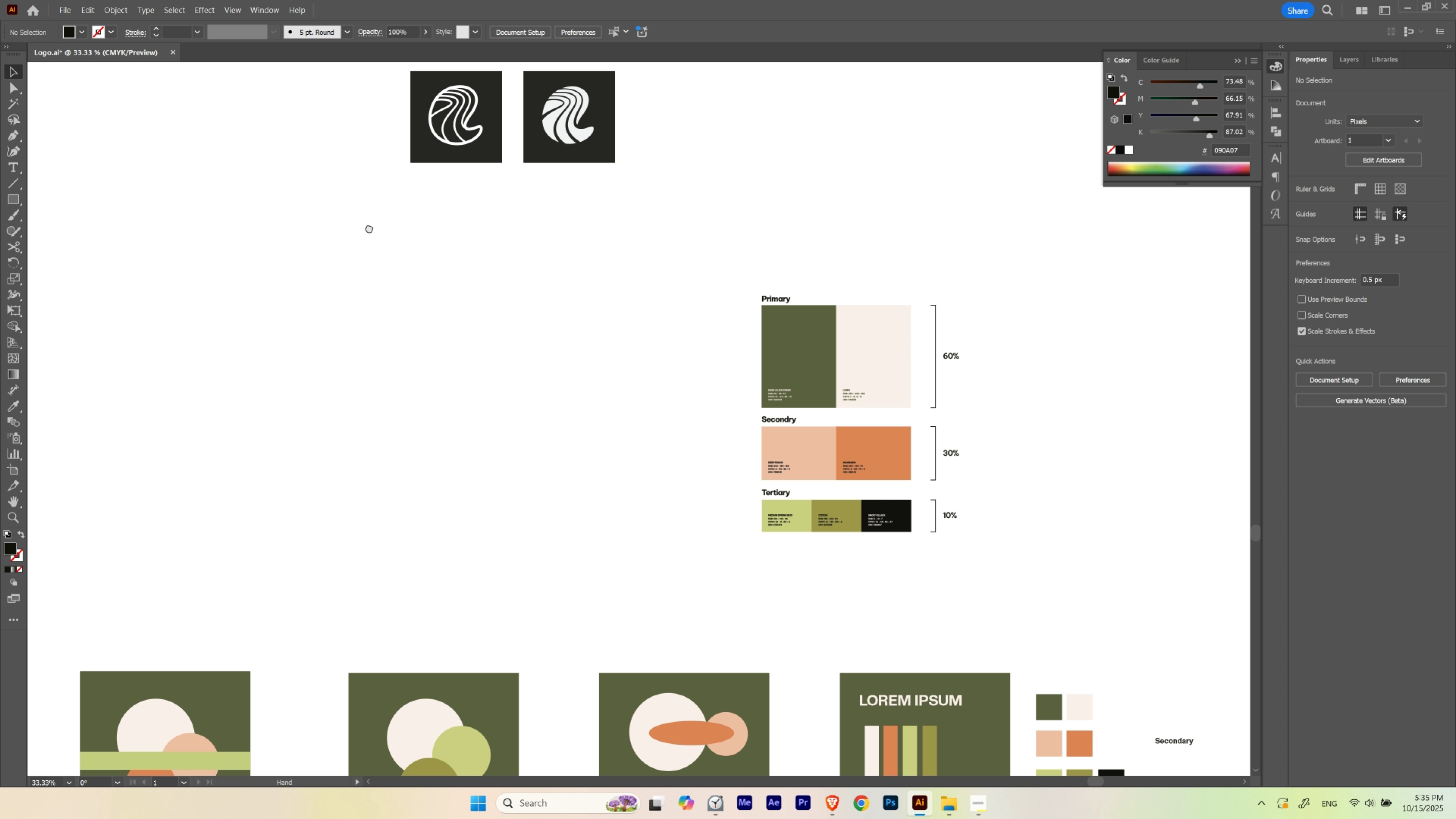 
left_click_drag(start_coordinate=[366, 226], to_coordinate=[649, 532])
 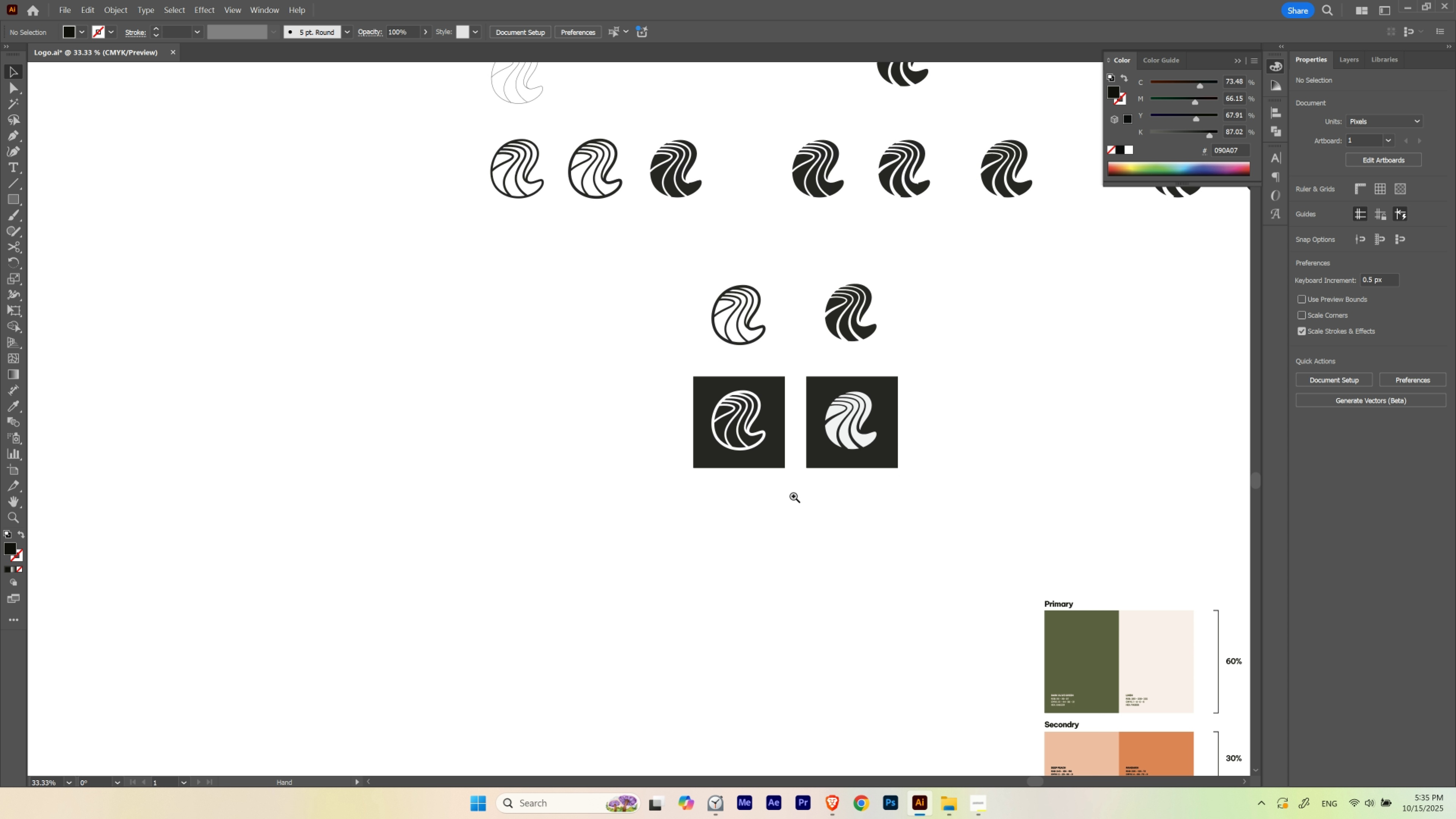 
hold_key(key=ControlLeft, duration=0.67)
left_click_drag(start_coordinate=[796, 497], to_coordinate=[737, 521])
 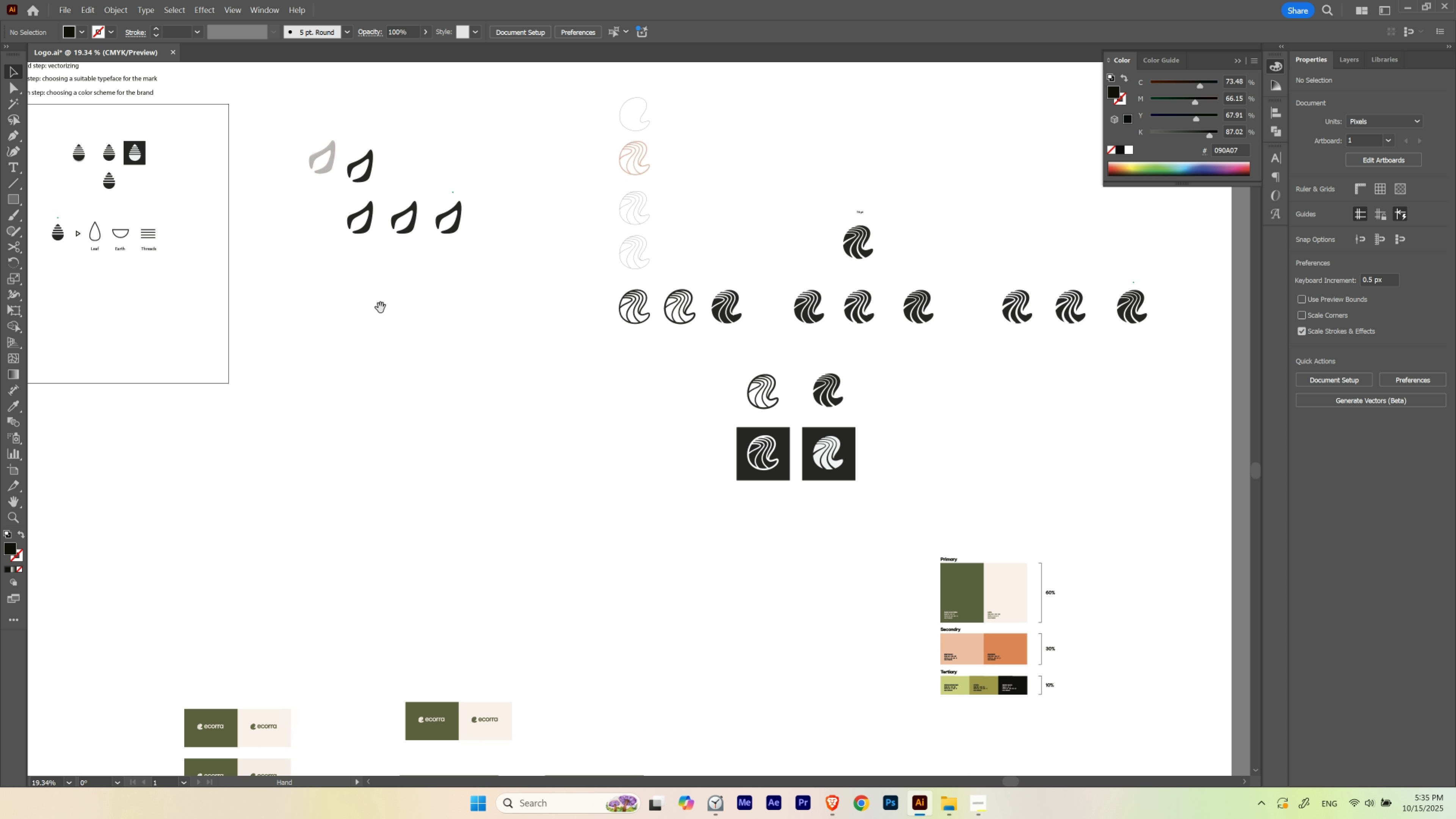 
left_click_drag(start_coordinate=[381, 308], to_coordinate=[763, 526])
 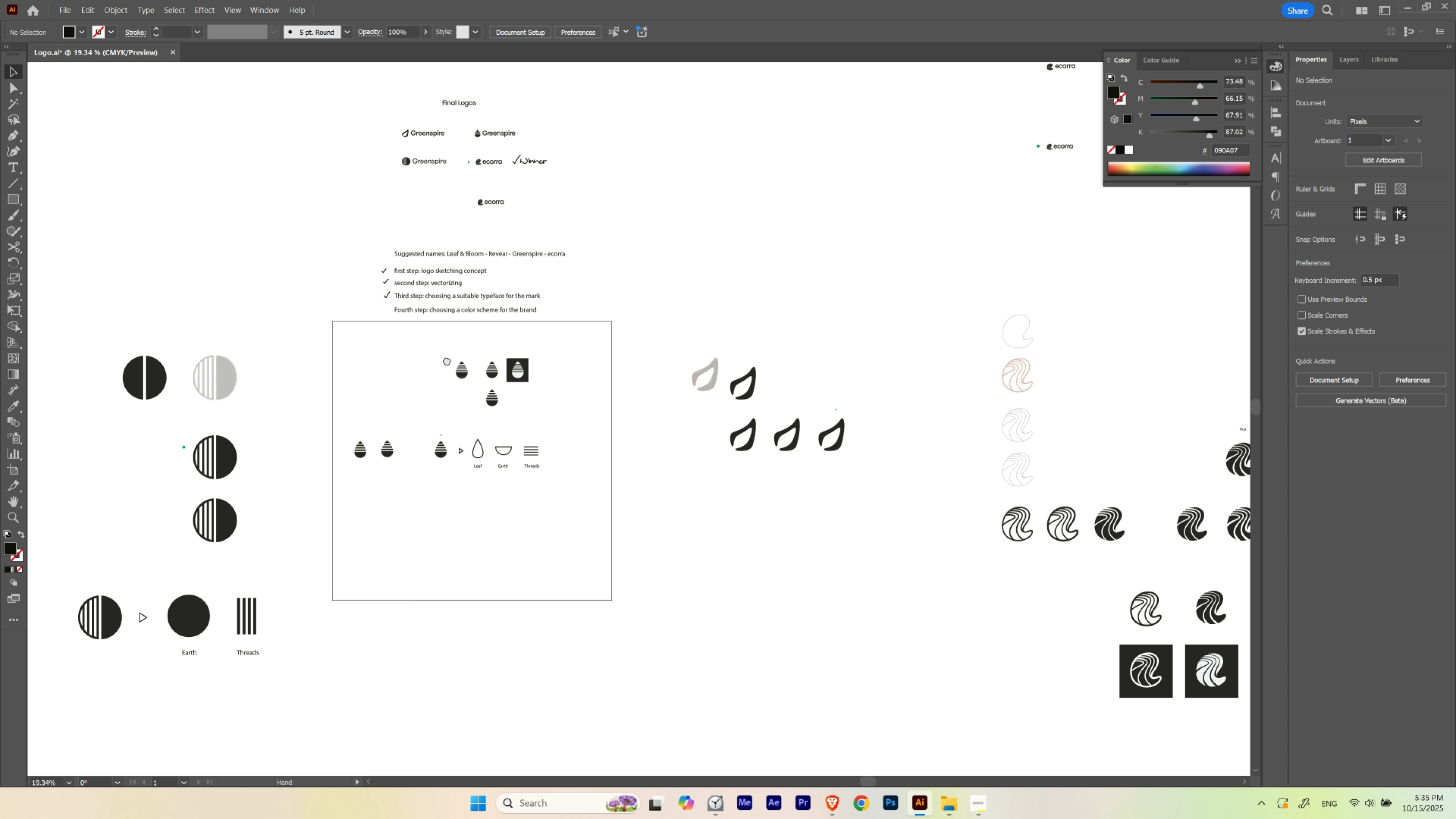 
left_click_drag(start_coordinate=[432, 355], to_coordinate=[492, 384])
 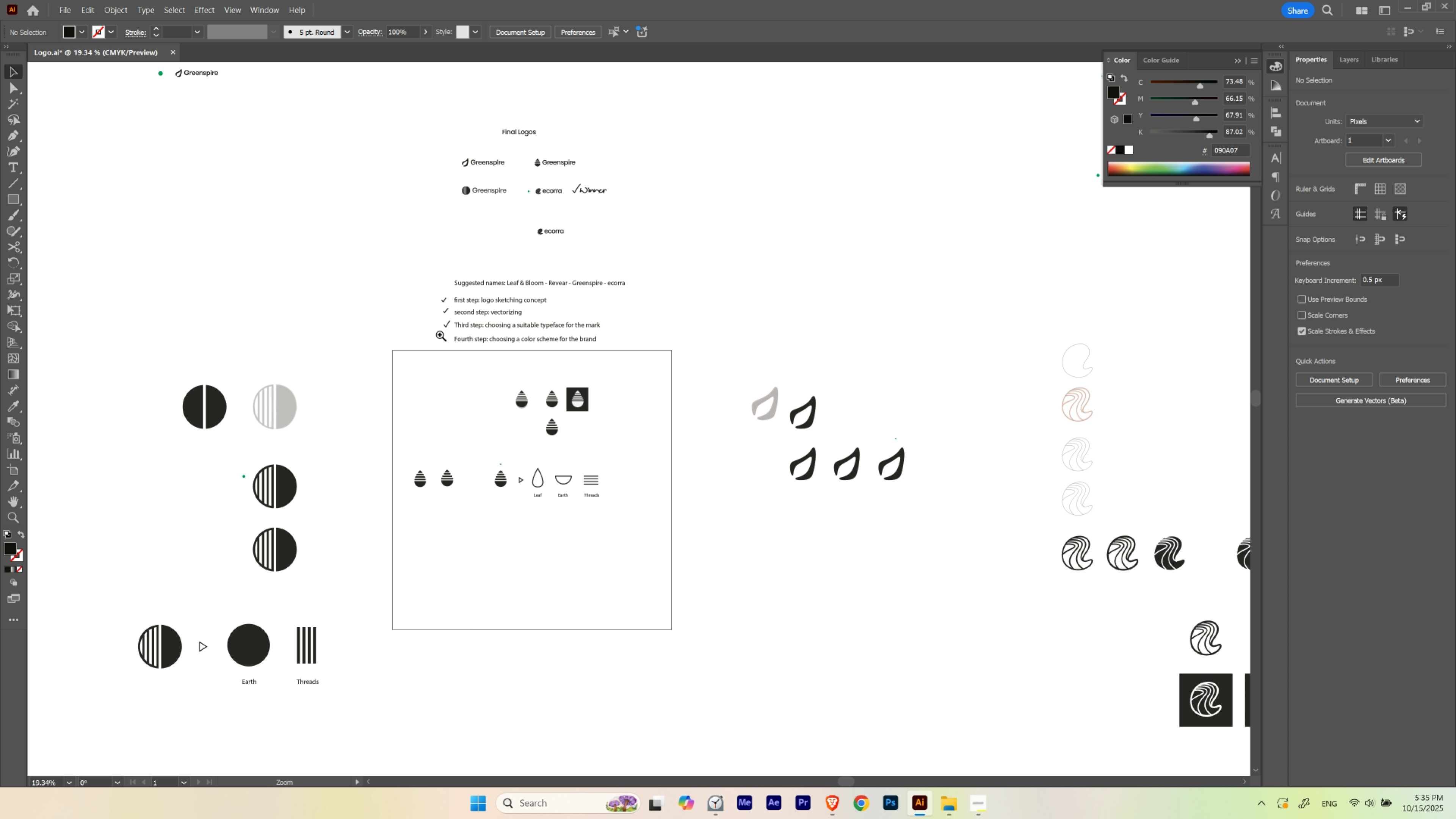 
hold_key(key=ControlLeft, duration=1.25)
left_click_drag(start_coordinate=[442, 335], to_coordinate=[598, 369])
 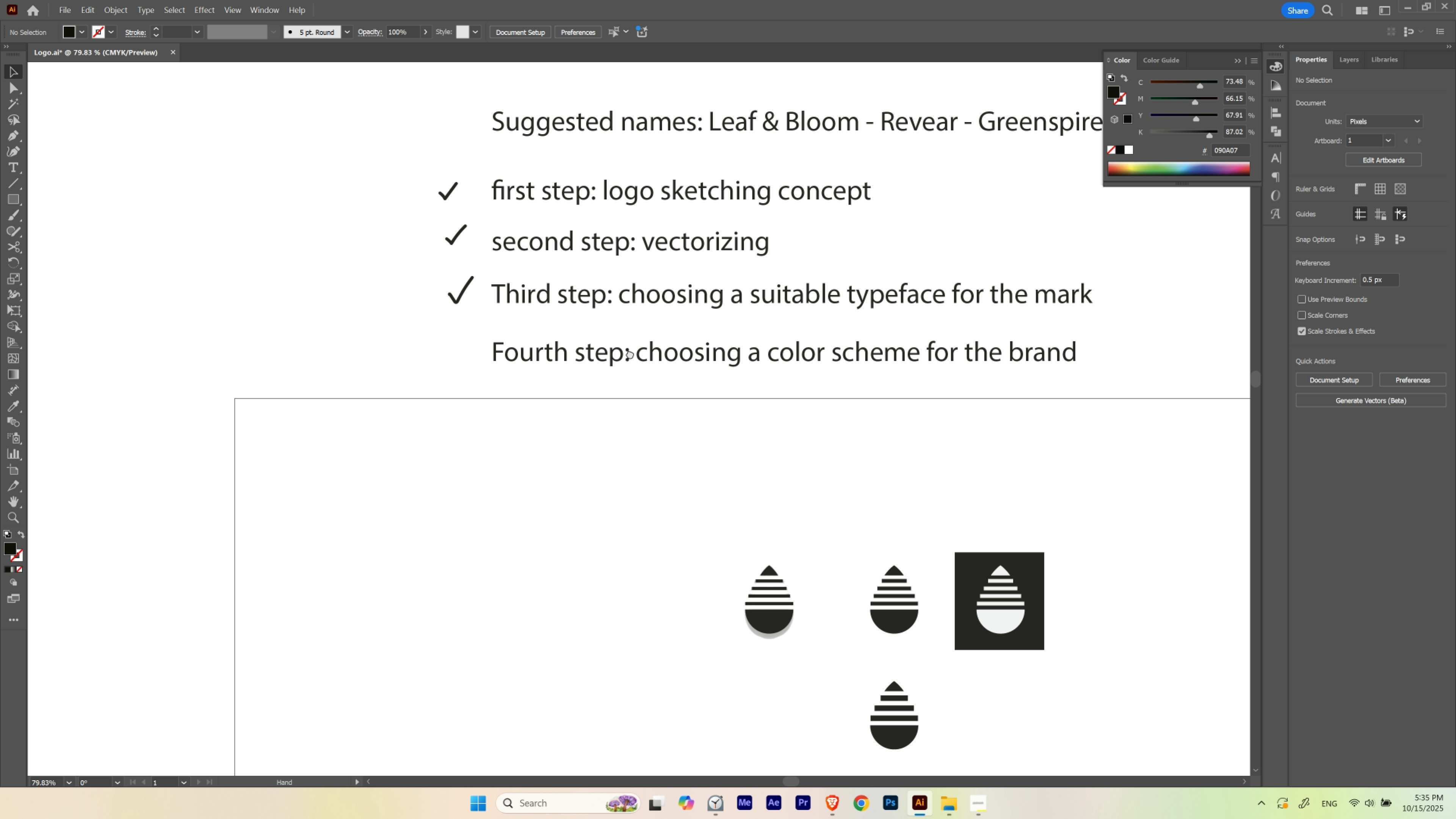 
left_click_drag(start_coordinate=[634, 345], to_coordinate=[561, 404])
 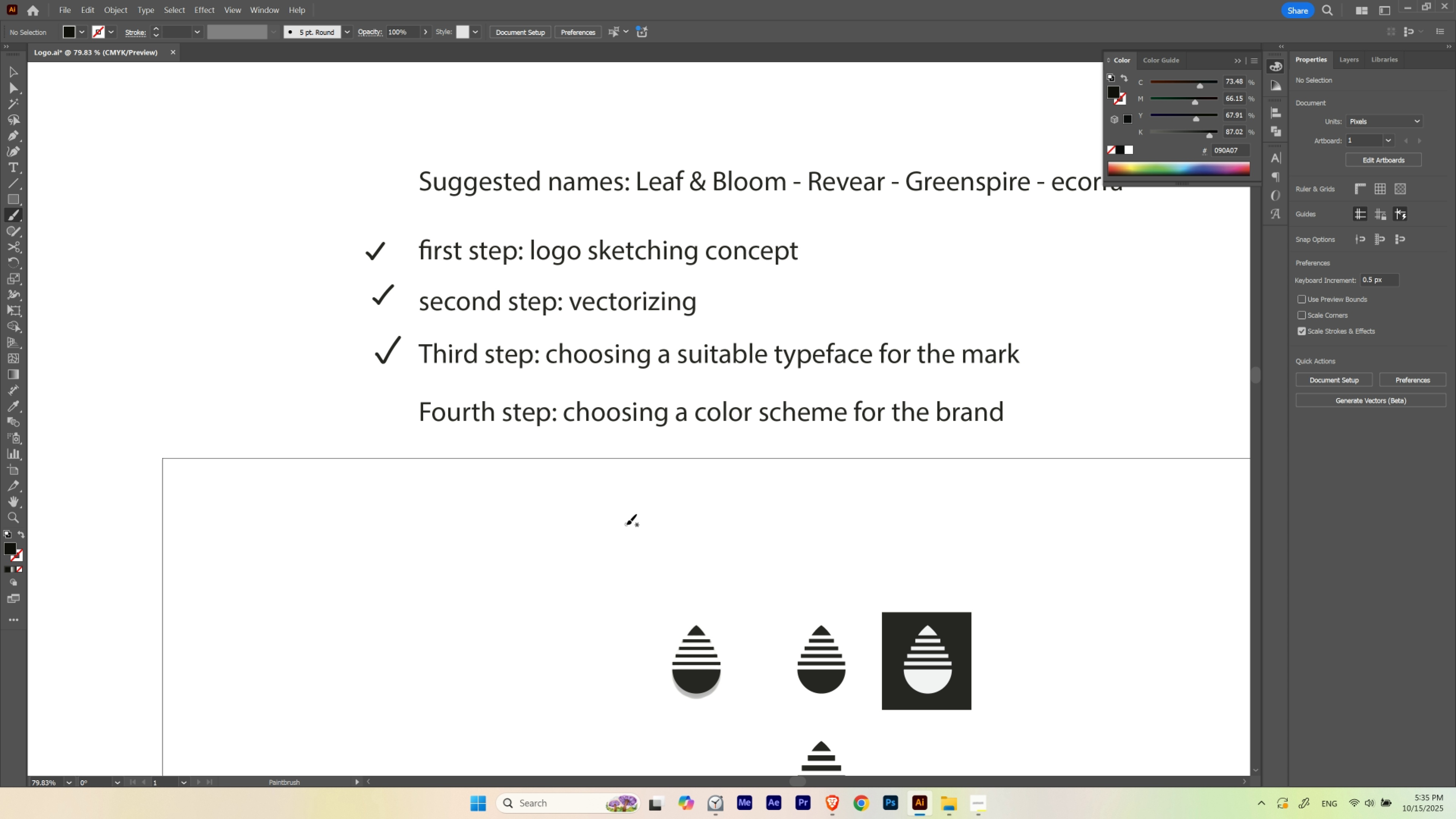 
key(B)
 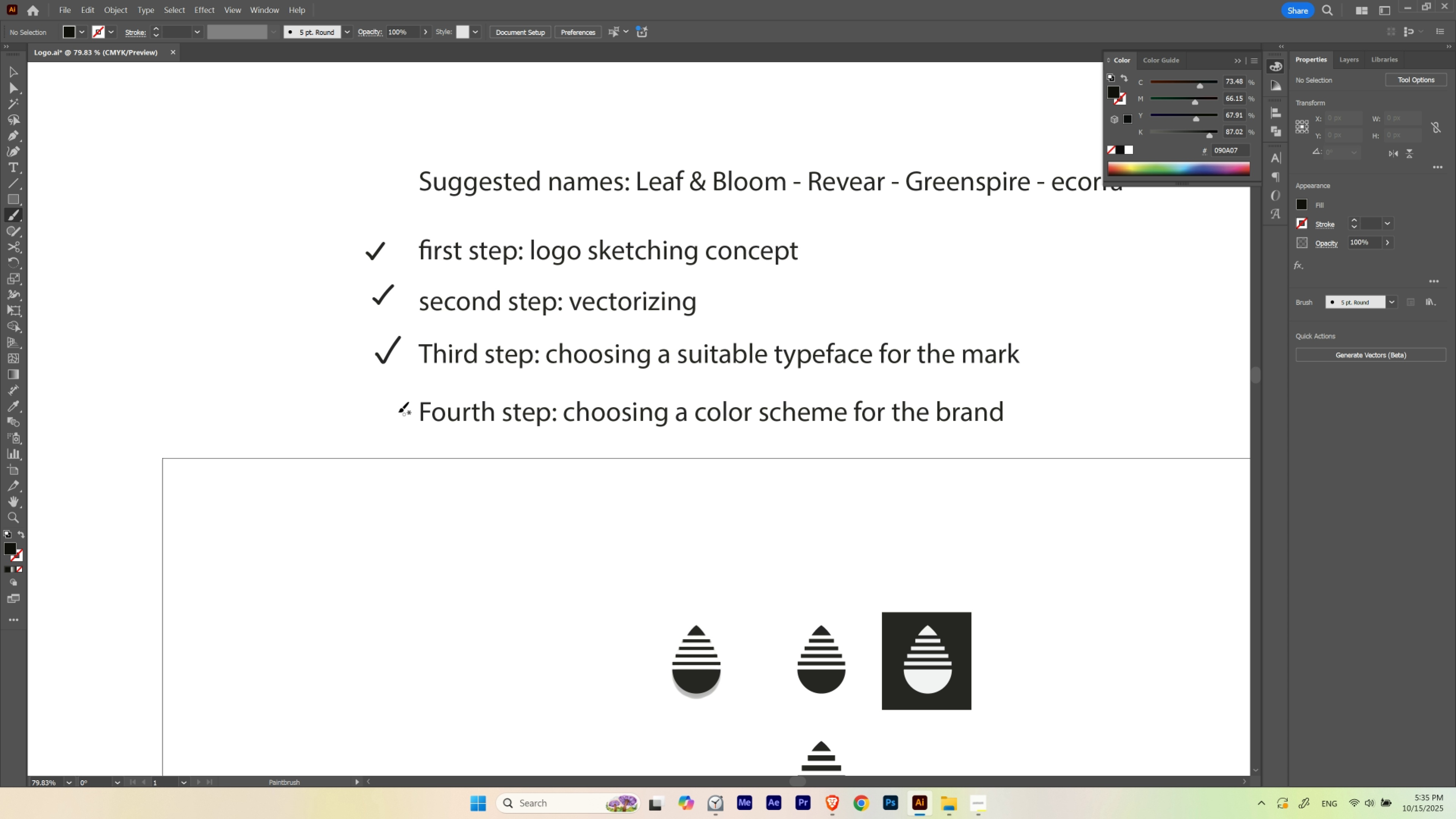 
left_click_drag(start_coordinate=[375, 414], to_coordinate=[401, 393])
 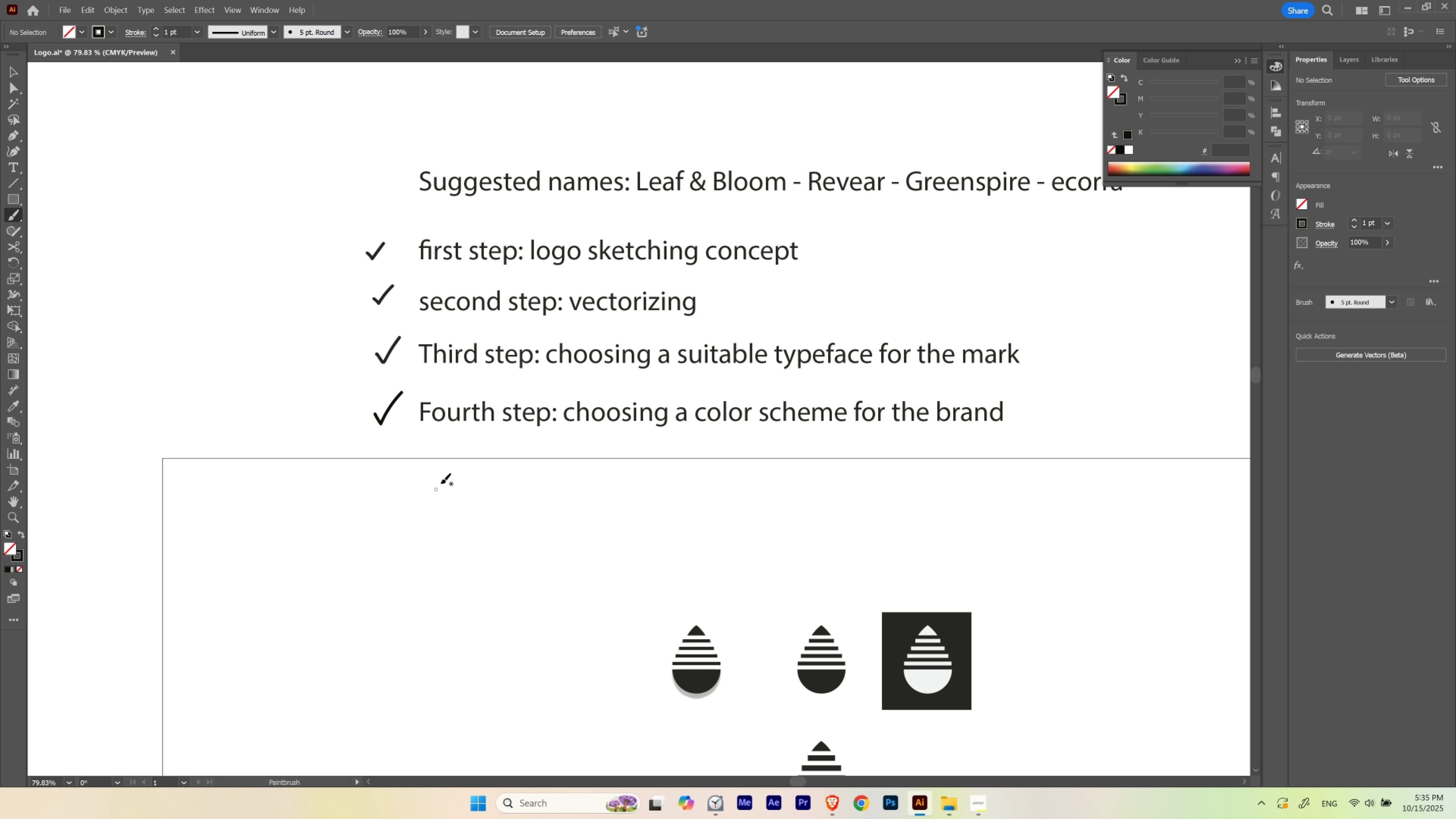 
hold_key(key=ControlLeft, duration=0.94)
 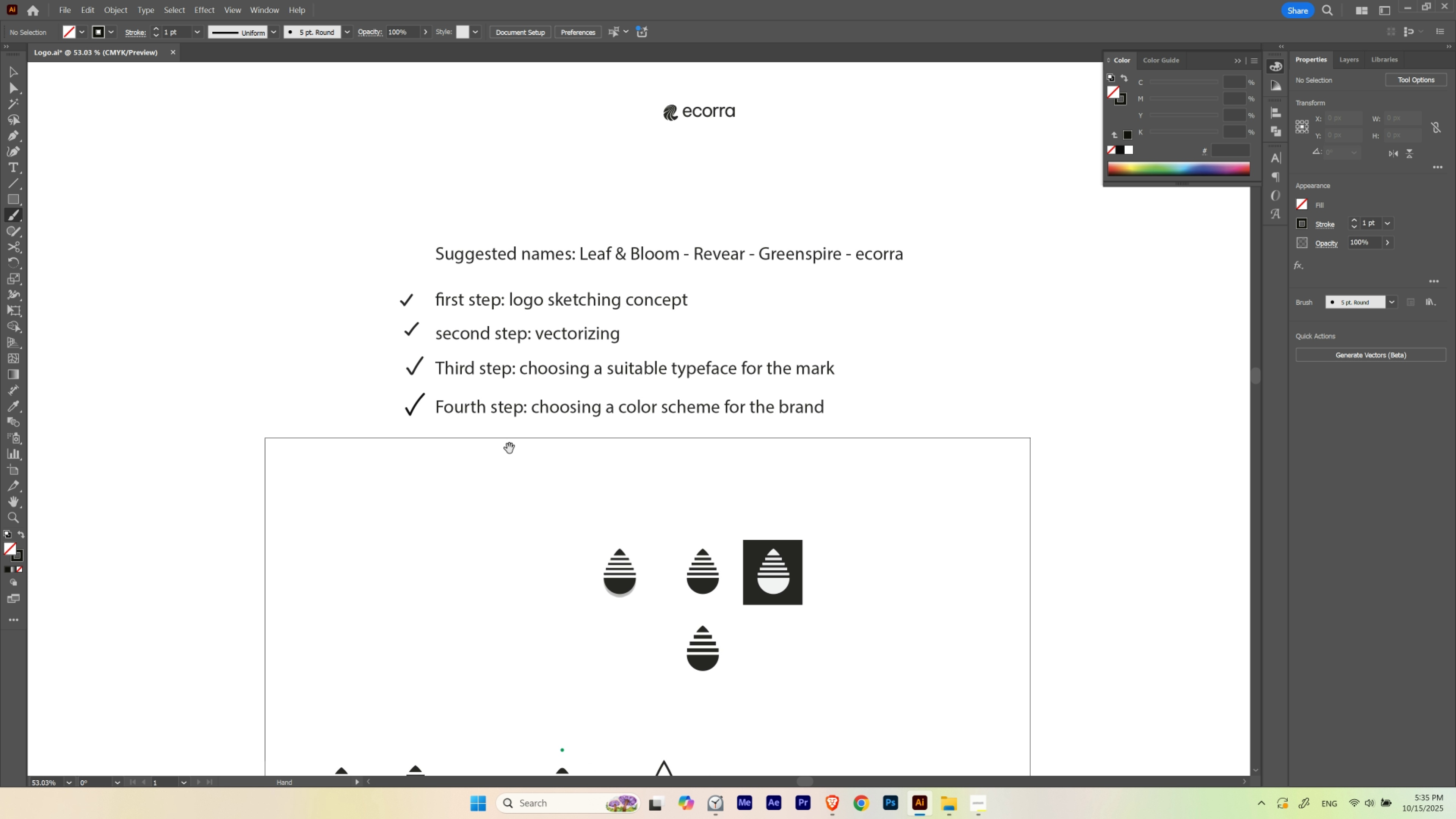 
hold_key(key=Space, duration=1.51)
 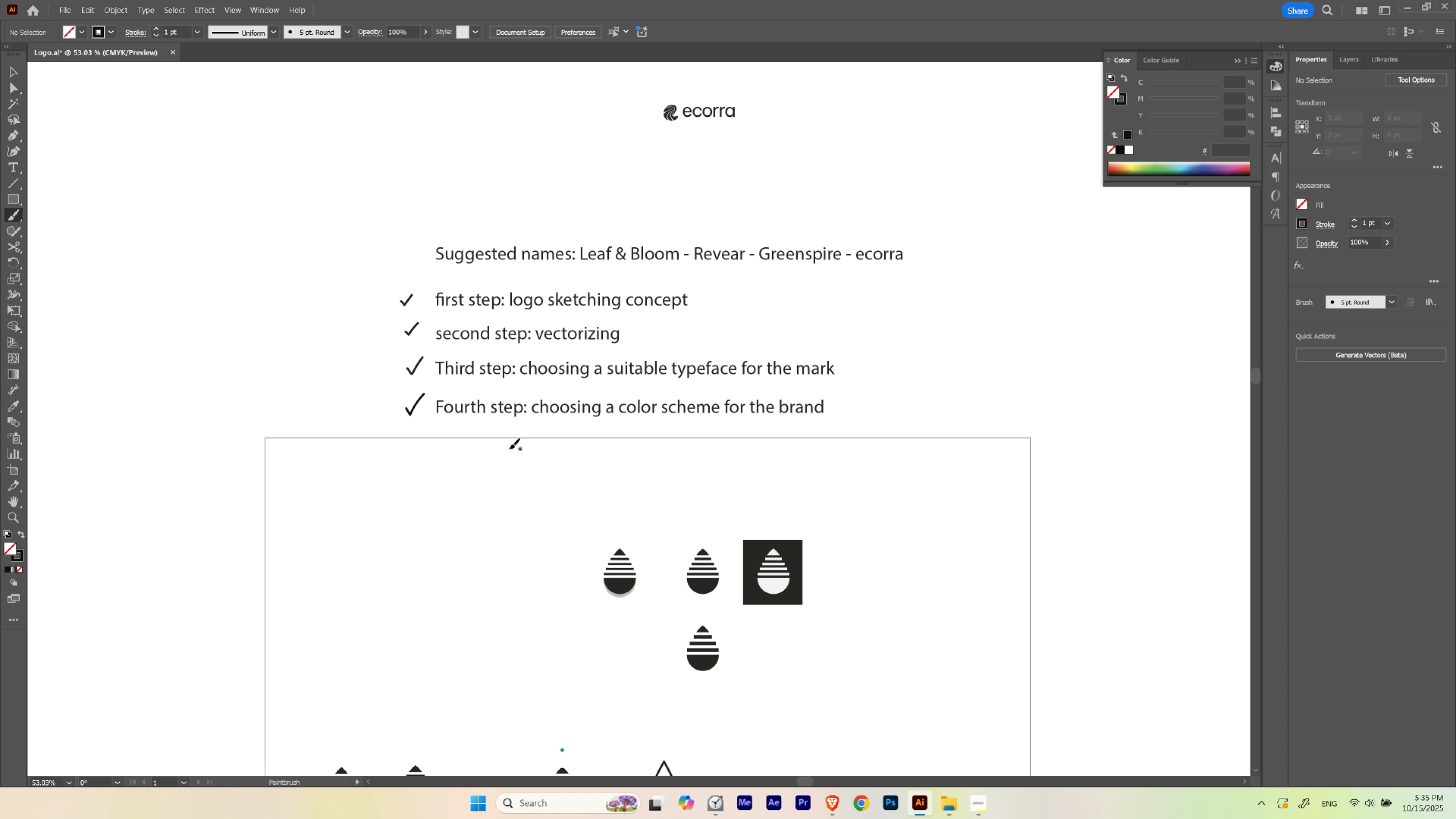 
left_click_drag(start_coordinate=[603, 441], to_coordinate=[557, 466])
 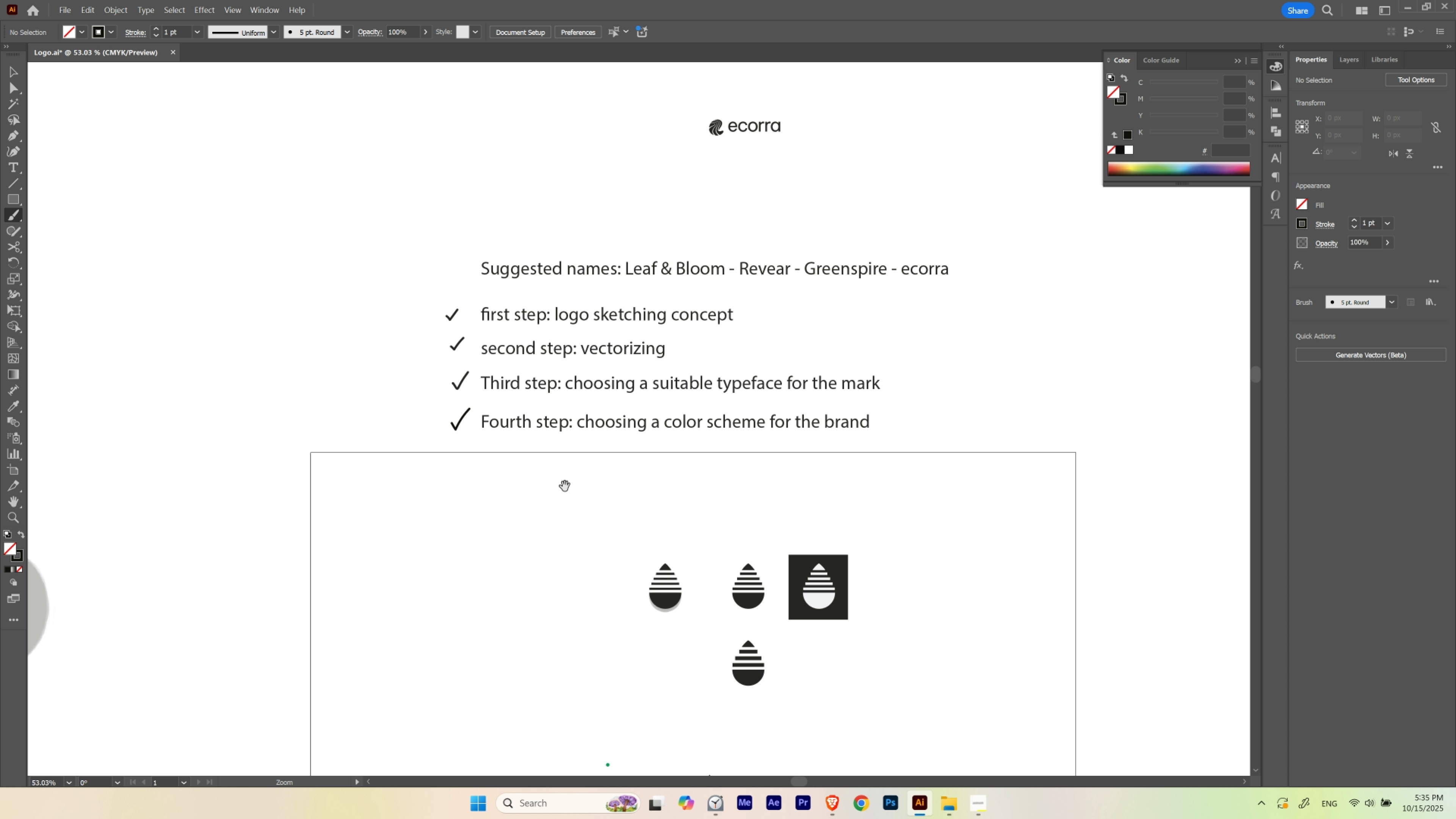 
left_click_drag(start_coordinate=[564, 486], to_coordinate=[518, 472])
 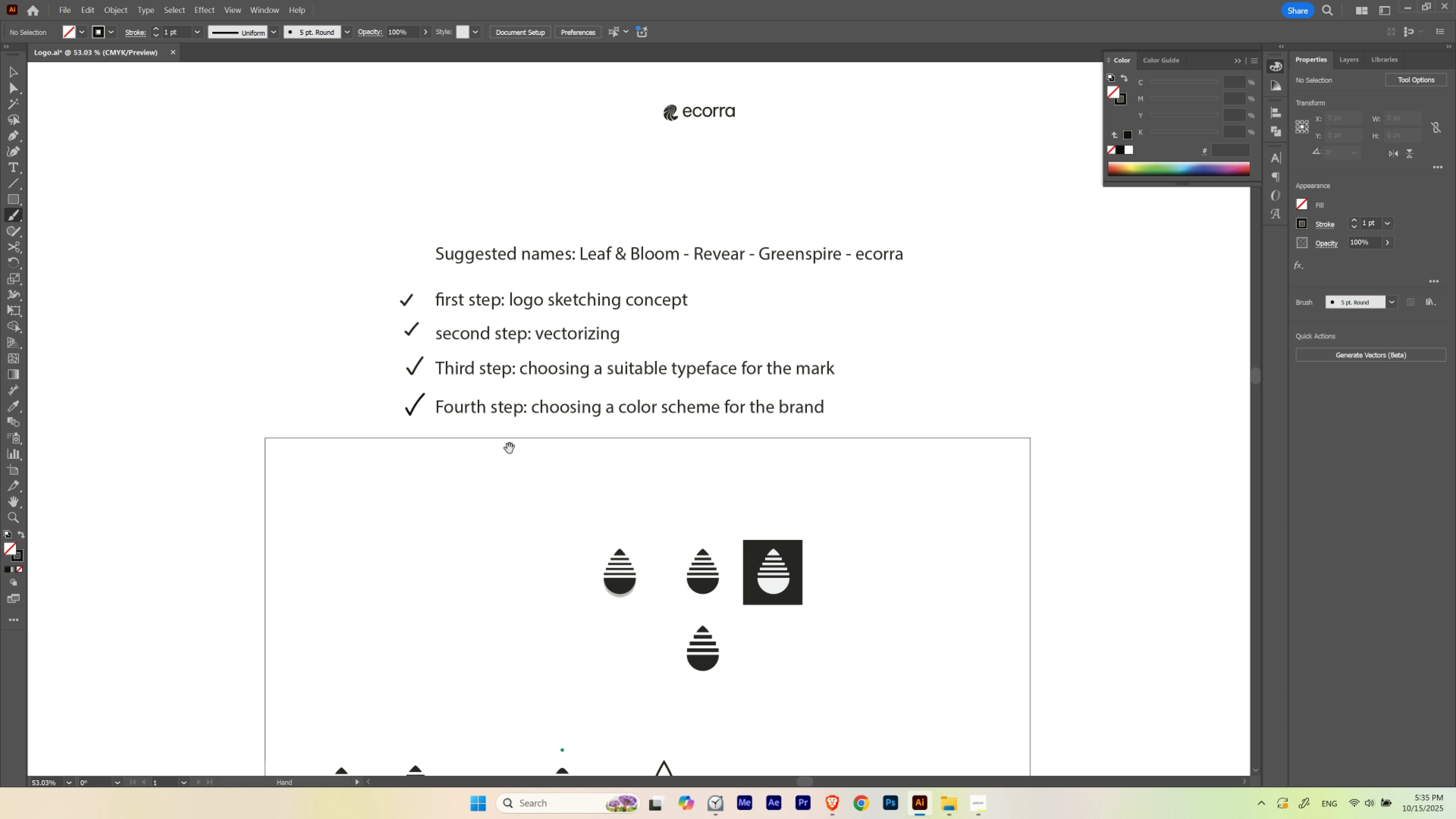 
key(Space)
 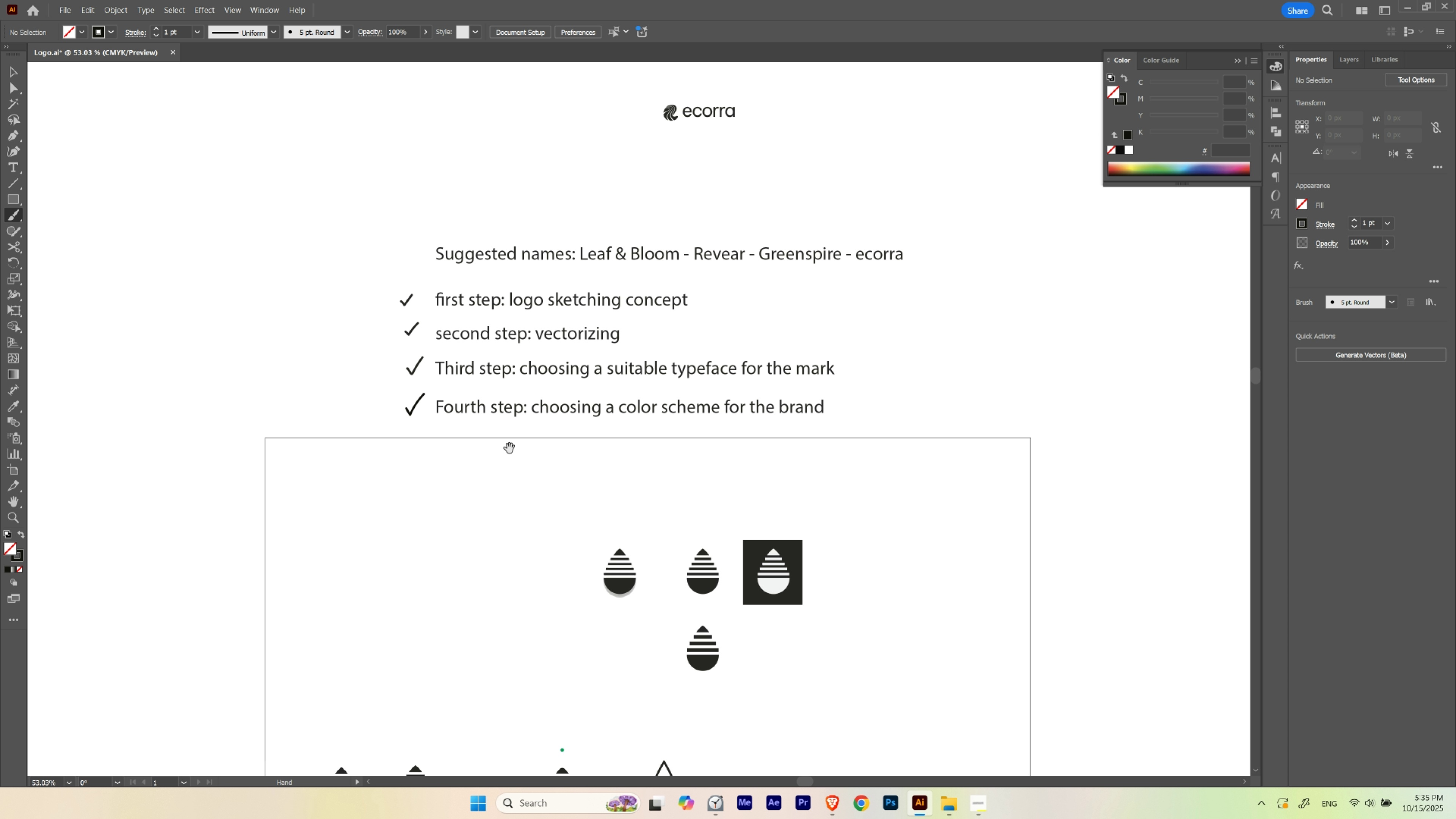 
key(Space)
 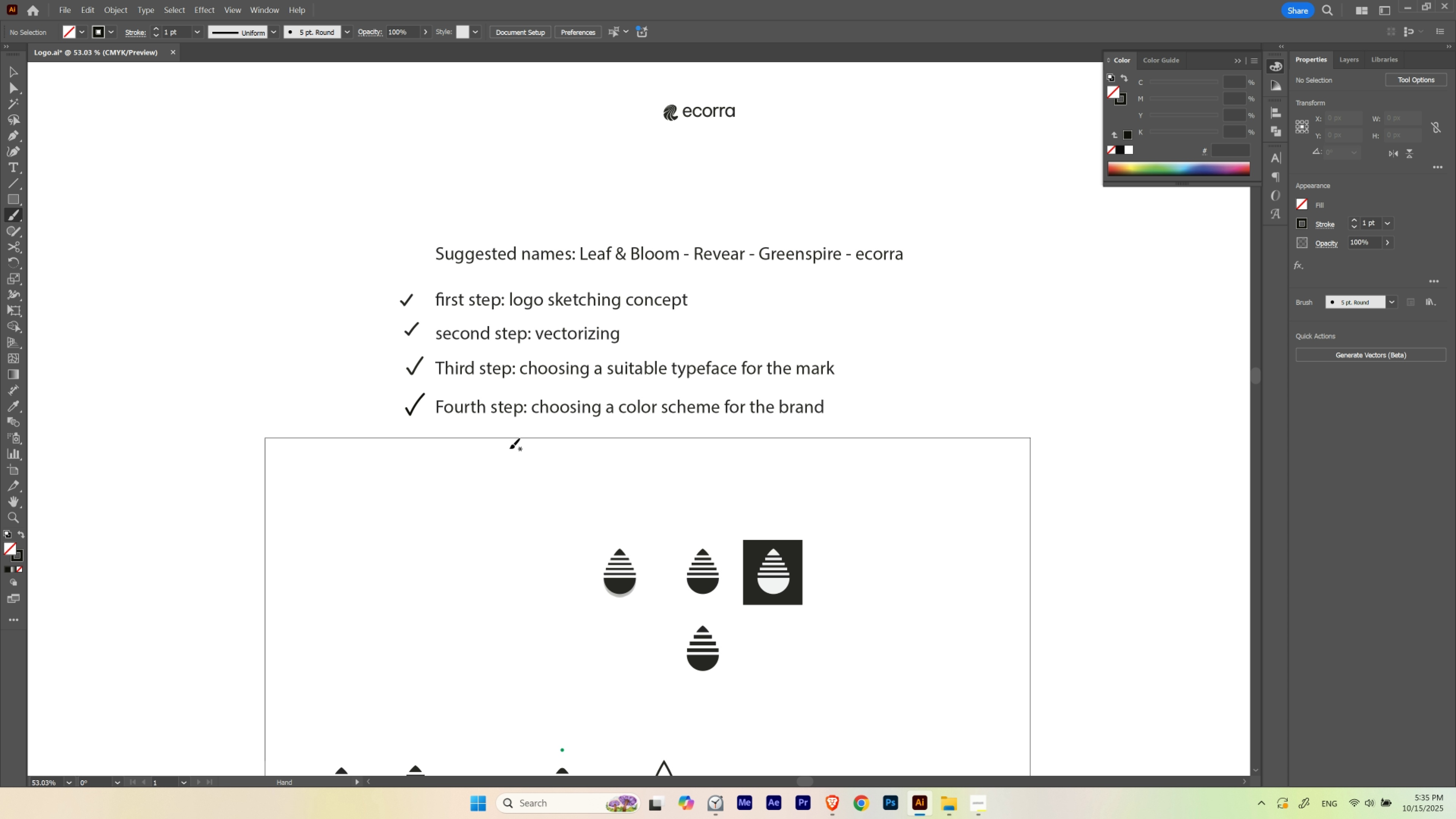 
key(Space)
 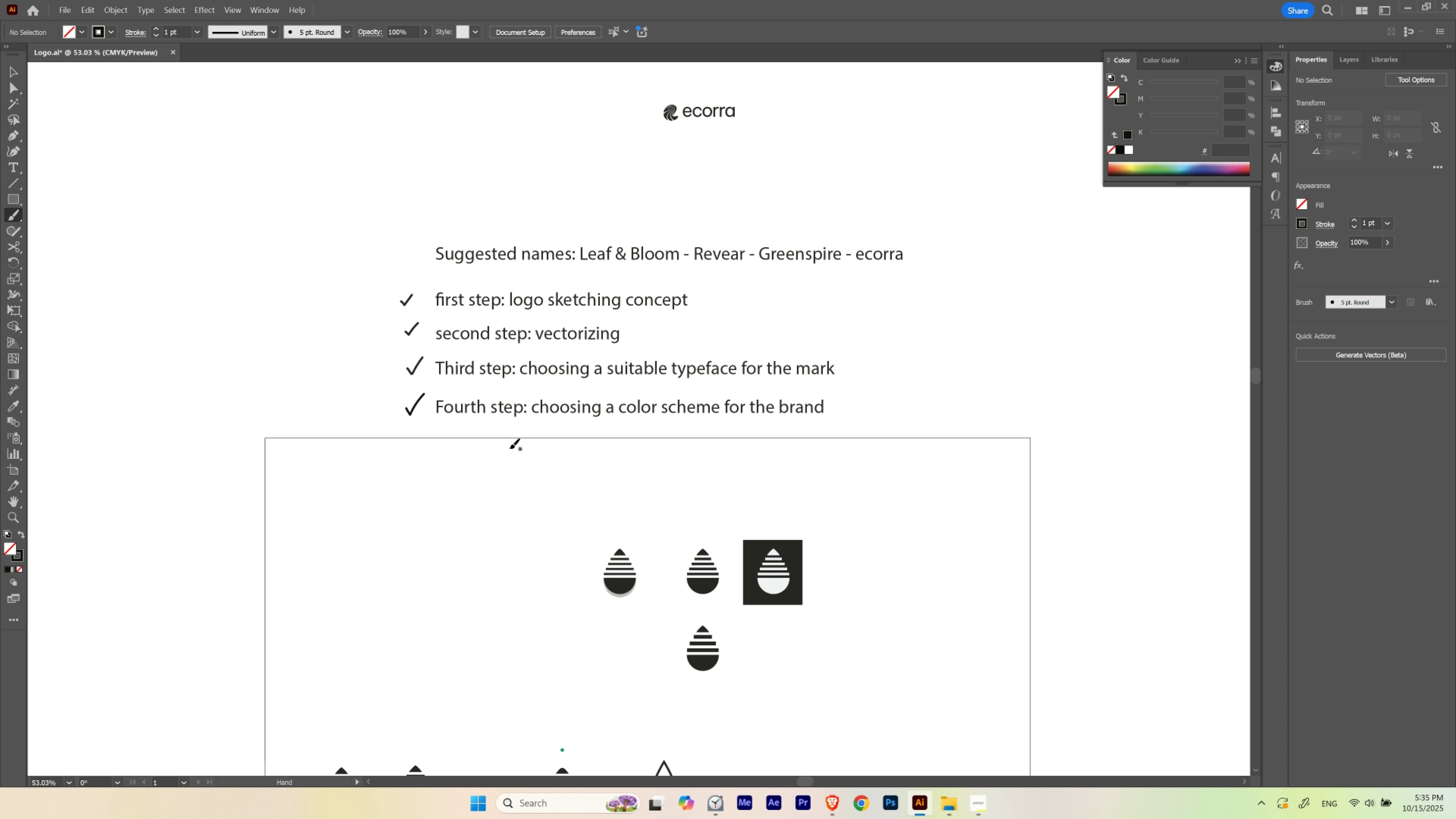 